 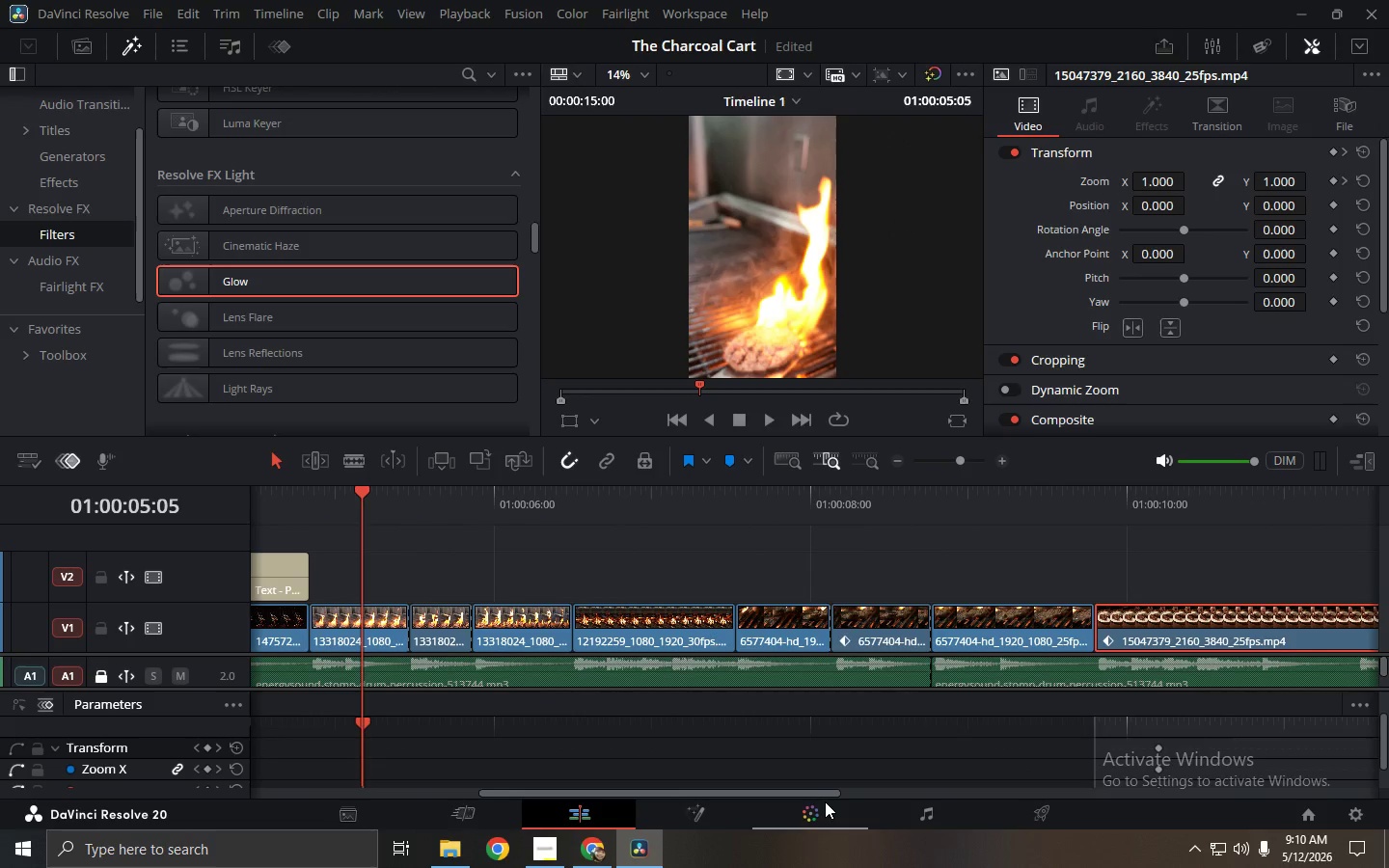 
key(Space)
 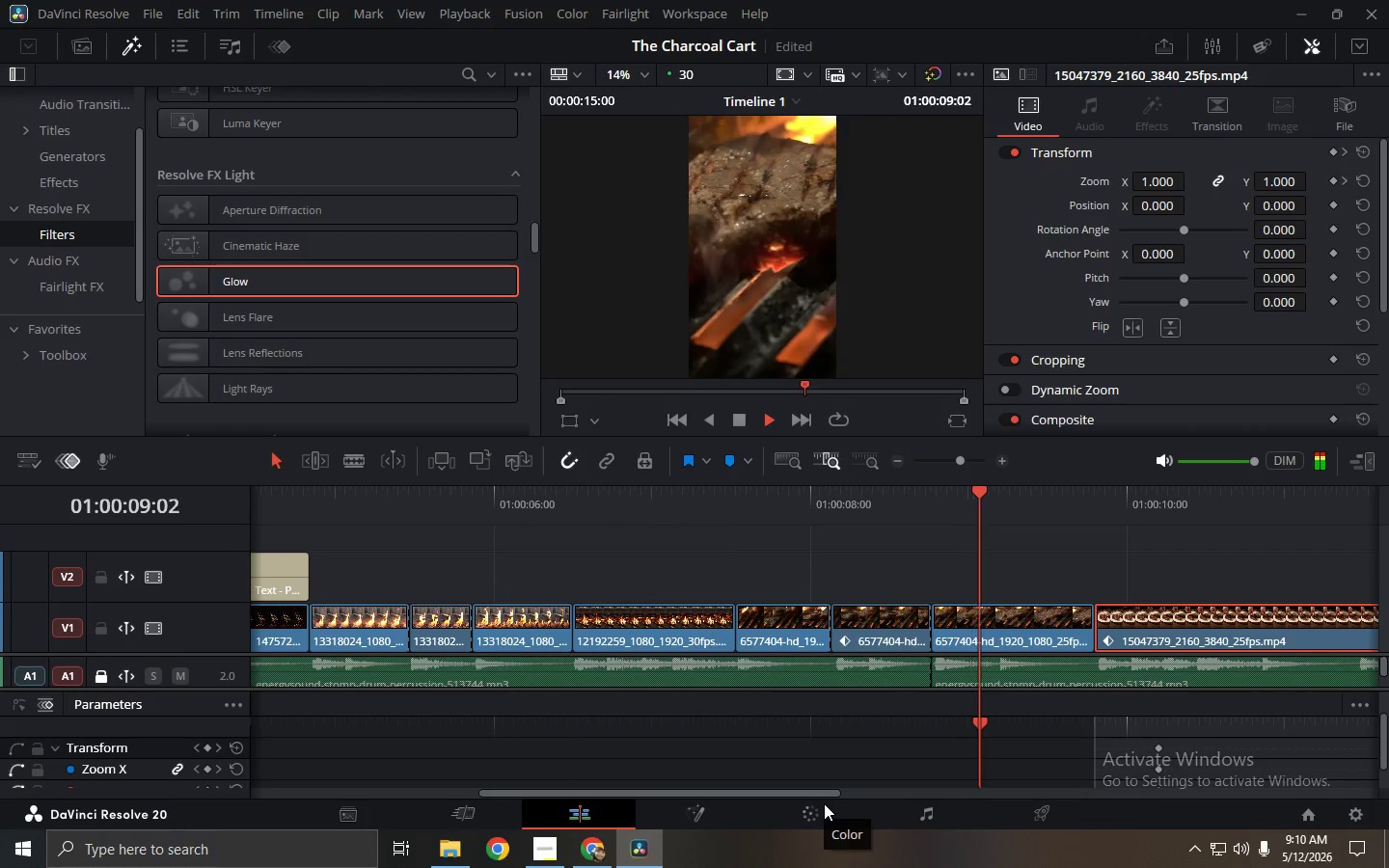 
wait(9.08)
 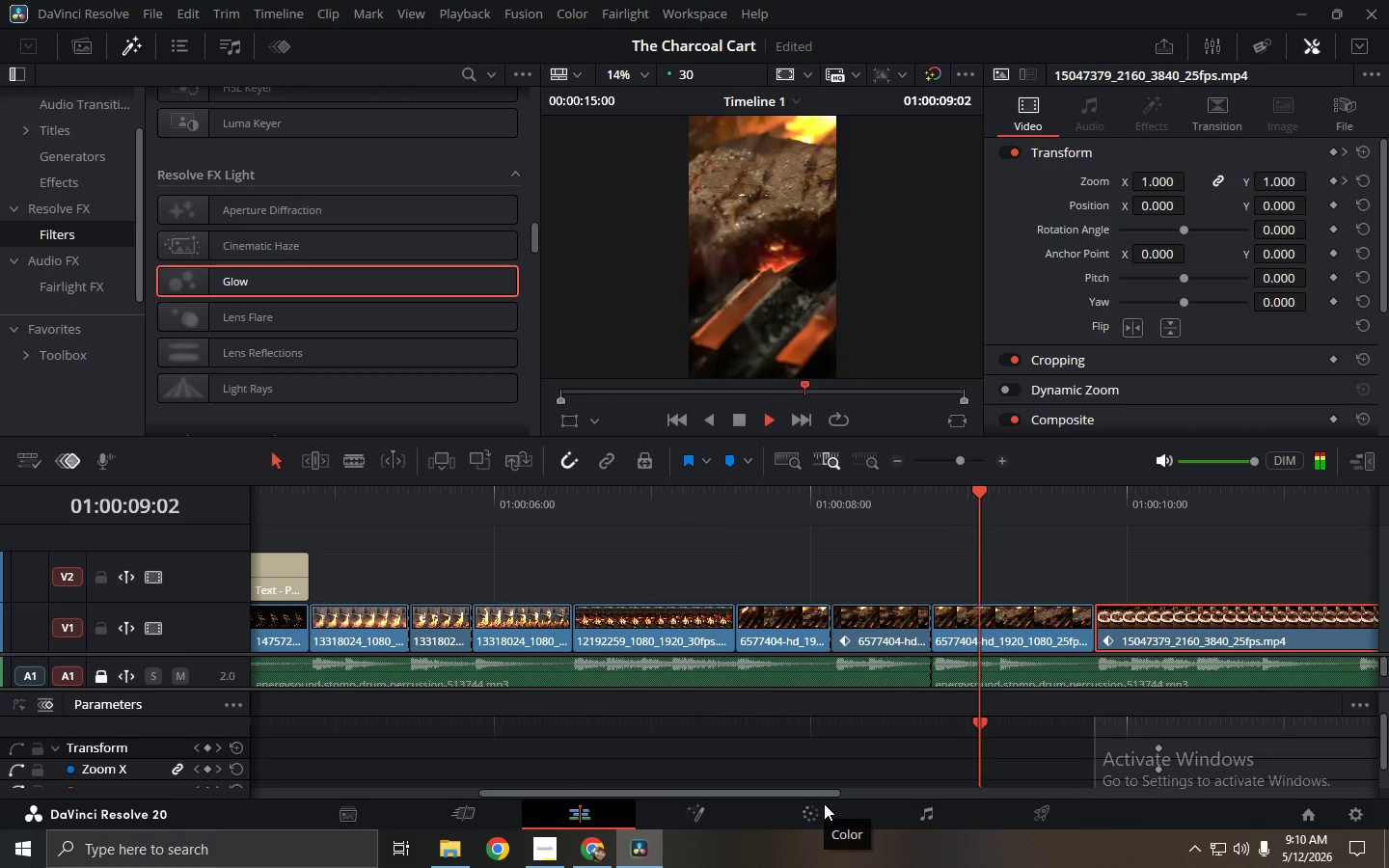 
key(Space)
 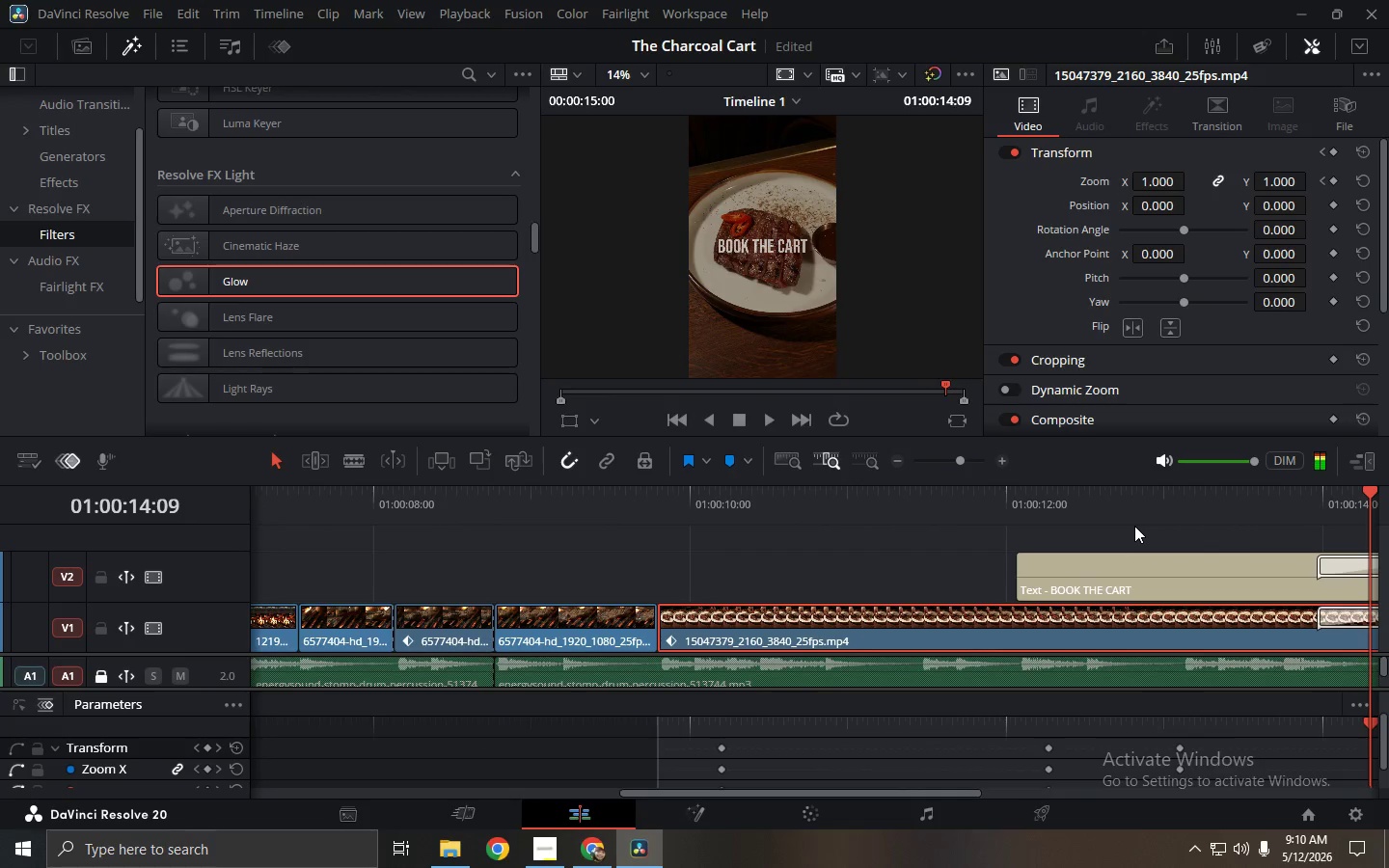 
key(Space)
 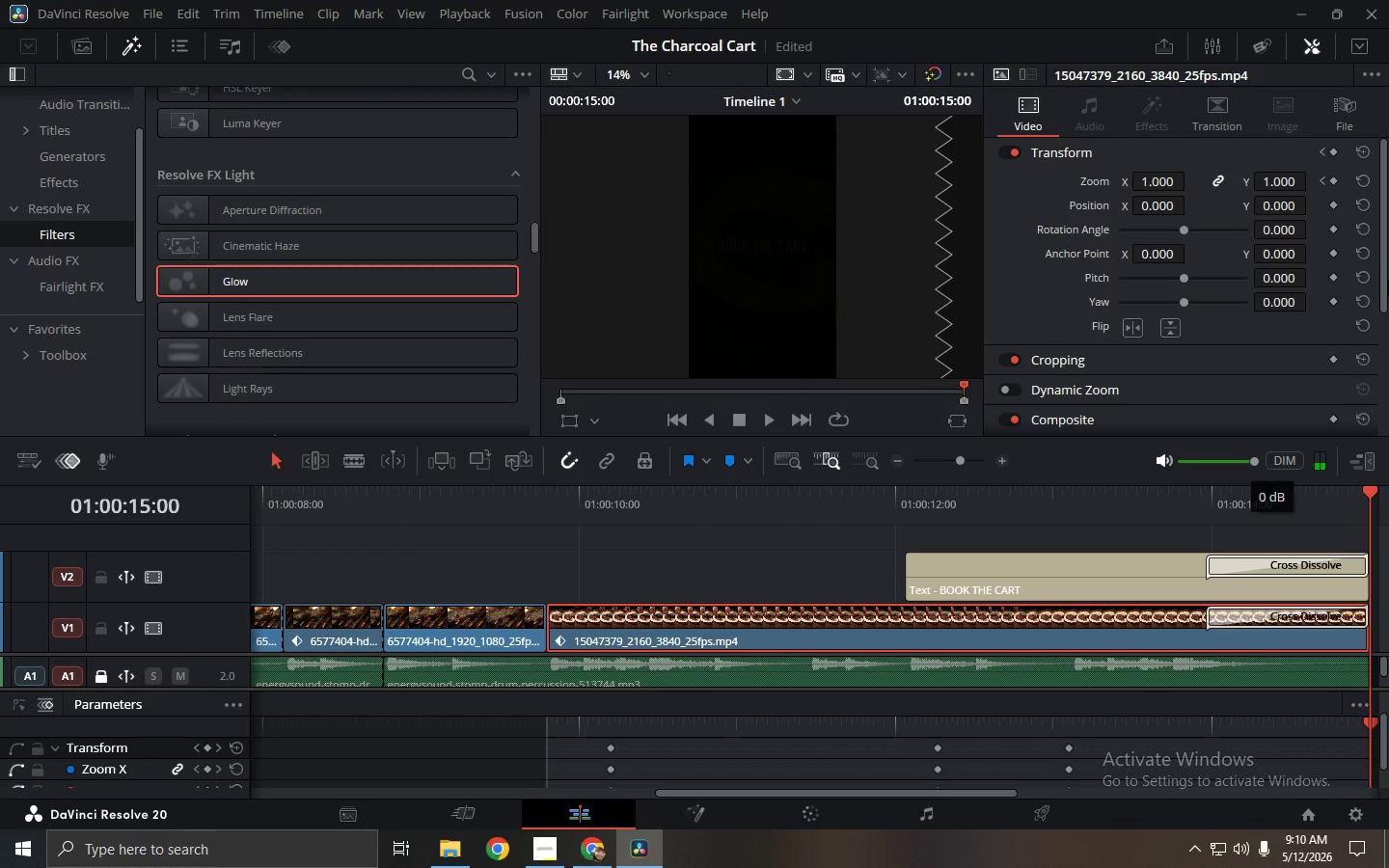 
left_click_drag(start_coordinate=[1382, 265], to_coordinate=[1363, 402])
 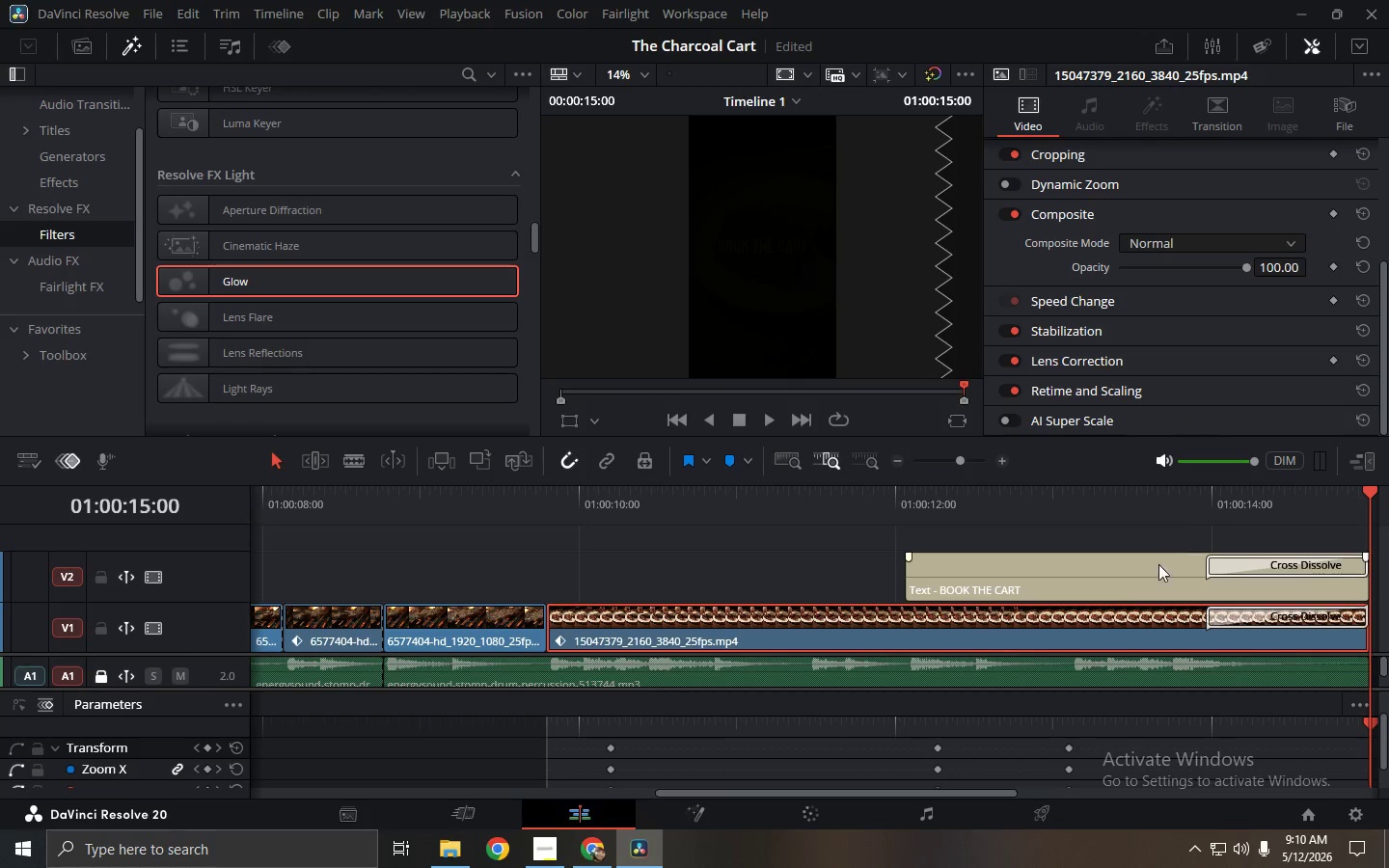 
left_click([1097, 597])
 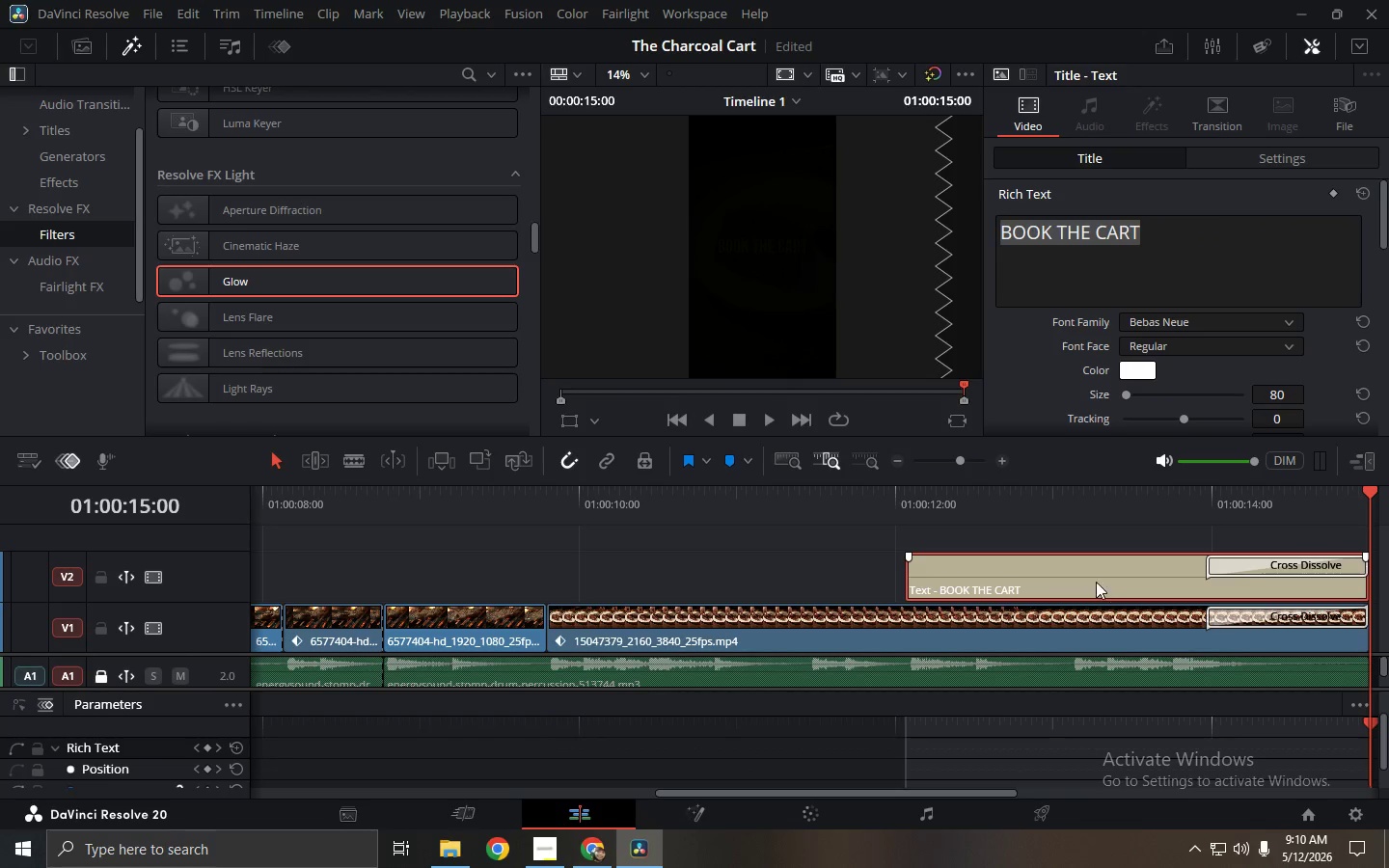 
left_click([1096, 579])
 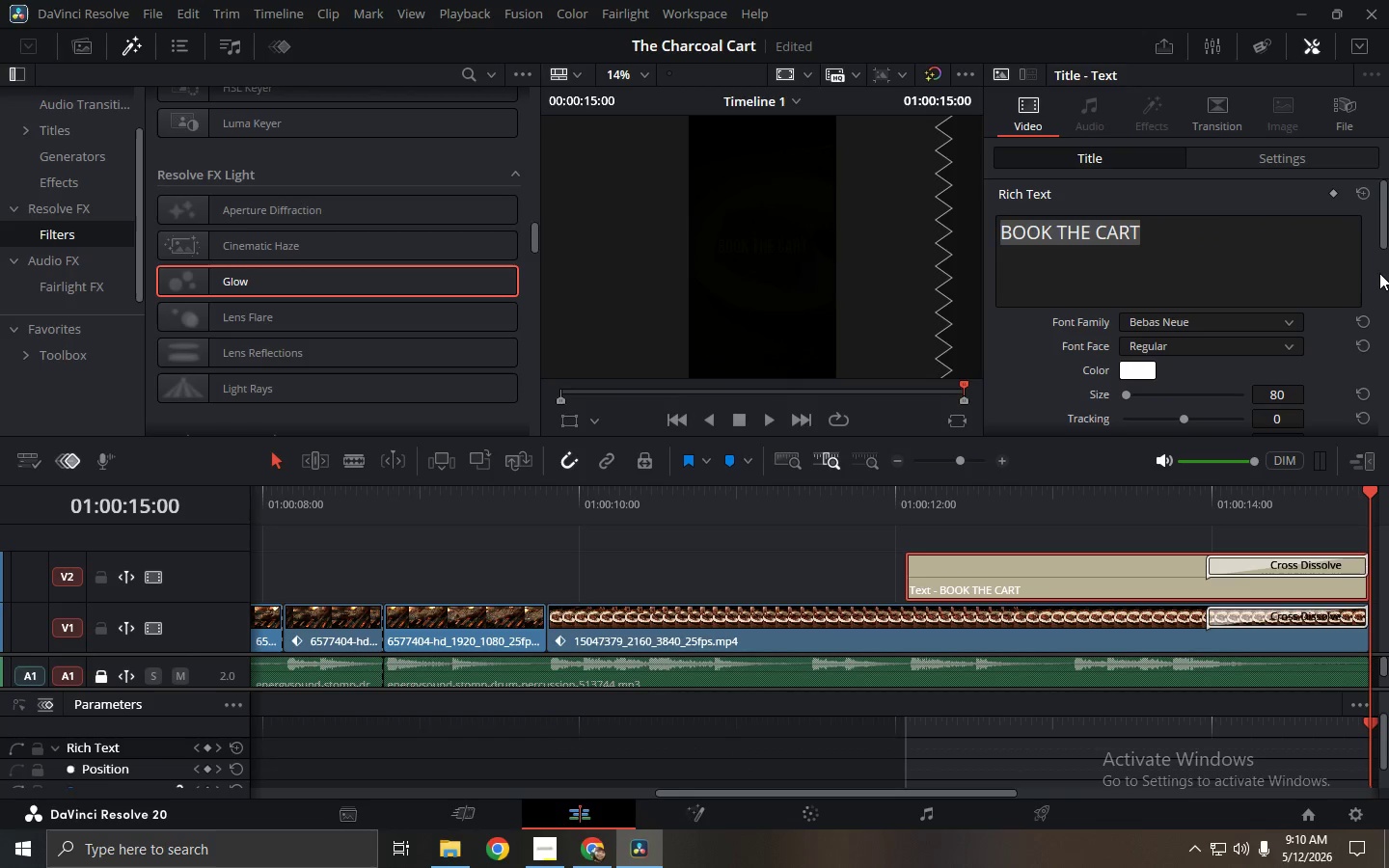 
left_click_drag(start_coordinate=[1384, 231], to_coordinate=[1369, 447])
 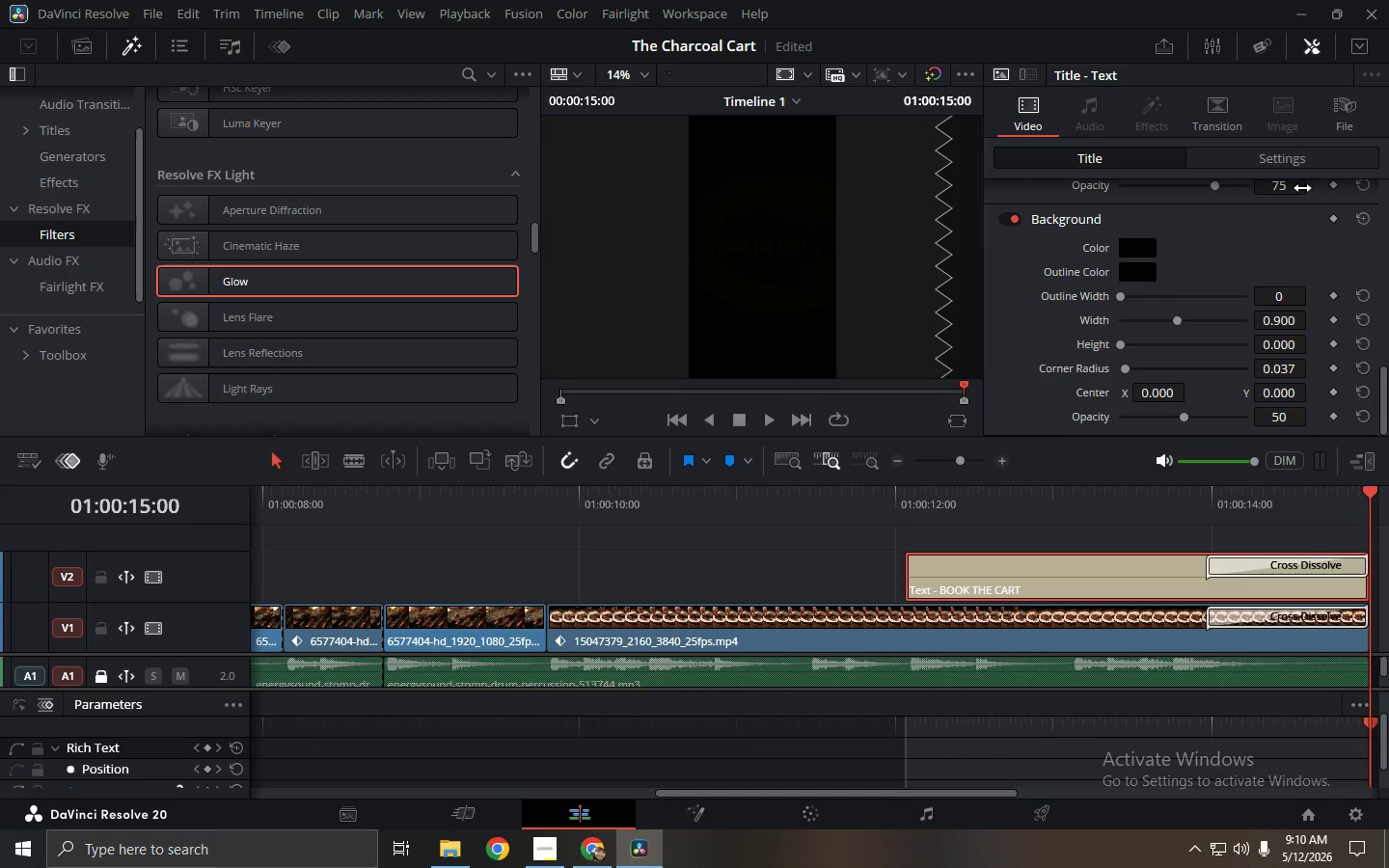 
left_click([1287, 167])
 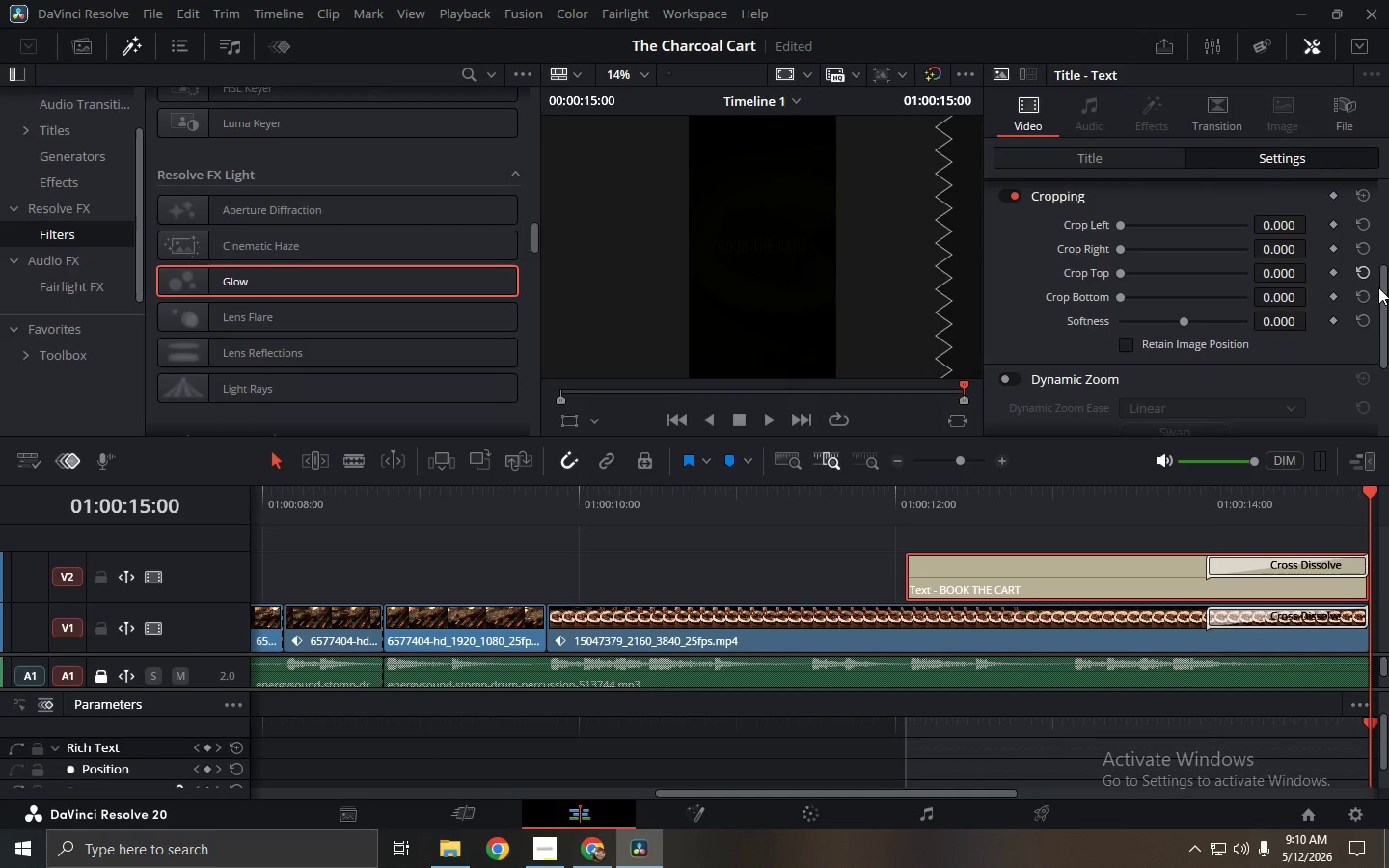 
scroll: coordinate [1379, 307], scroll_direction: down, amount: 4.0
 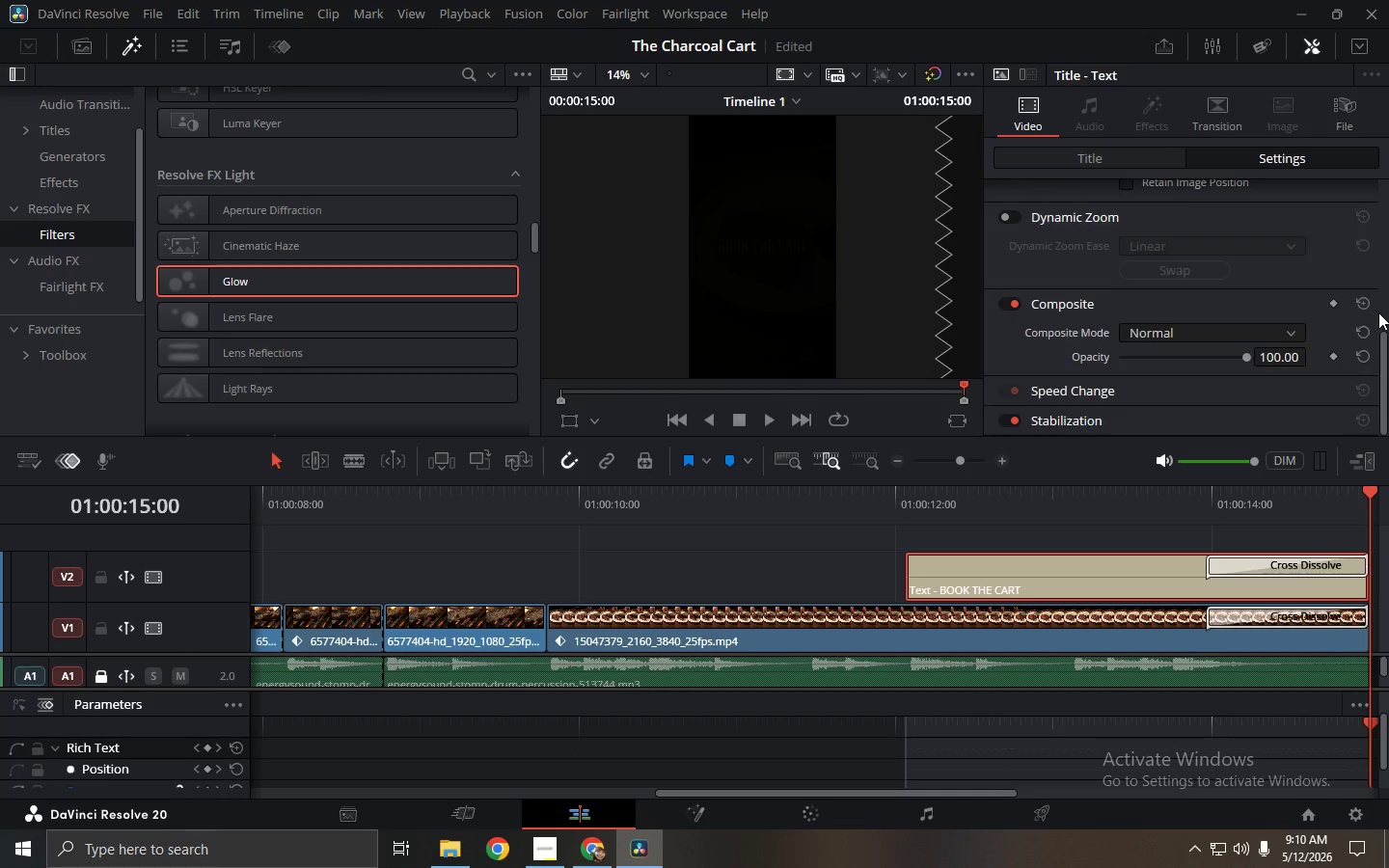 
scroll: coordinate [1378, 311], scroll_direction: up, amount: 10.0
 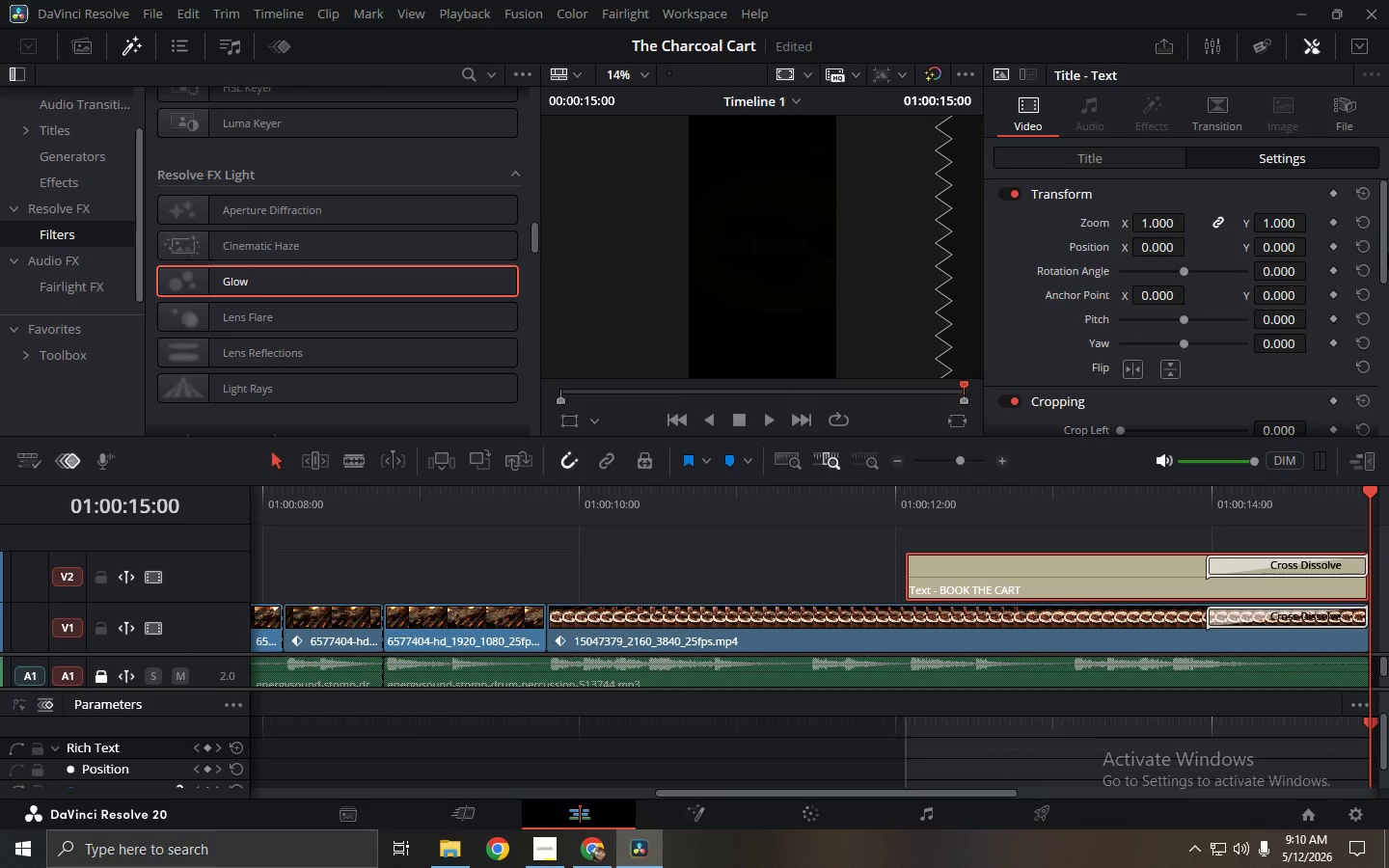 
left_click_drag(start_coordinate=[1388, 247], to_coordinate=[1386, 226])
 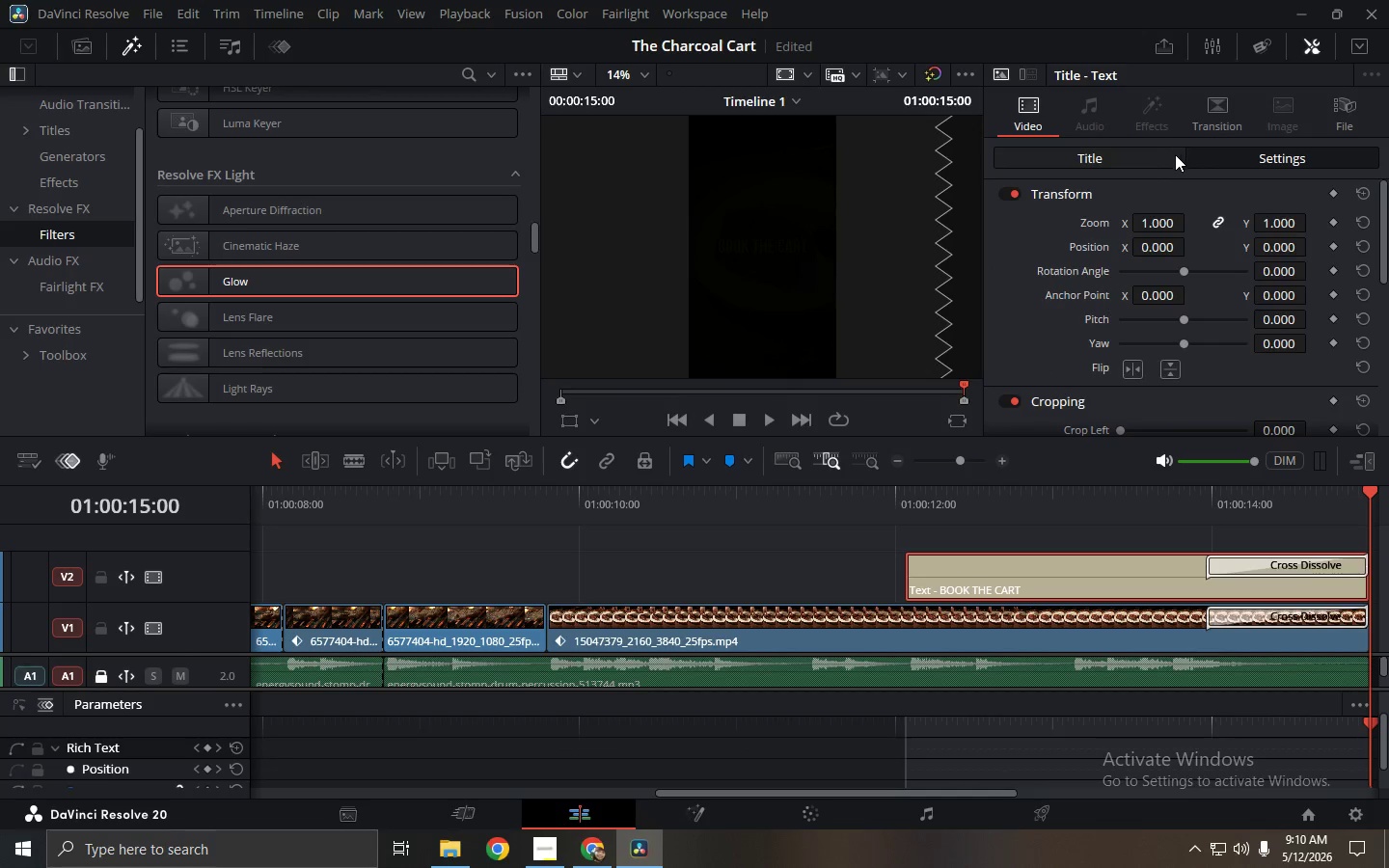 
left_click([1170, 160])
 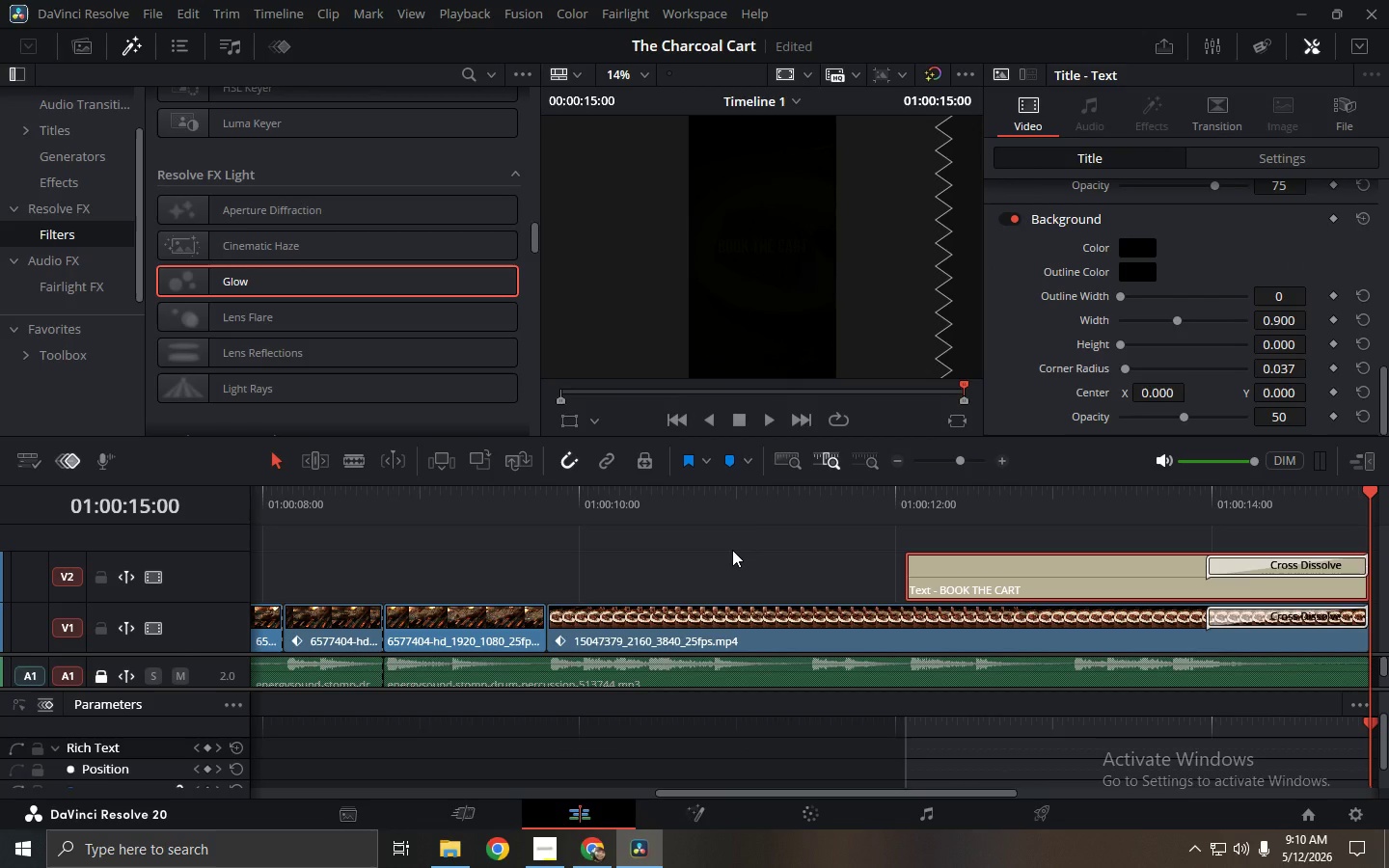 
wait(13.47)
 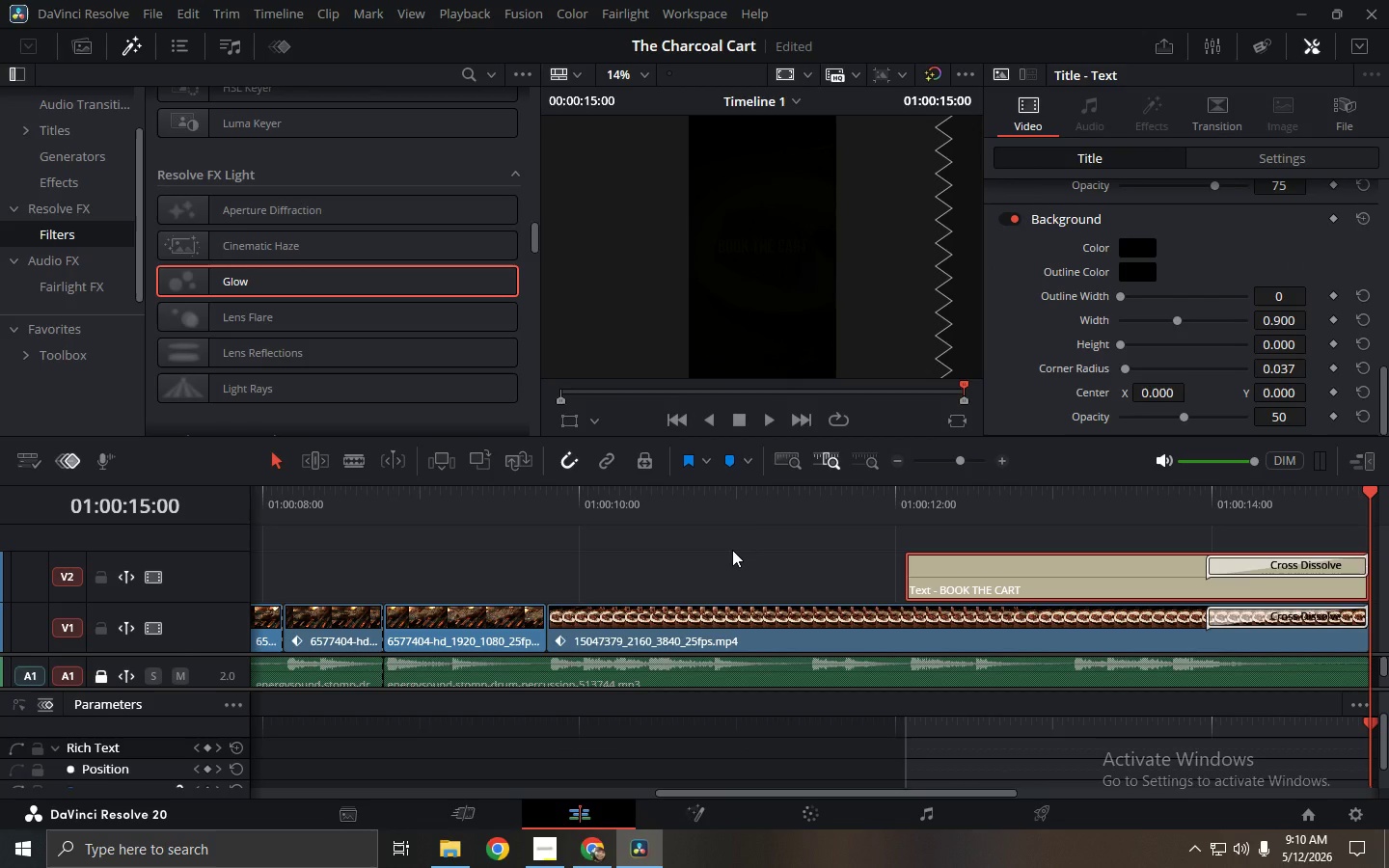 
left_click([822, 818])
 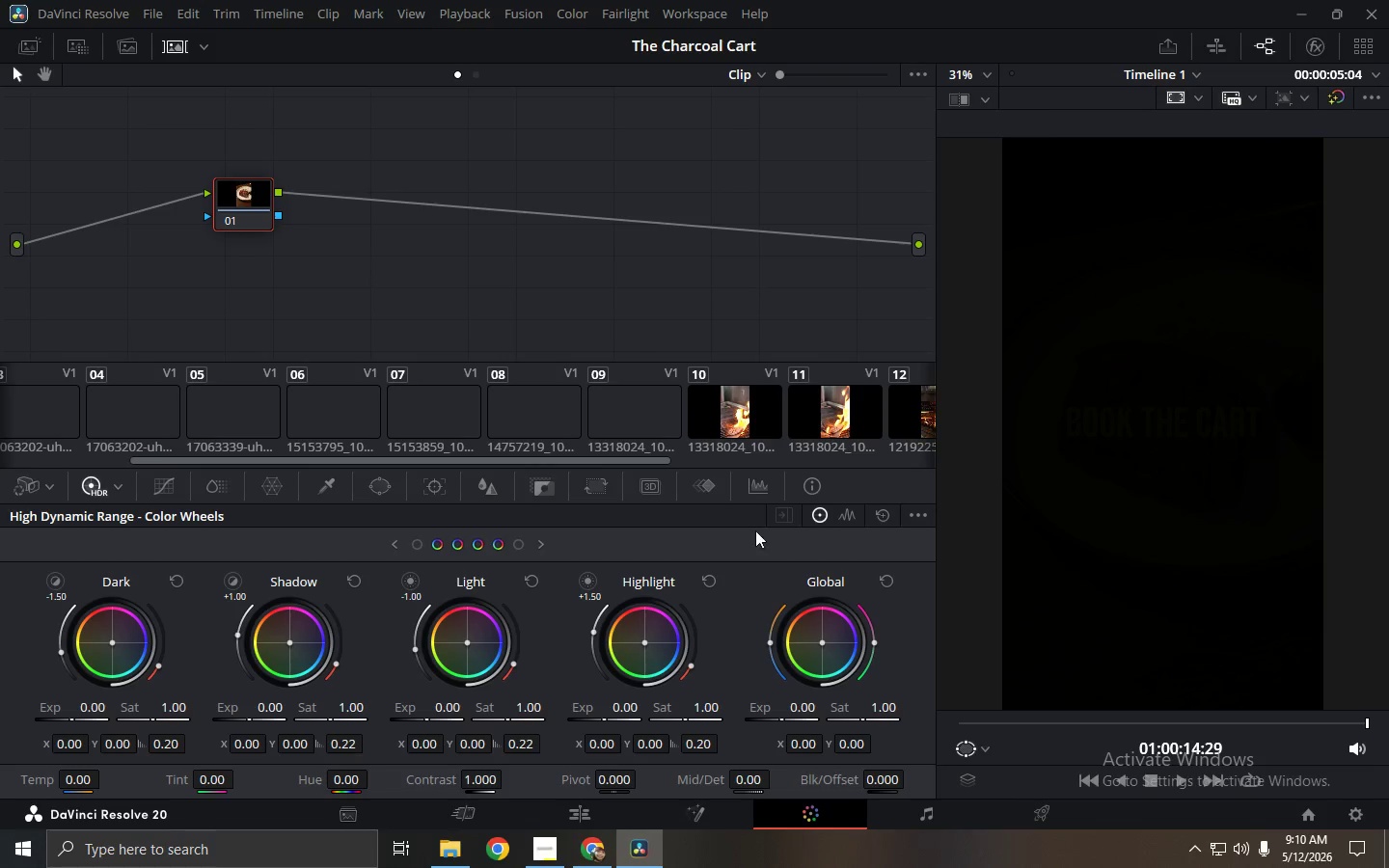 
wait(5.61)
 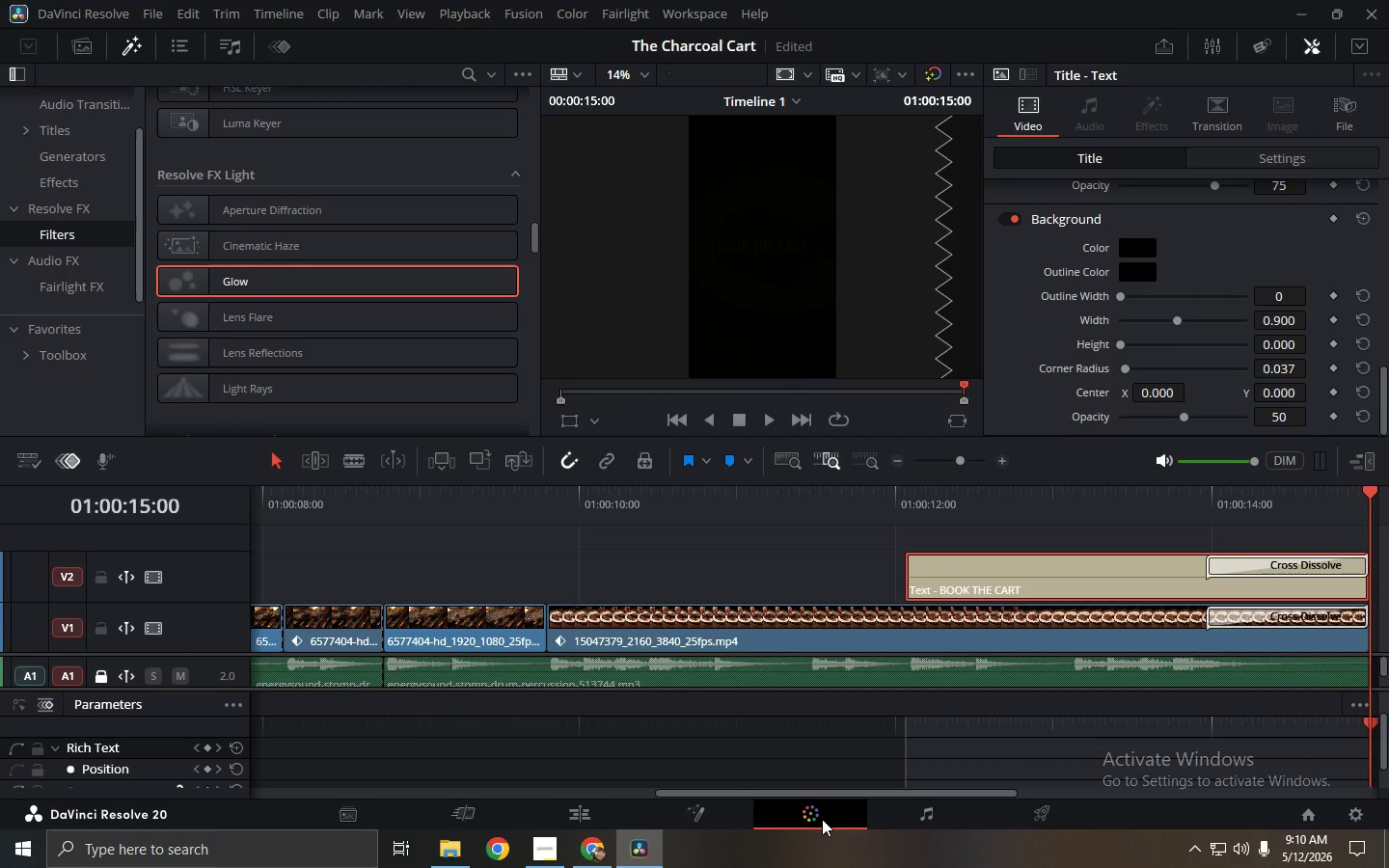 
scroll: coordinate [111, 399], scroll_direction: up, amount: 7.0
 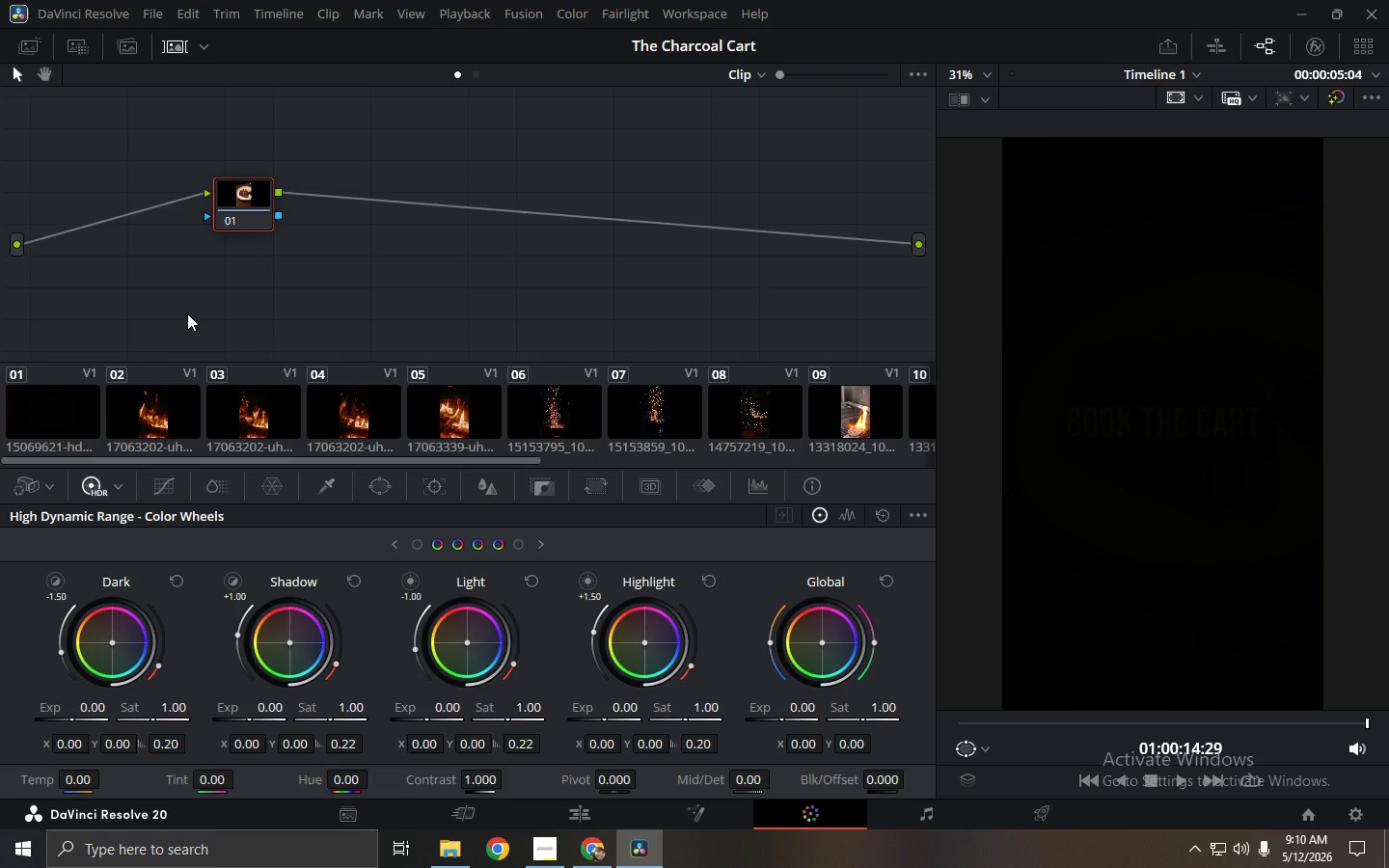 
left_click([243, 213])
 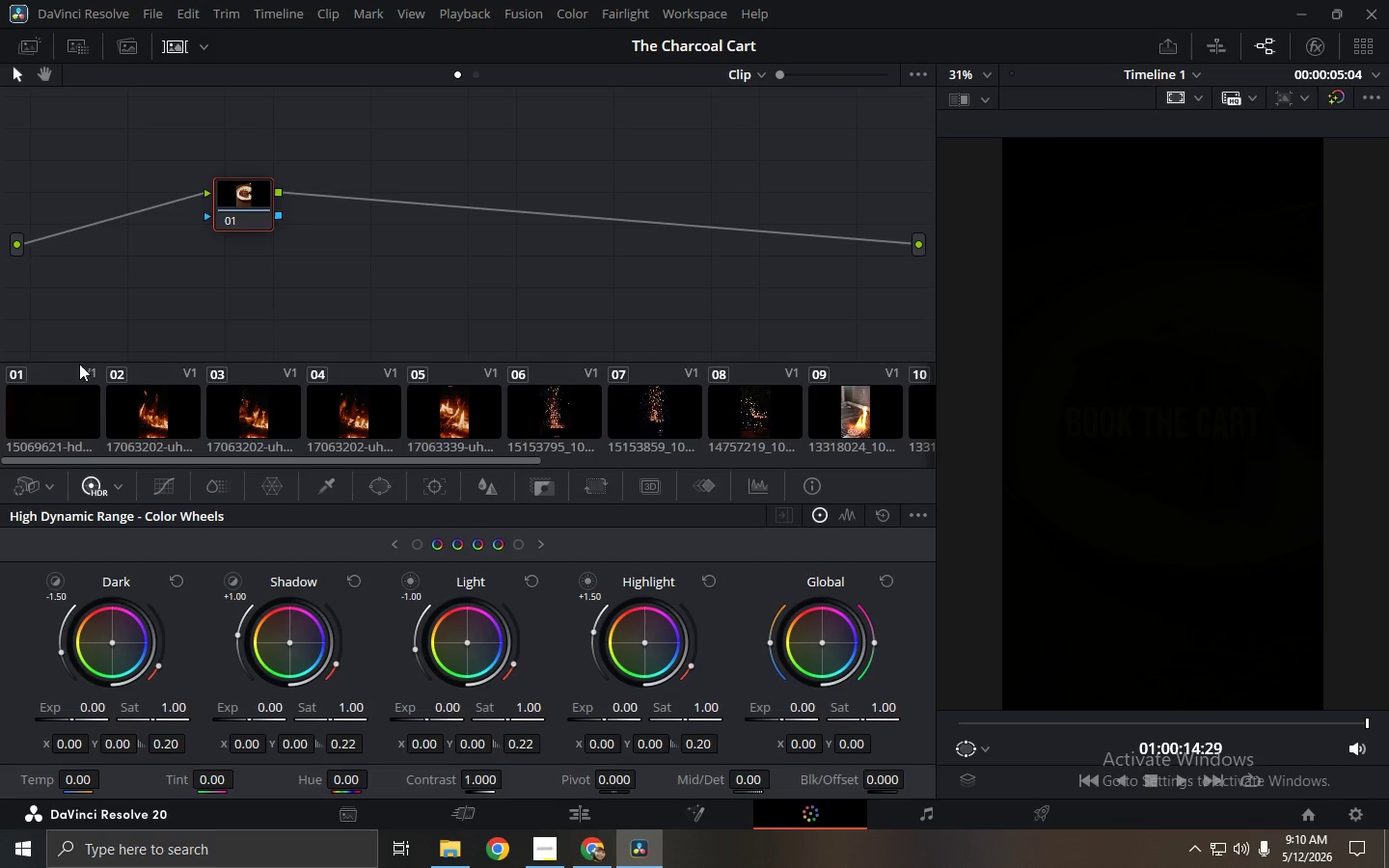 
left_click([62, 388])
 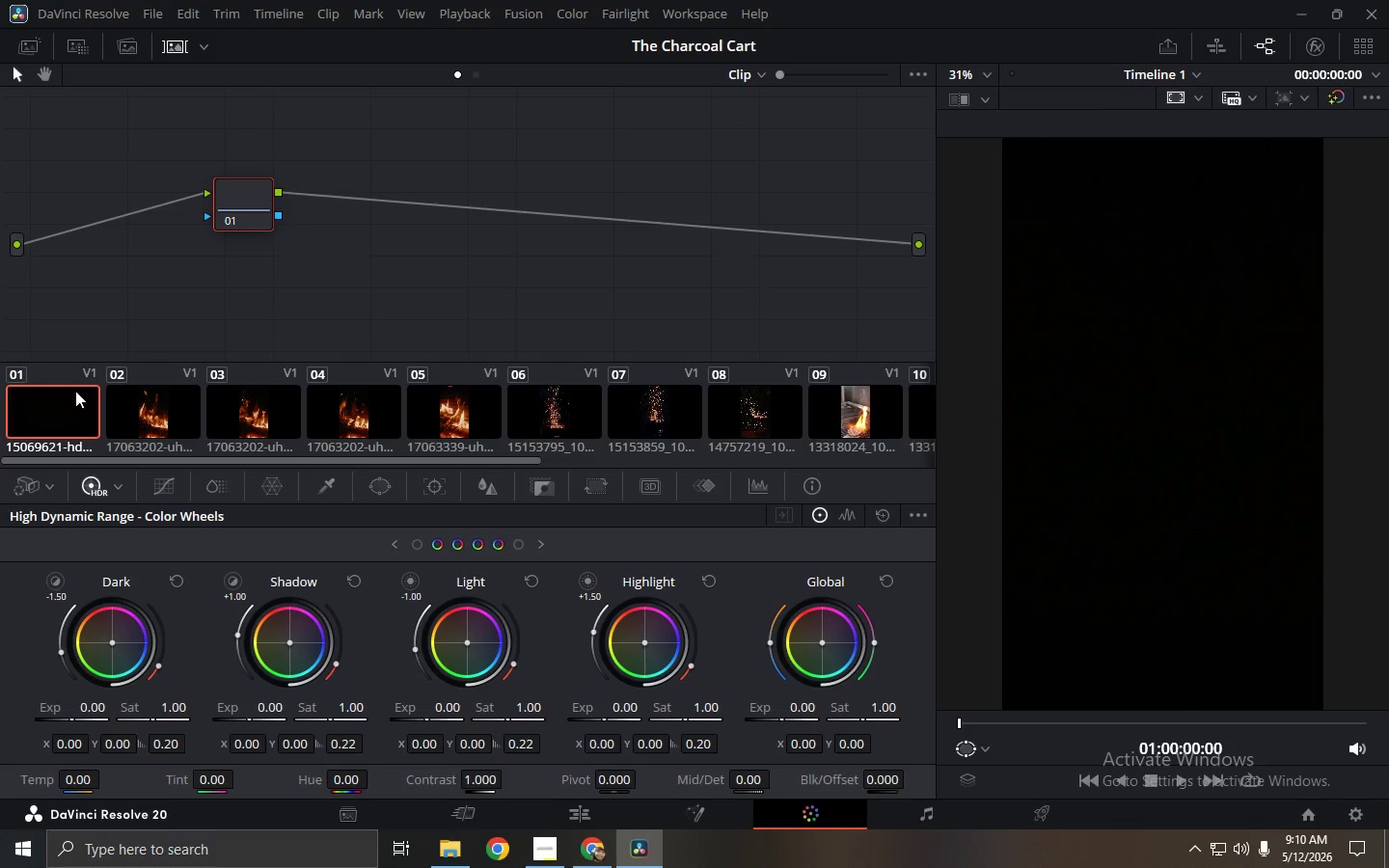 
left_click([135, 395])
 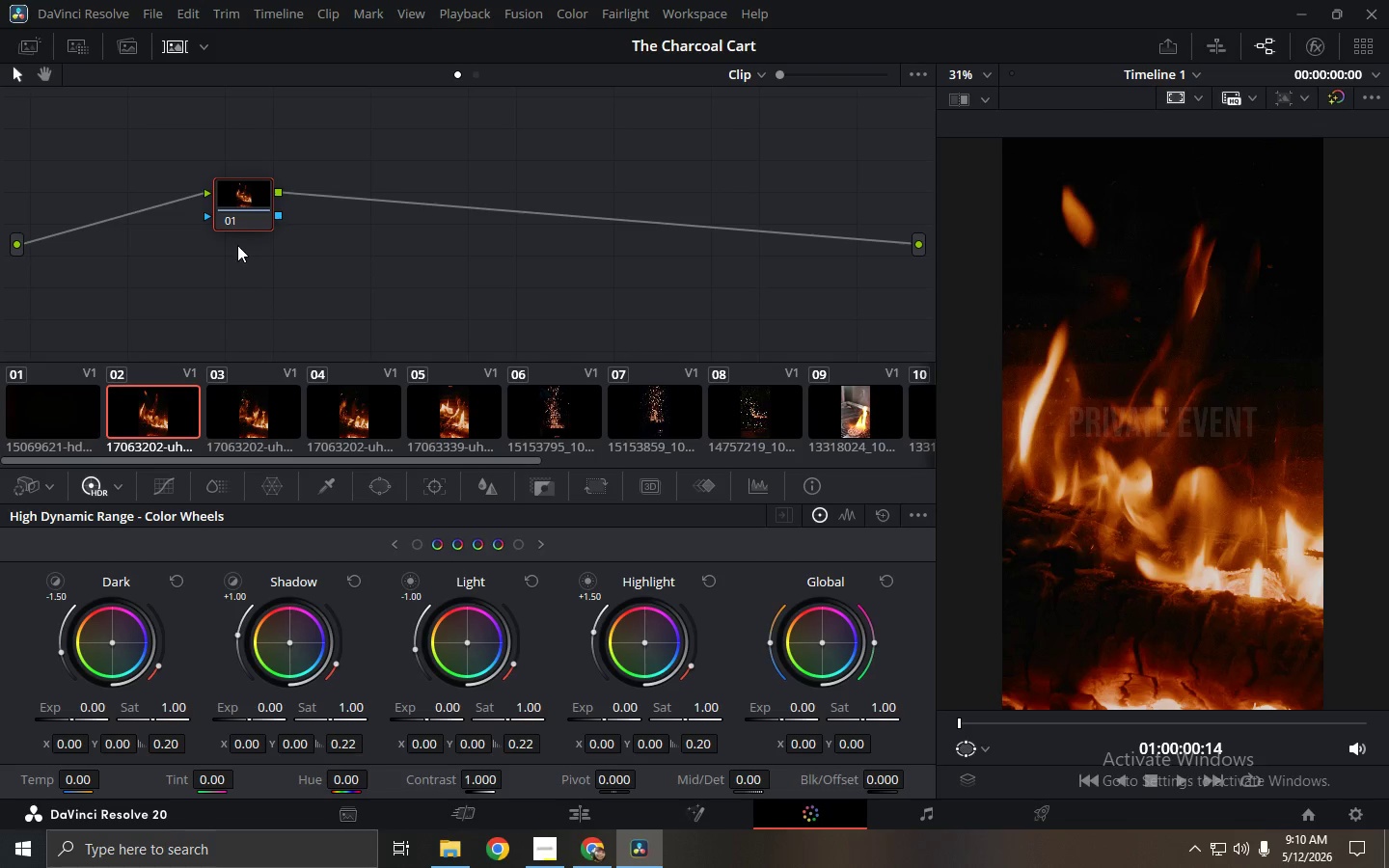 
left_click([248, 214])
 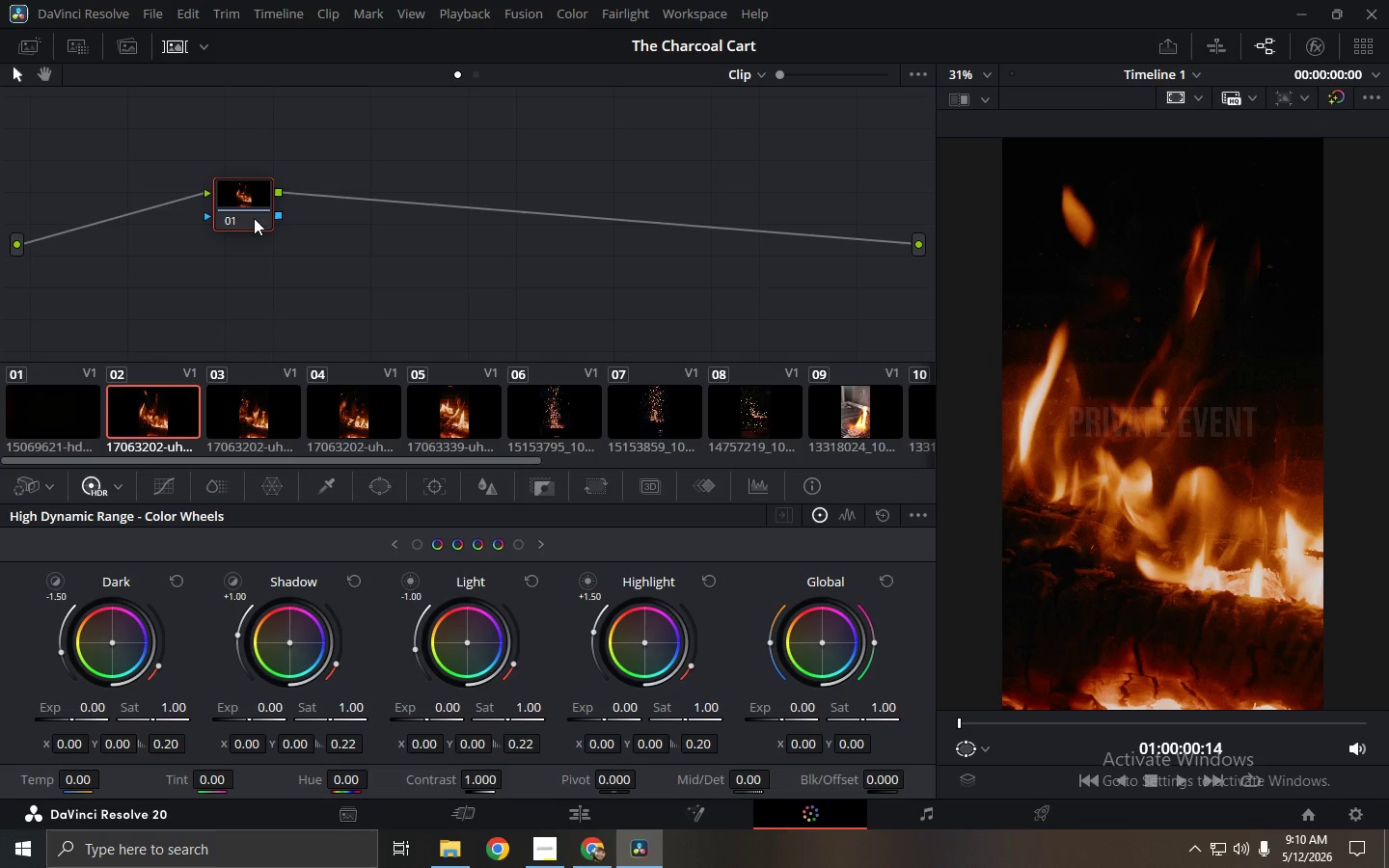 
key(Control+S)
 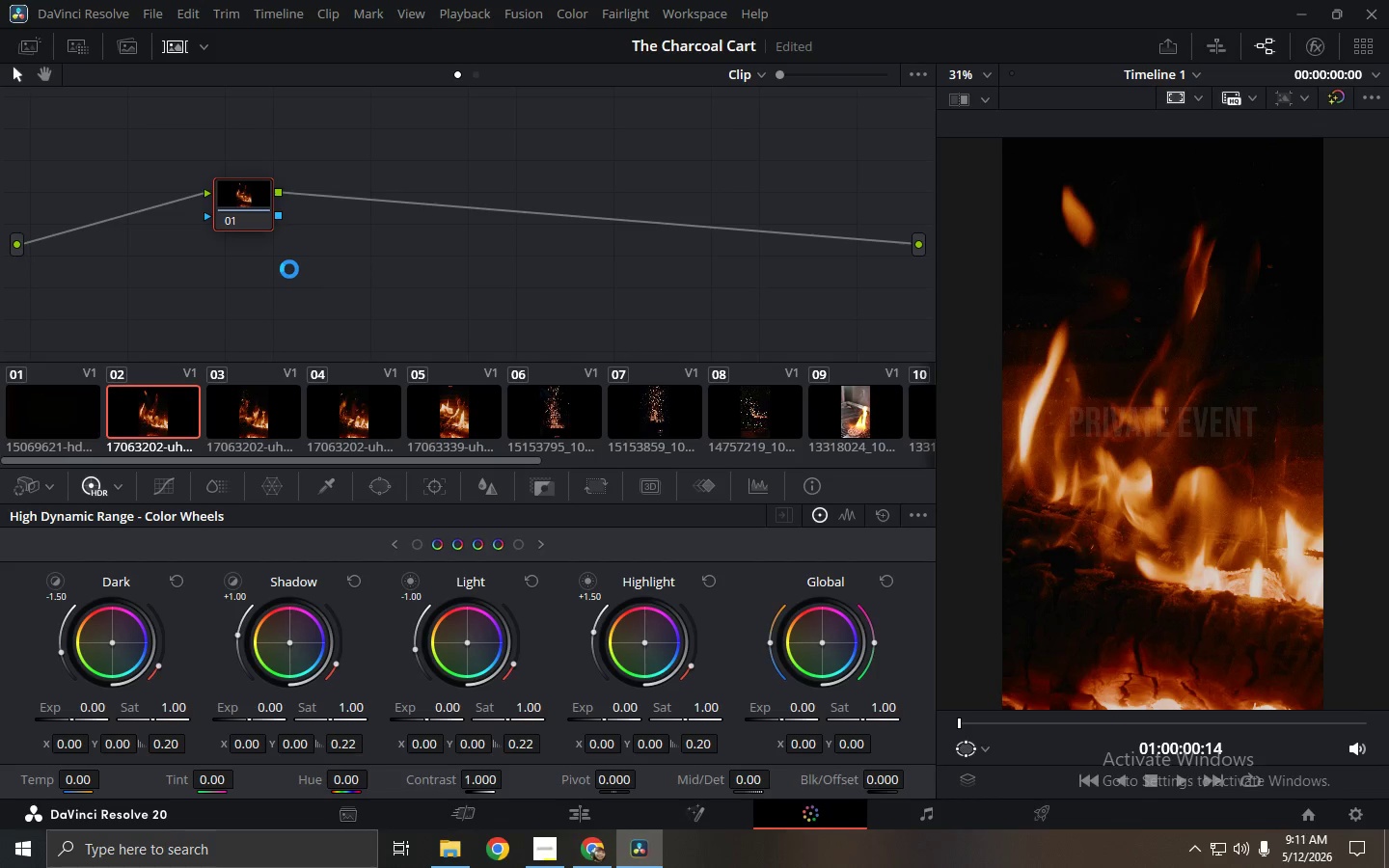 
key(Control+S)
 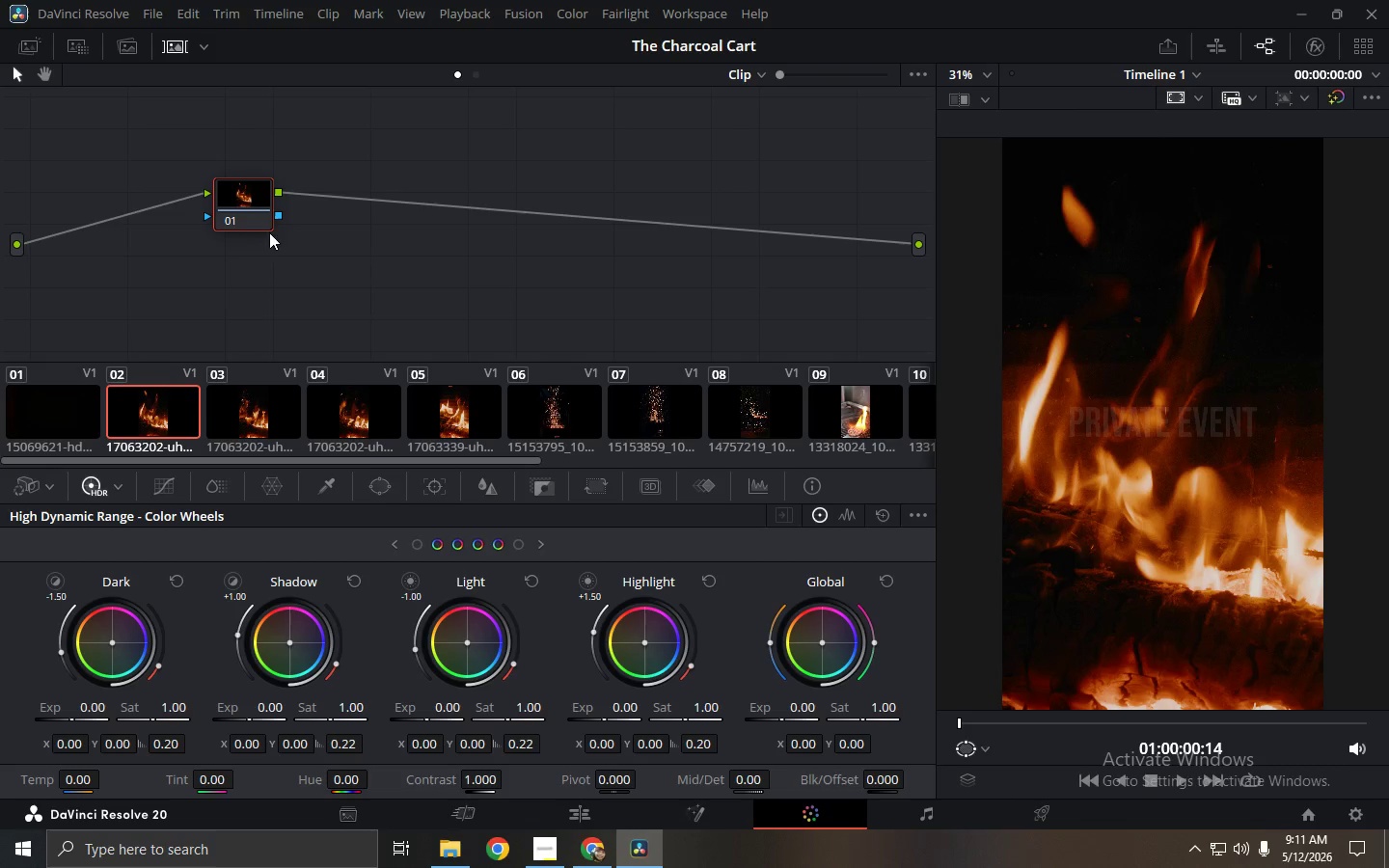 
double_click([286, 262])
 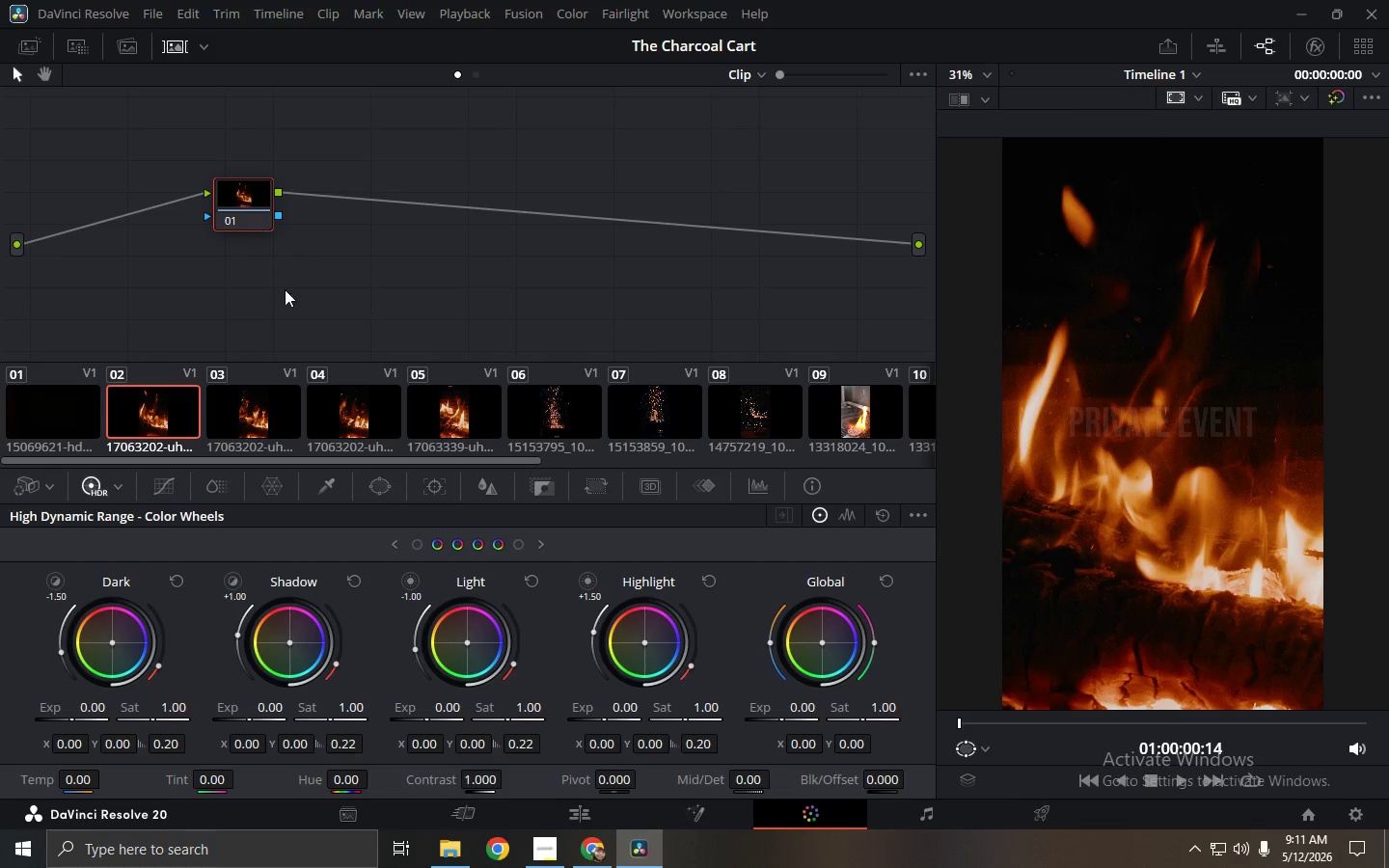 
left_click([227, 406])
 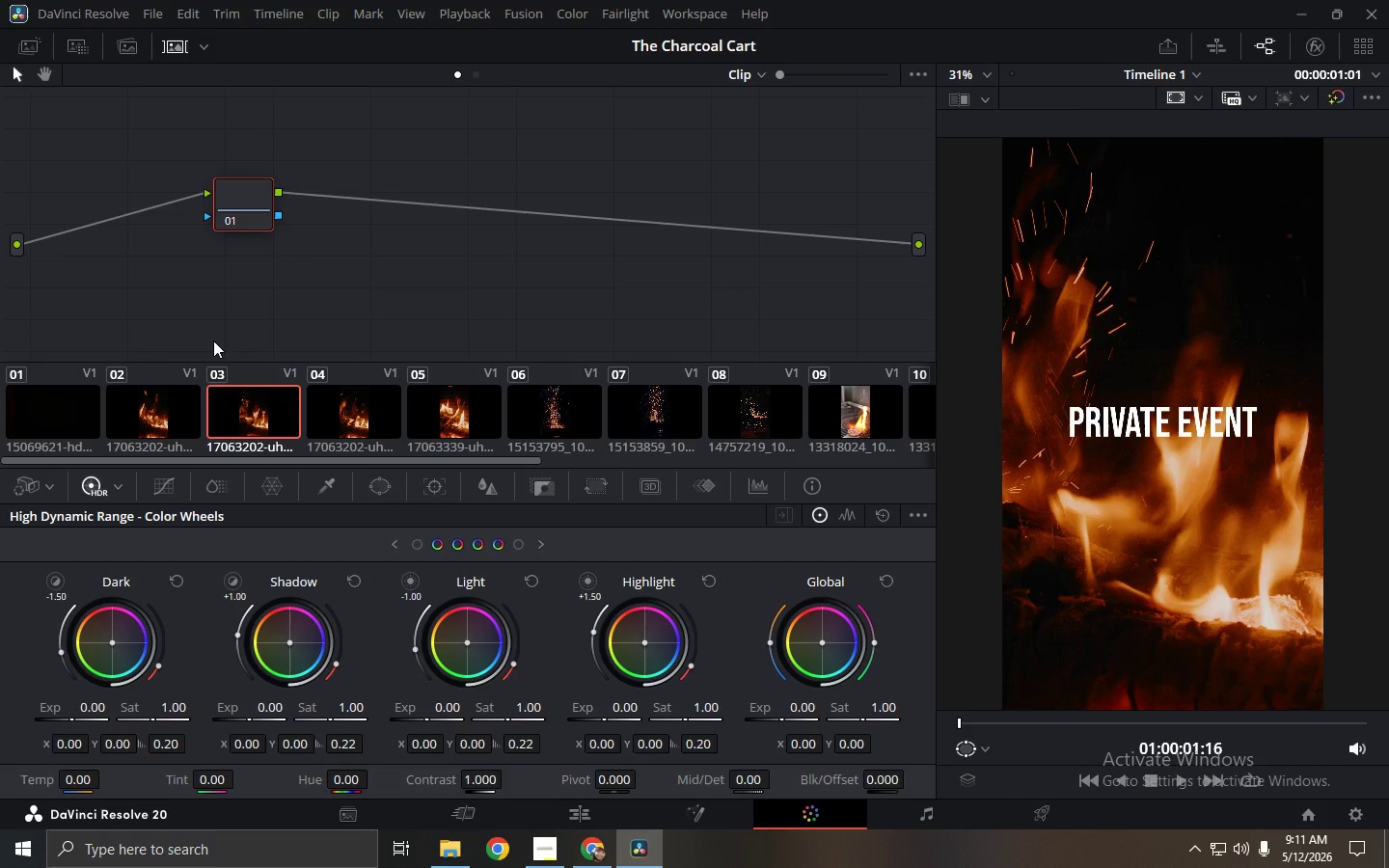 
left_click([155, 417])
 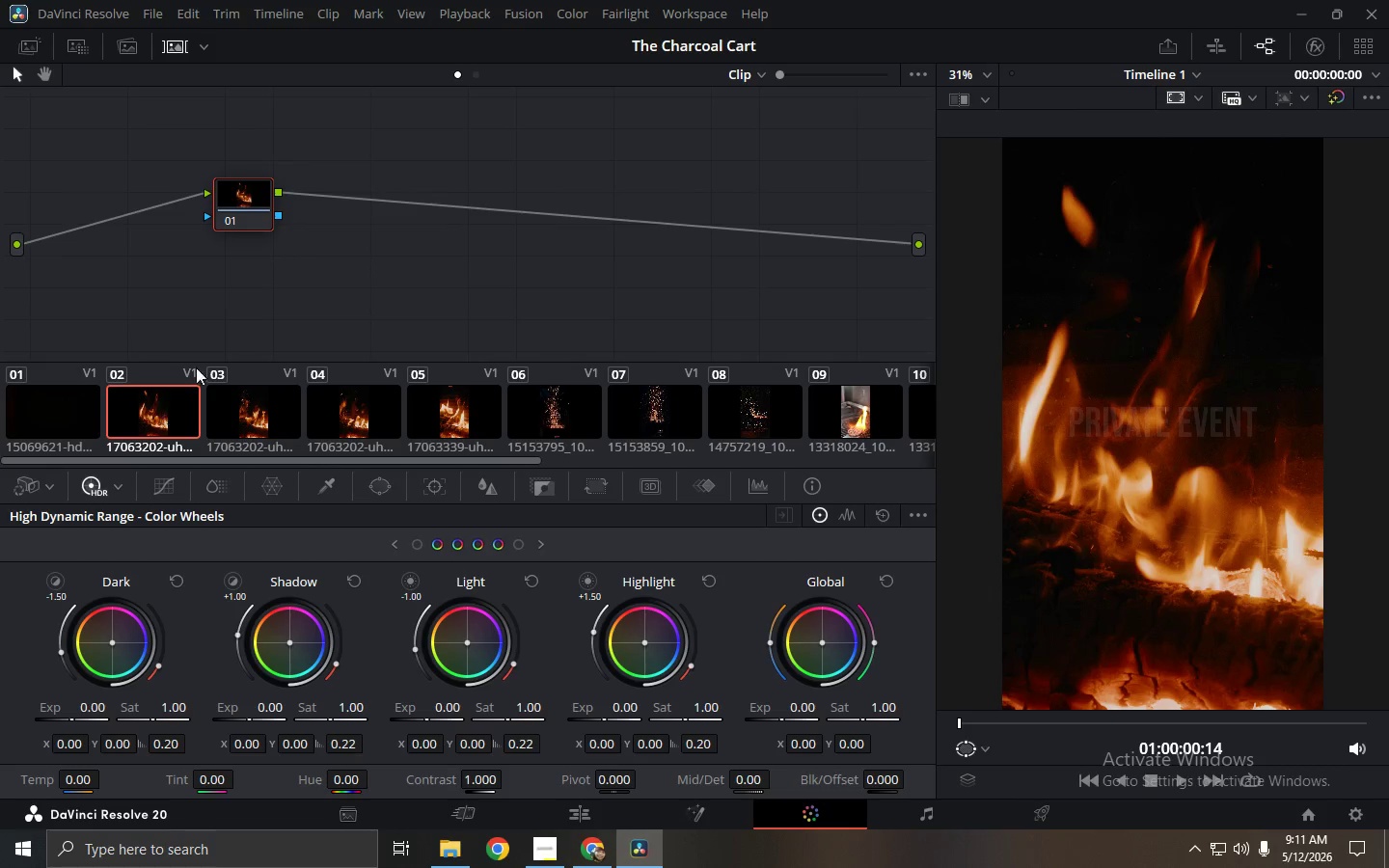 
key(Alt+S)
 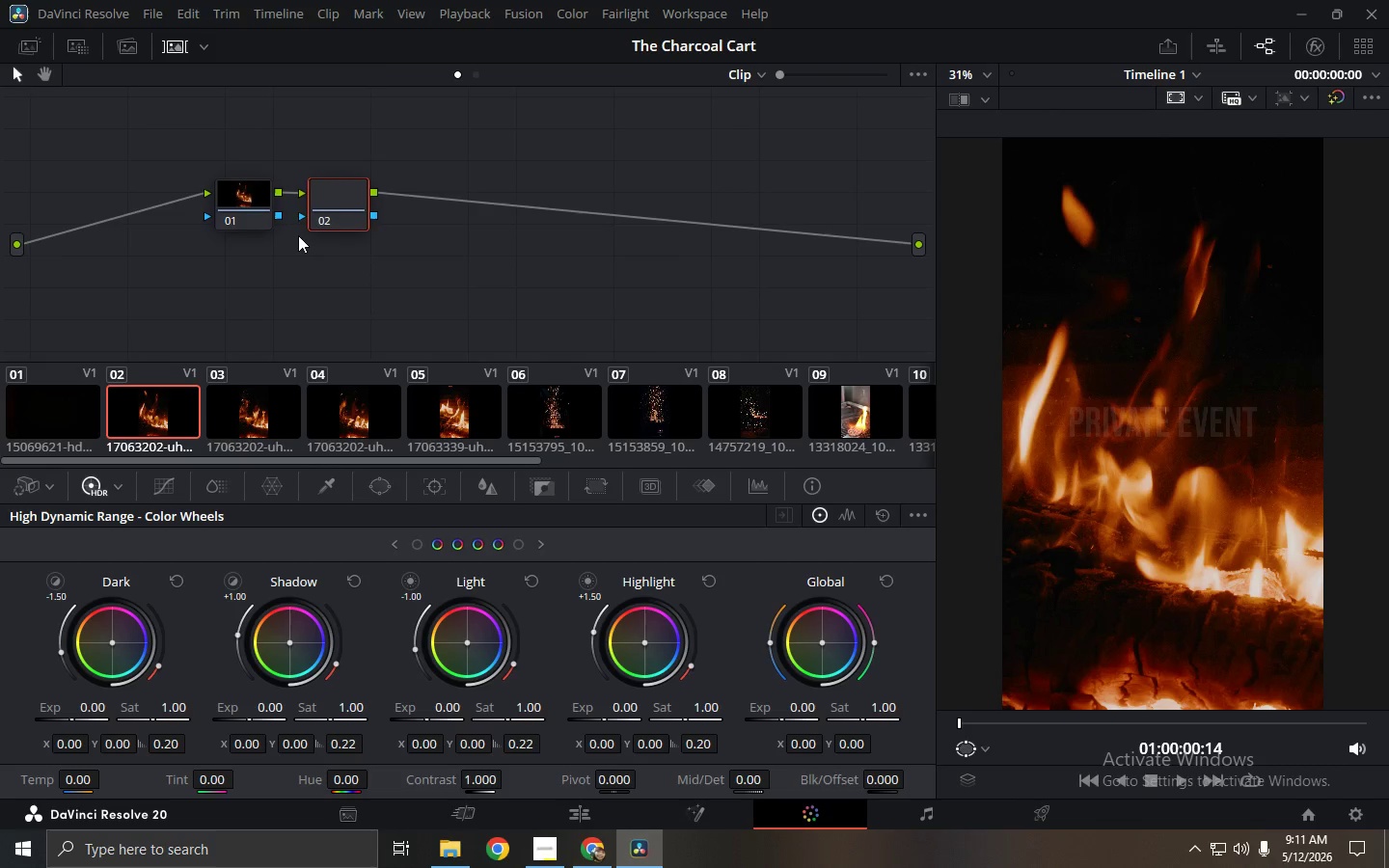 
key(Alt+S)
 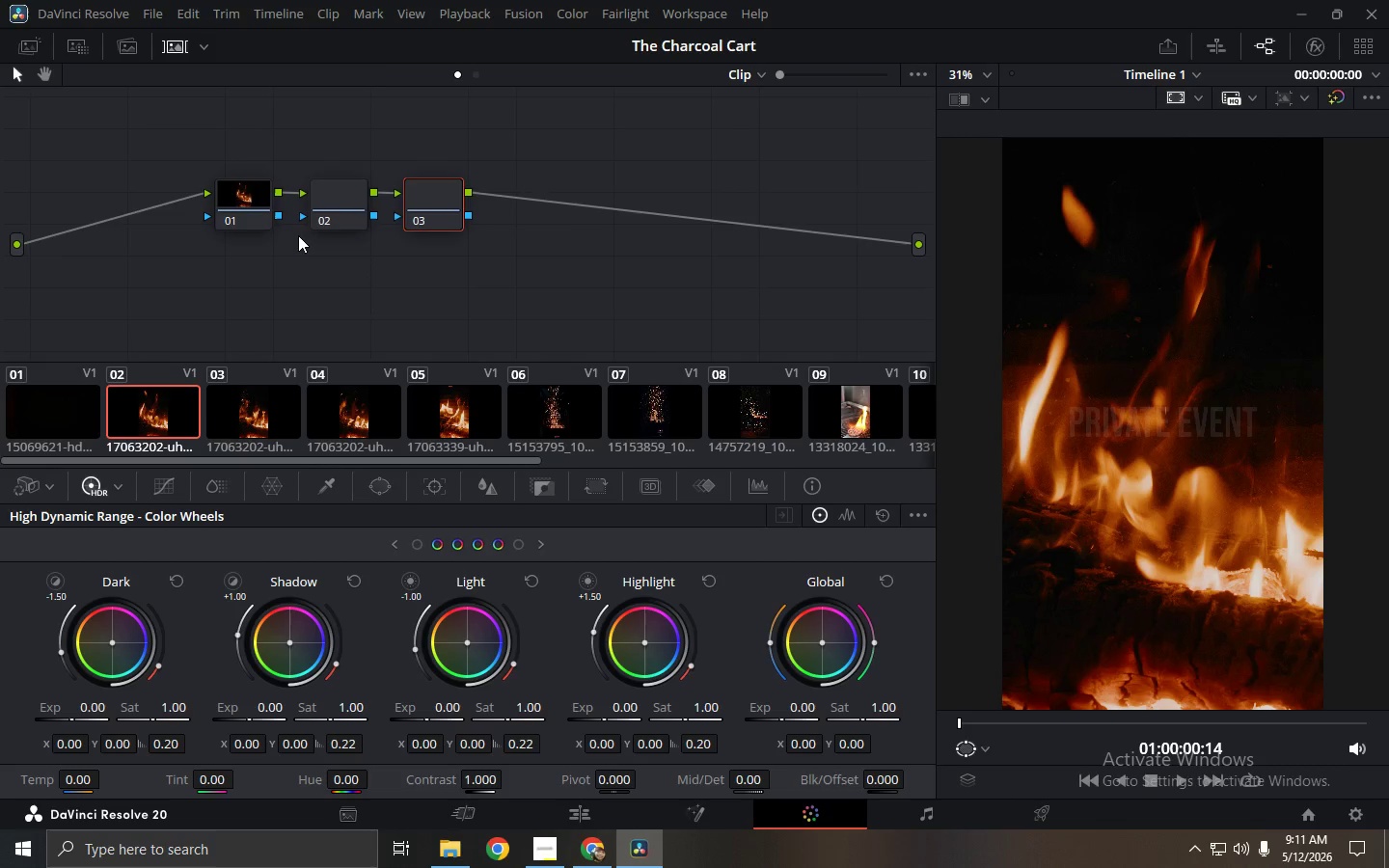 
key(Alt+S)
 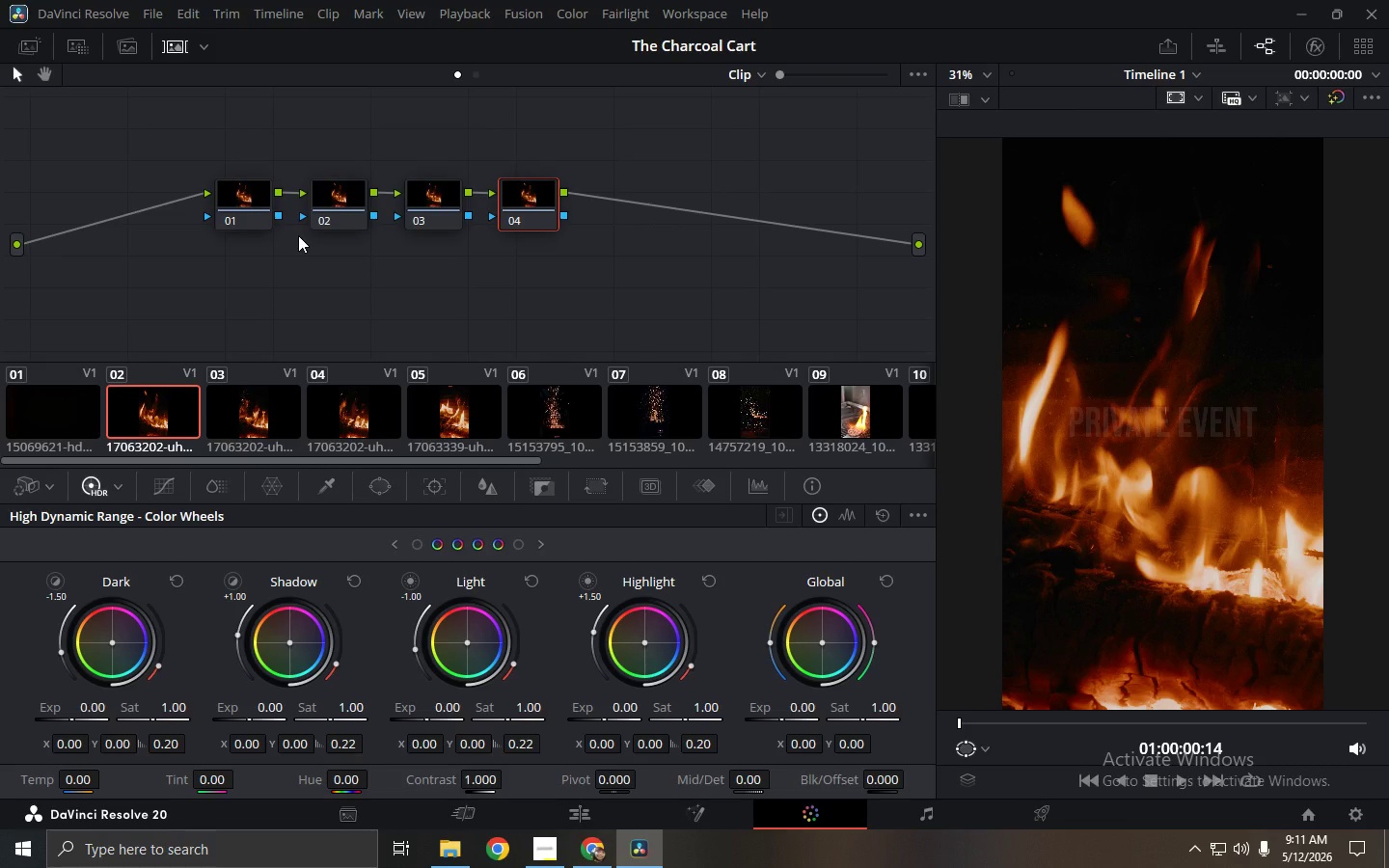 
key(Alt+S)
 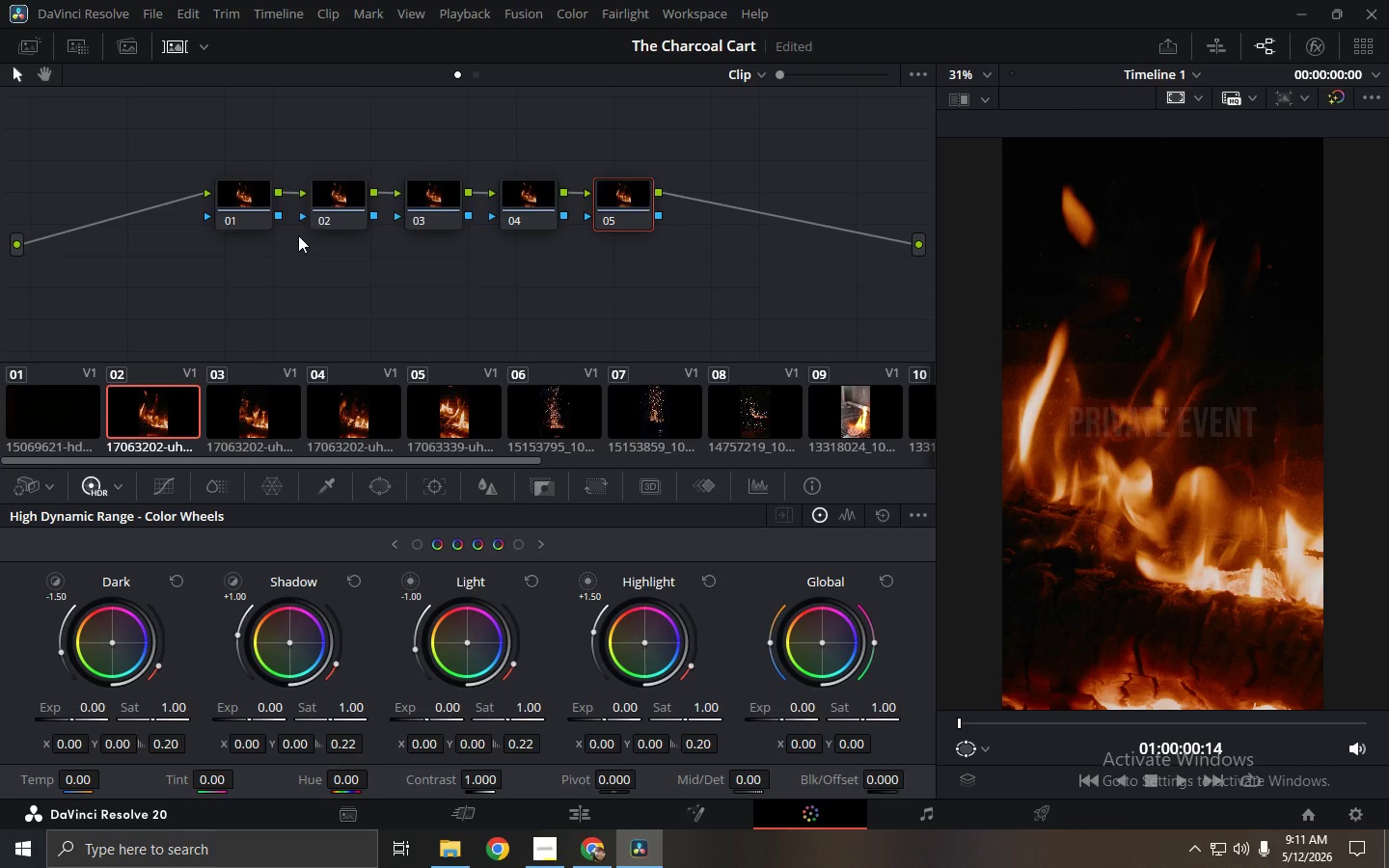 
key(Alt+S)
 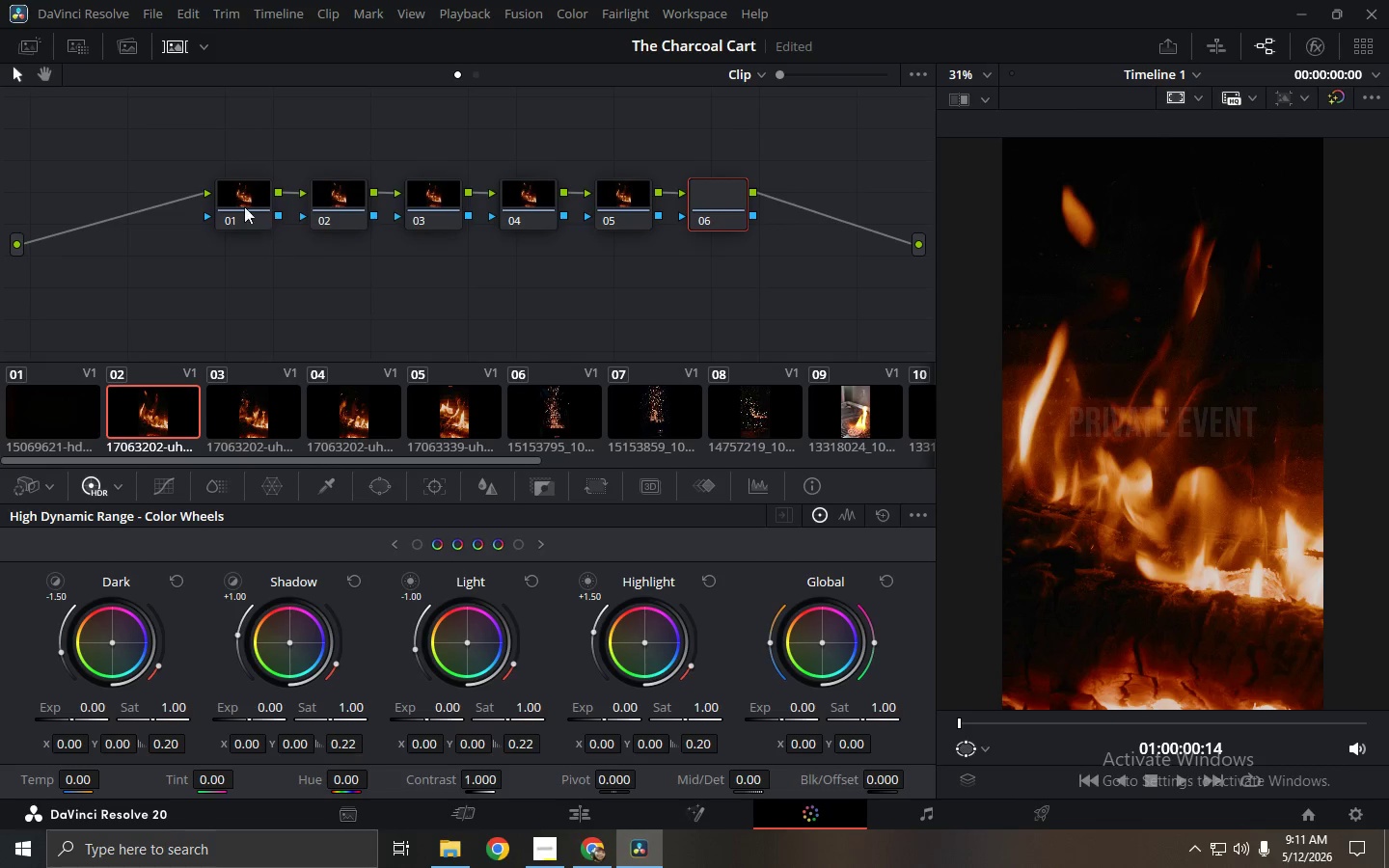 
left_click([232, 202])
 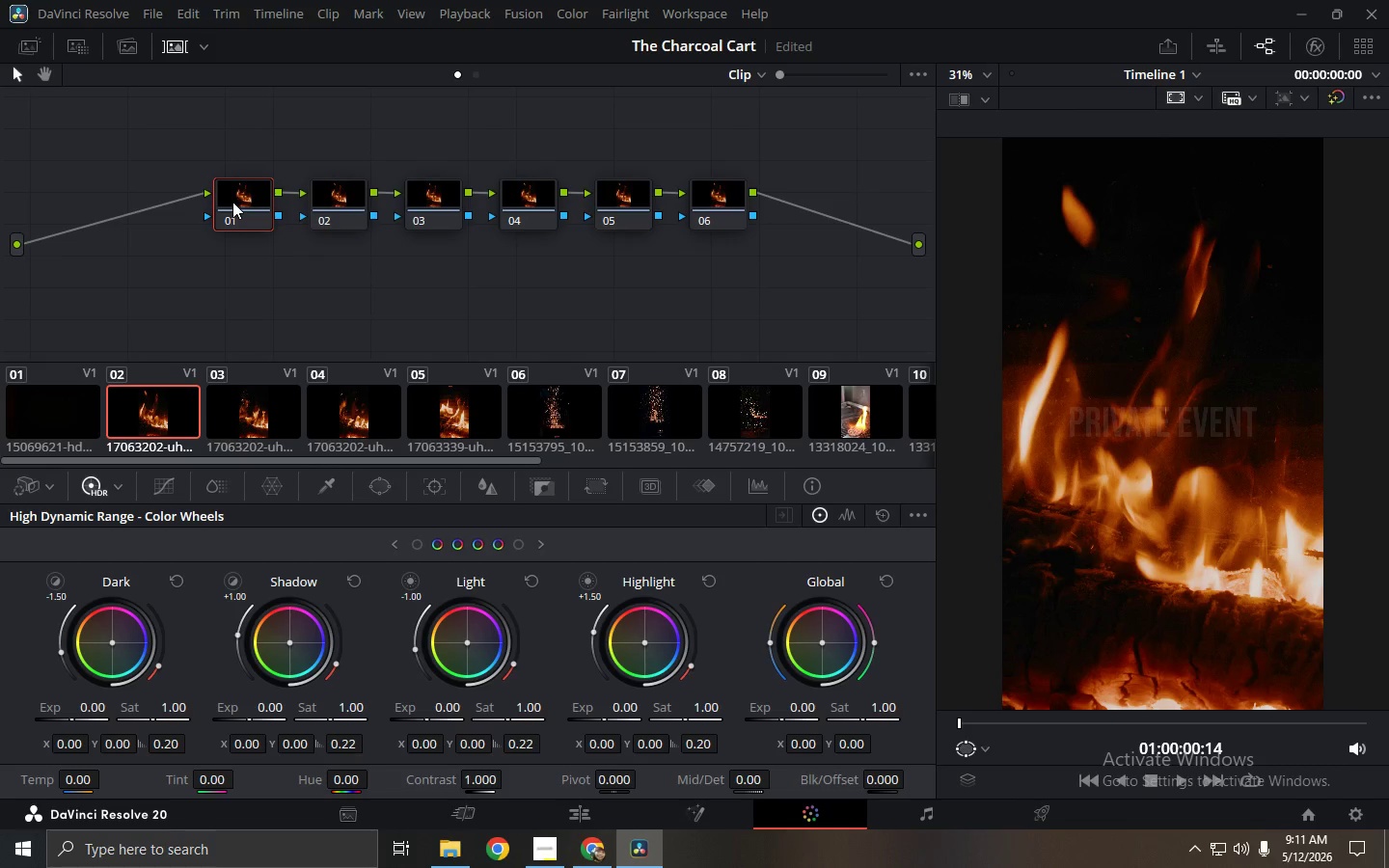 
right_click([232, 202])
 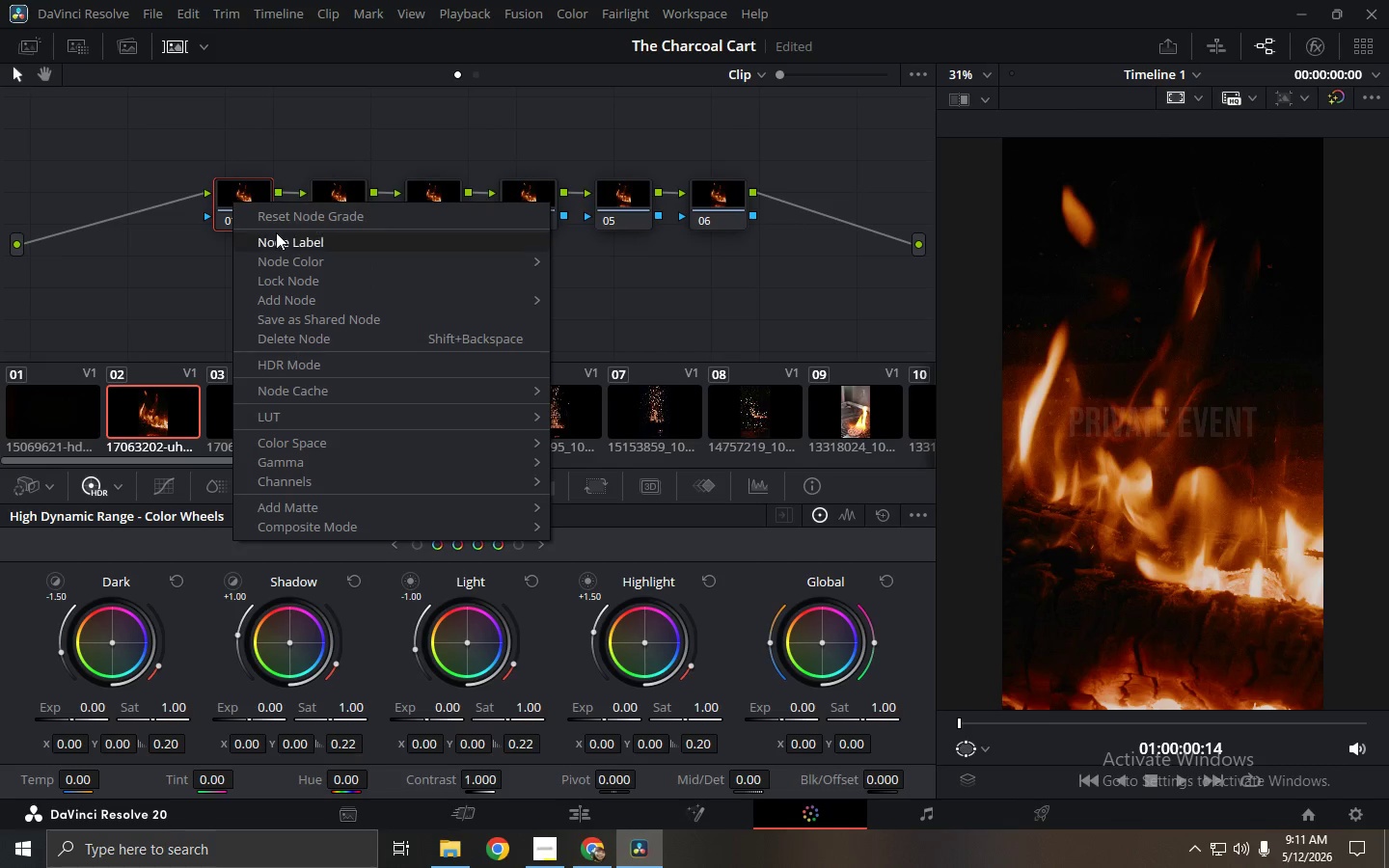 
left_click([279, 235])
 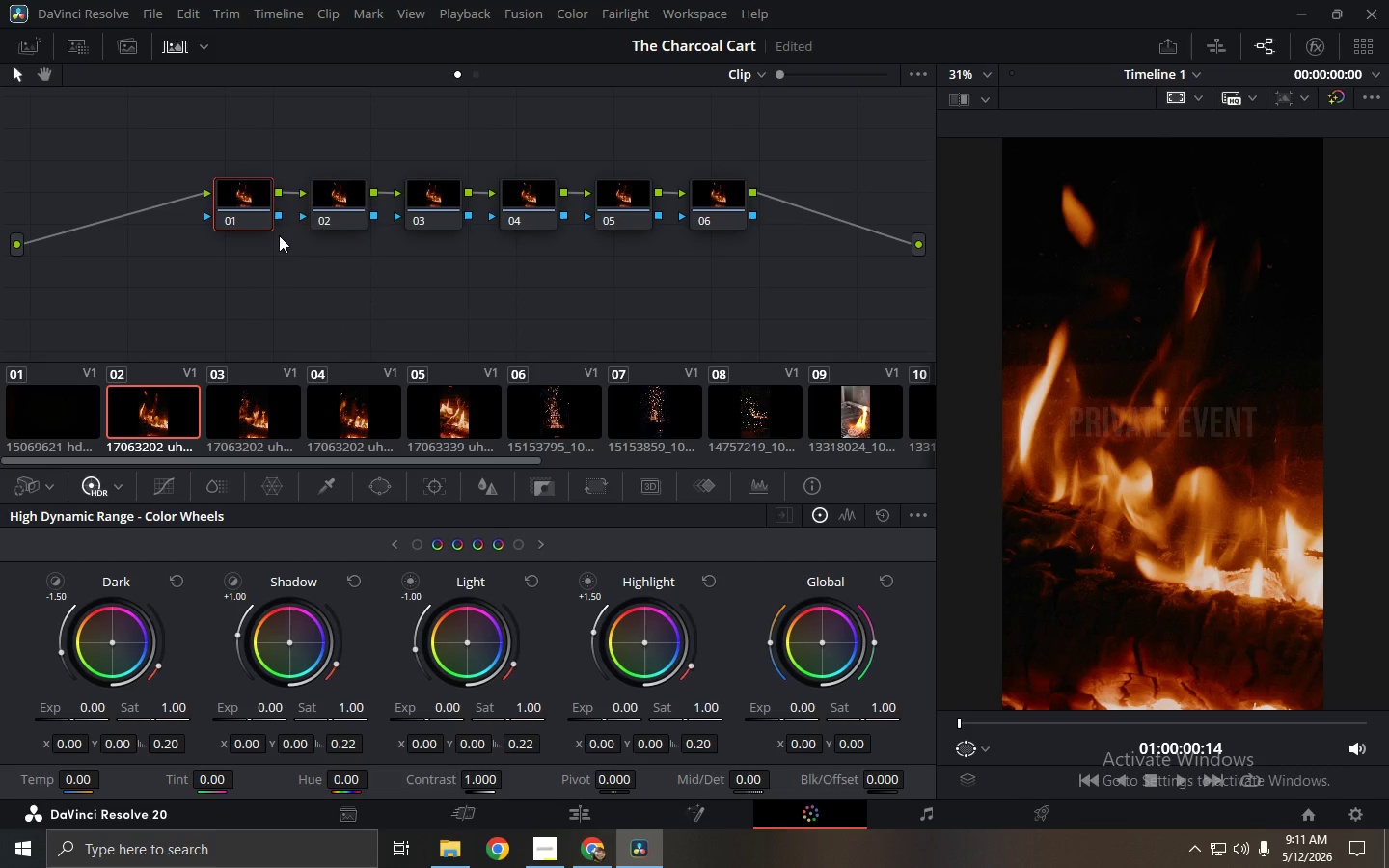 
type(CST / Bas N)
key(Backspace)
key(Backspace)
type(e n)
key(Backspace)
type(Normalize)
 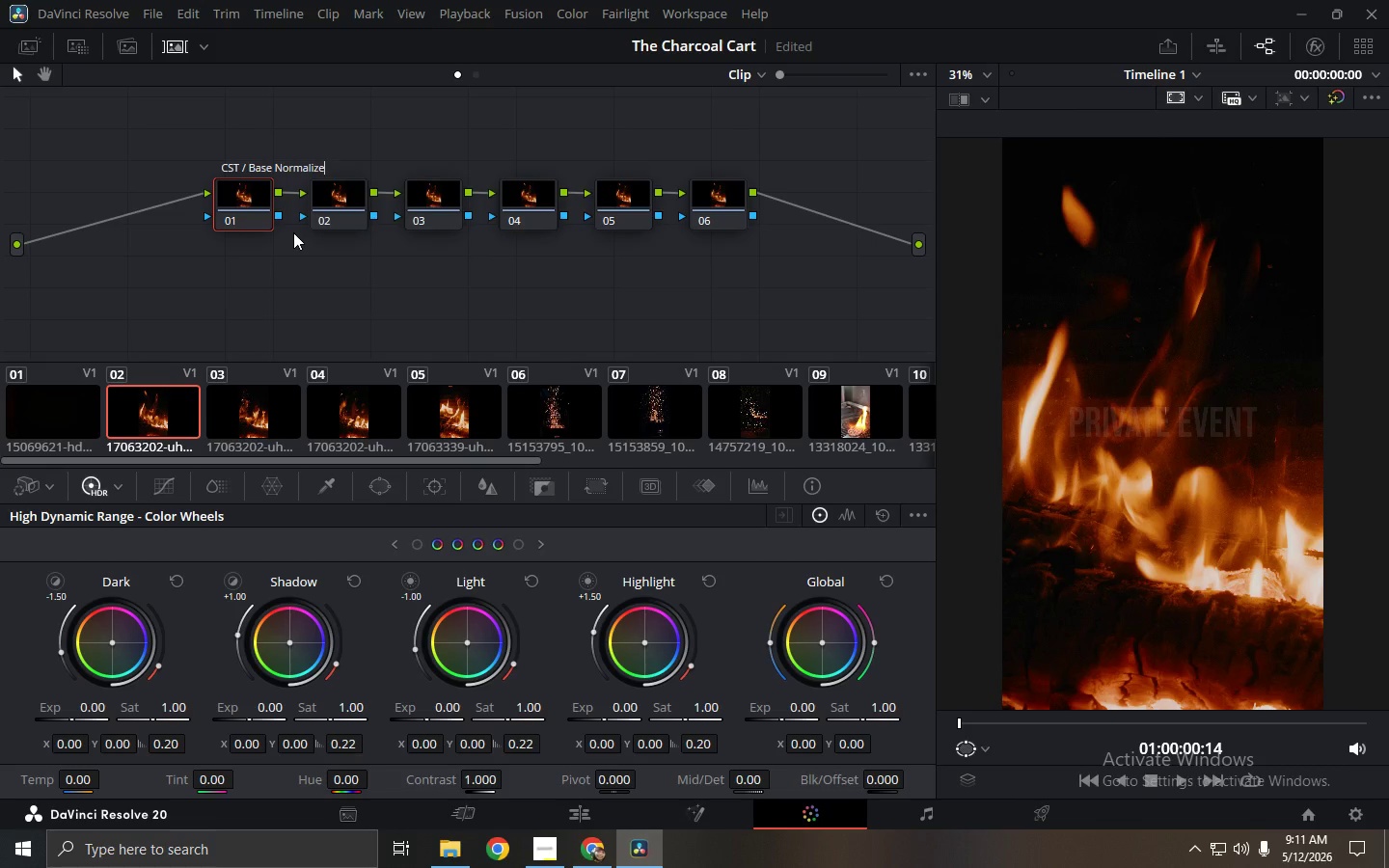 
left_click([331, 207])
 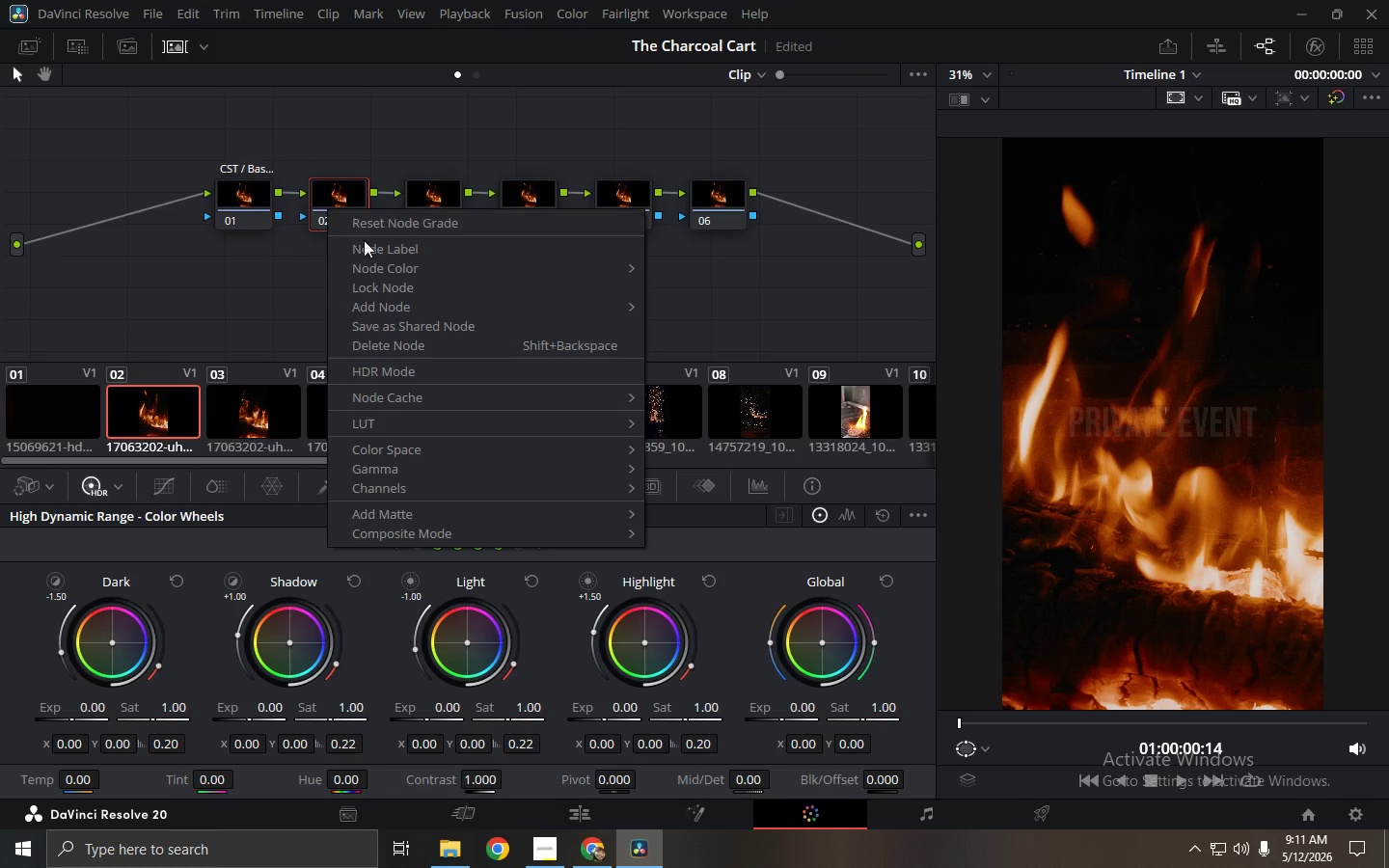 
left_click([383, 257])
 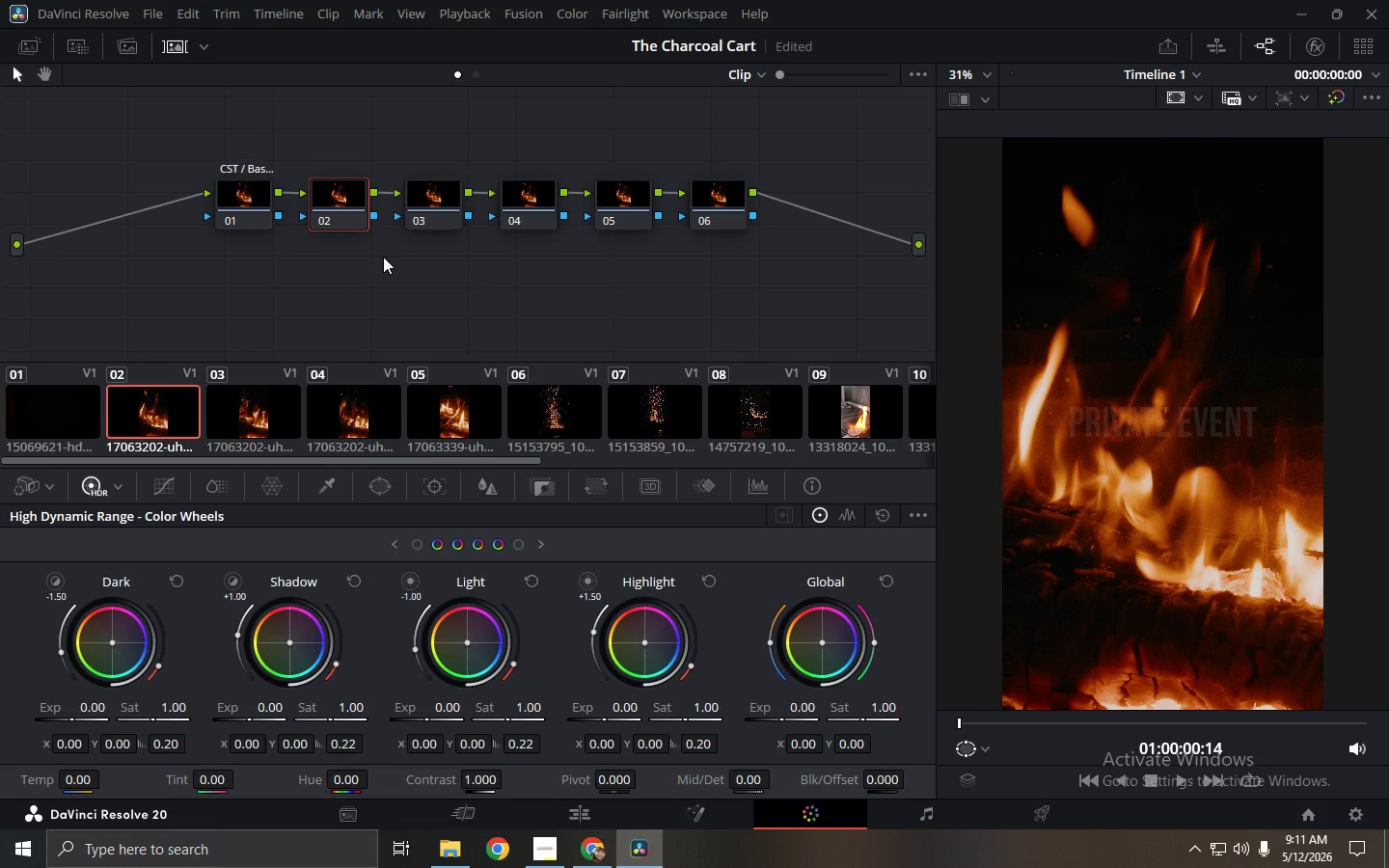 
type(Exposure & Cl)
key(Backspace)
type(ontrast)
 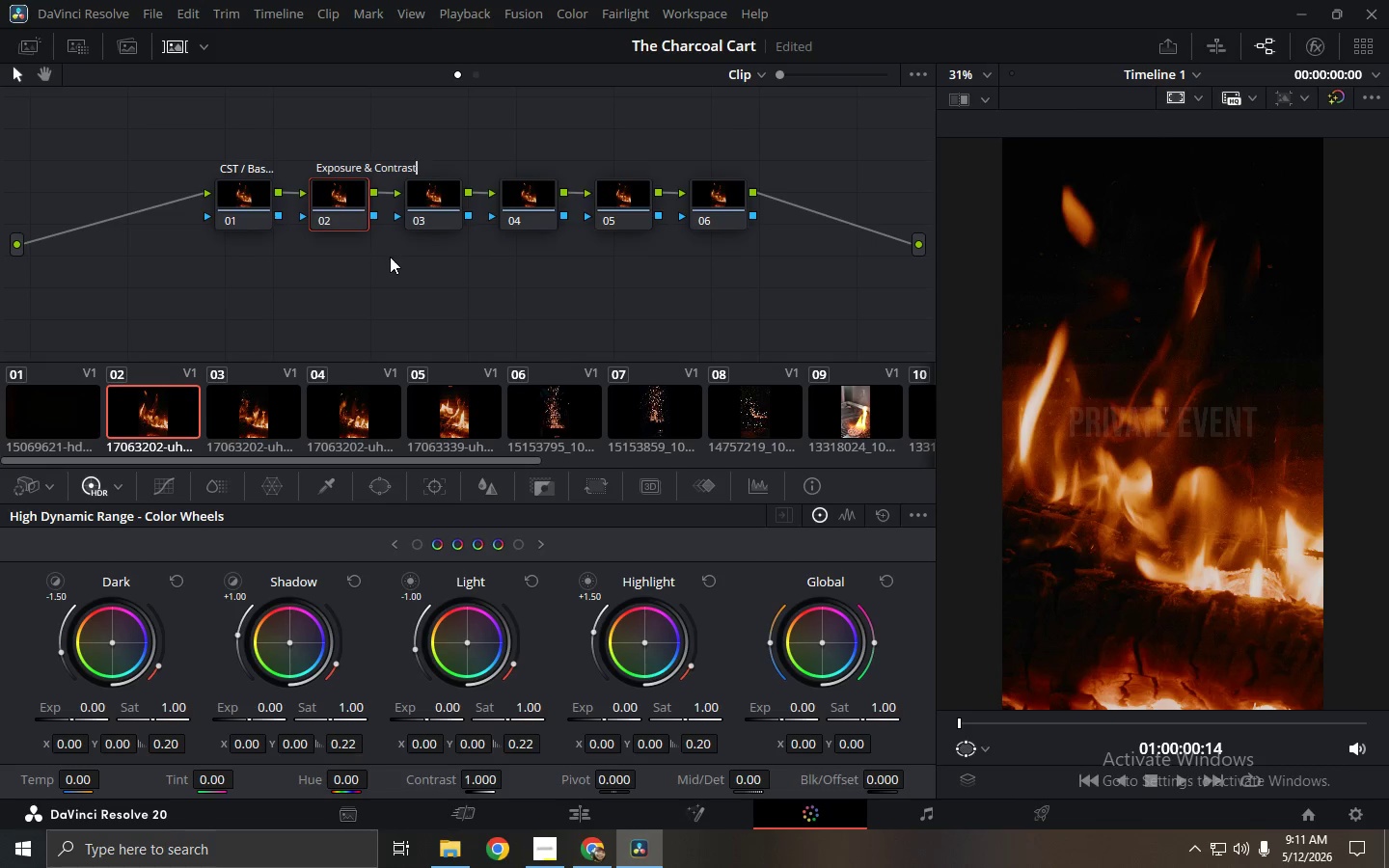 
left_click([430, 204])
 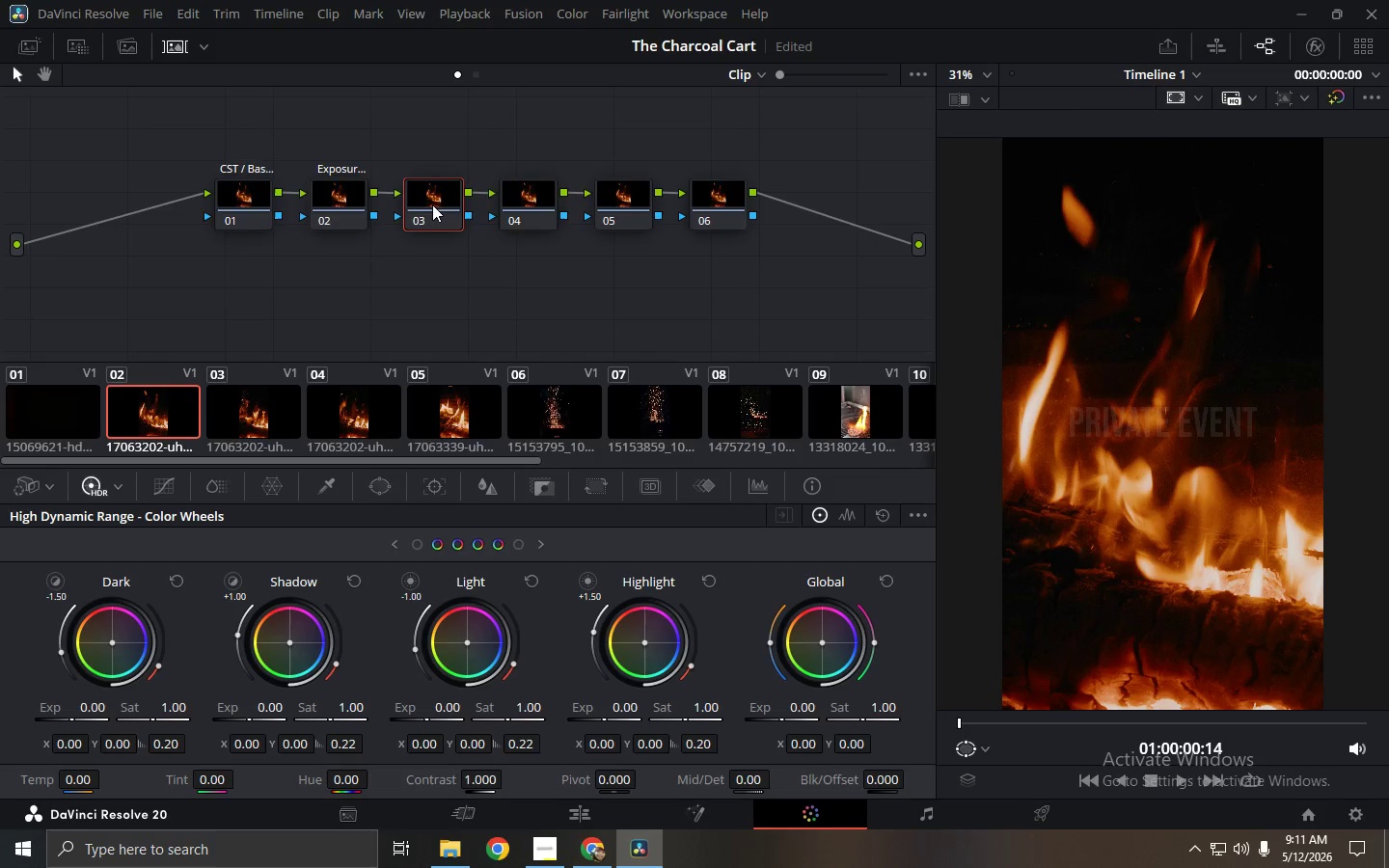 
right_click([433, 204])
 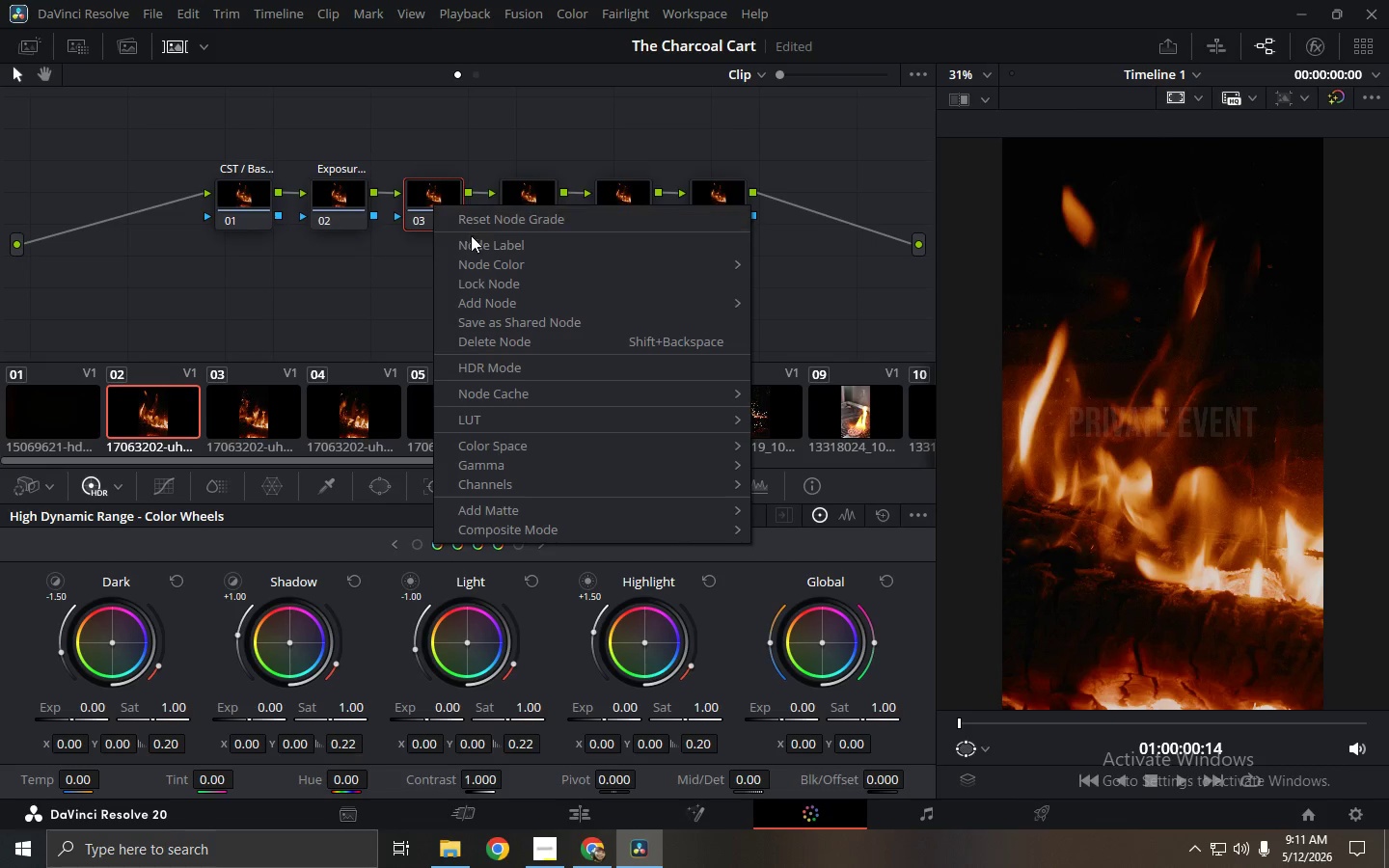 
left_click([477, 242])
 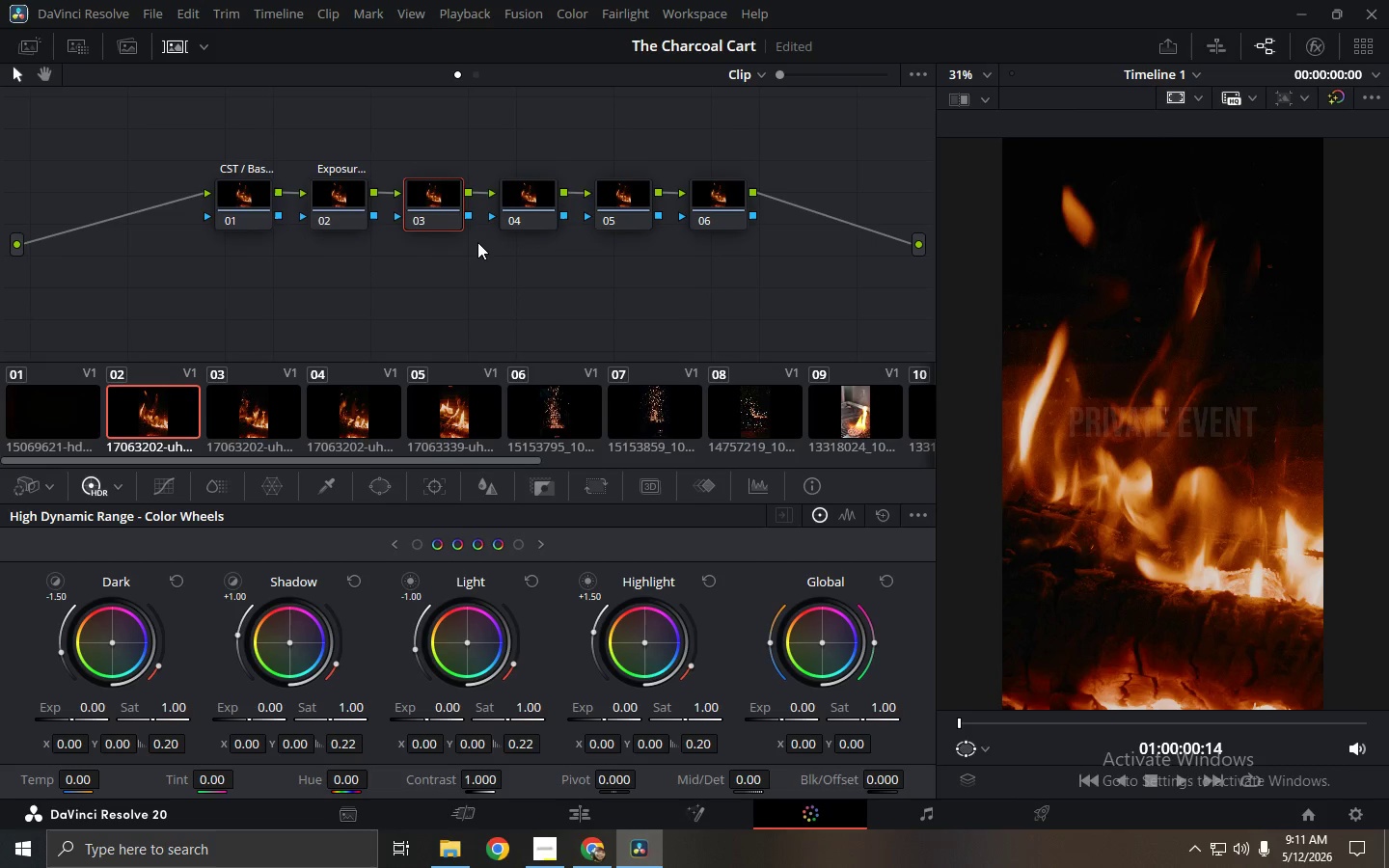 
type(Warm p)
key(Backspace)
type(Push)
 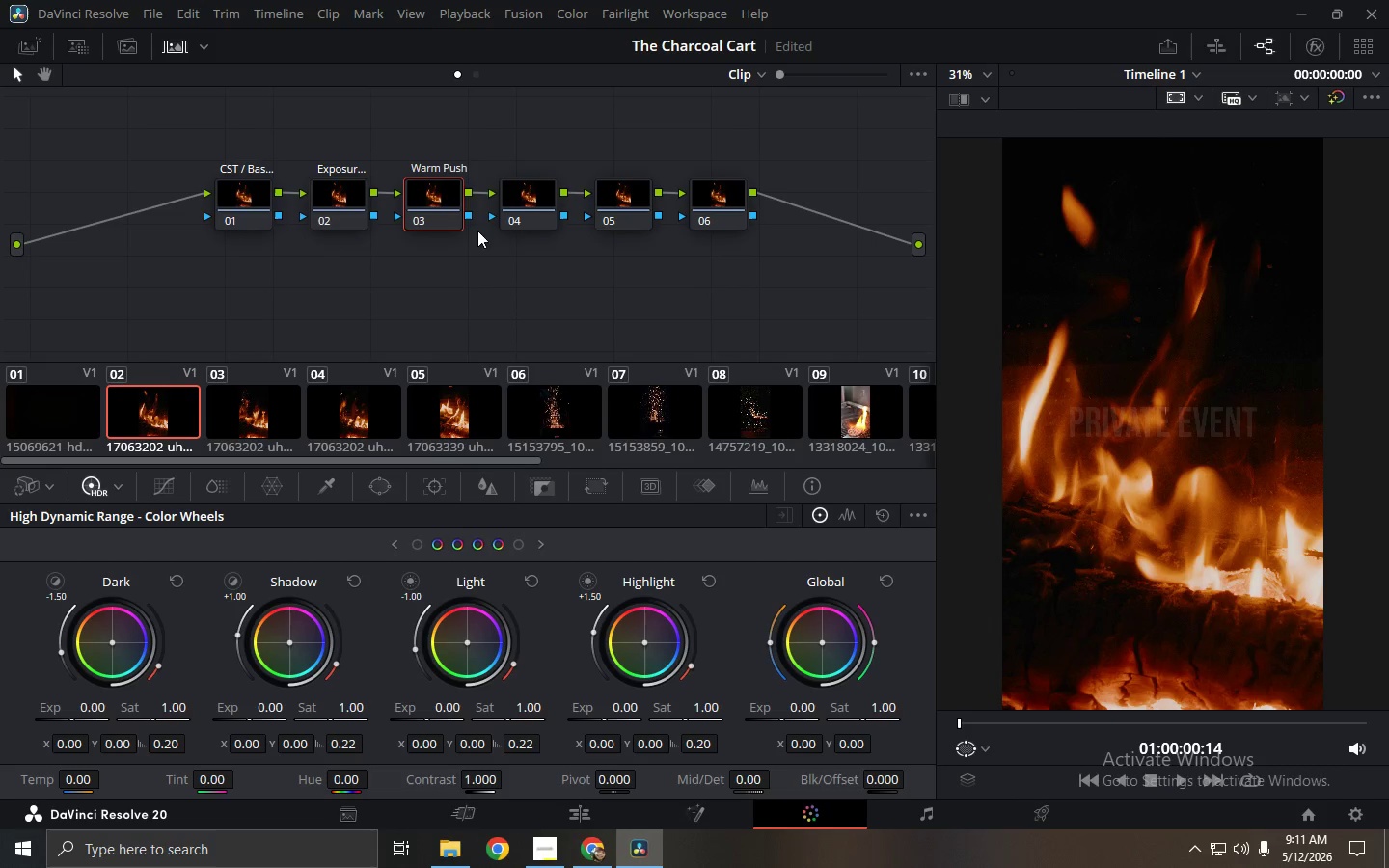 
left_click([529, 196])
 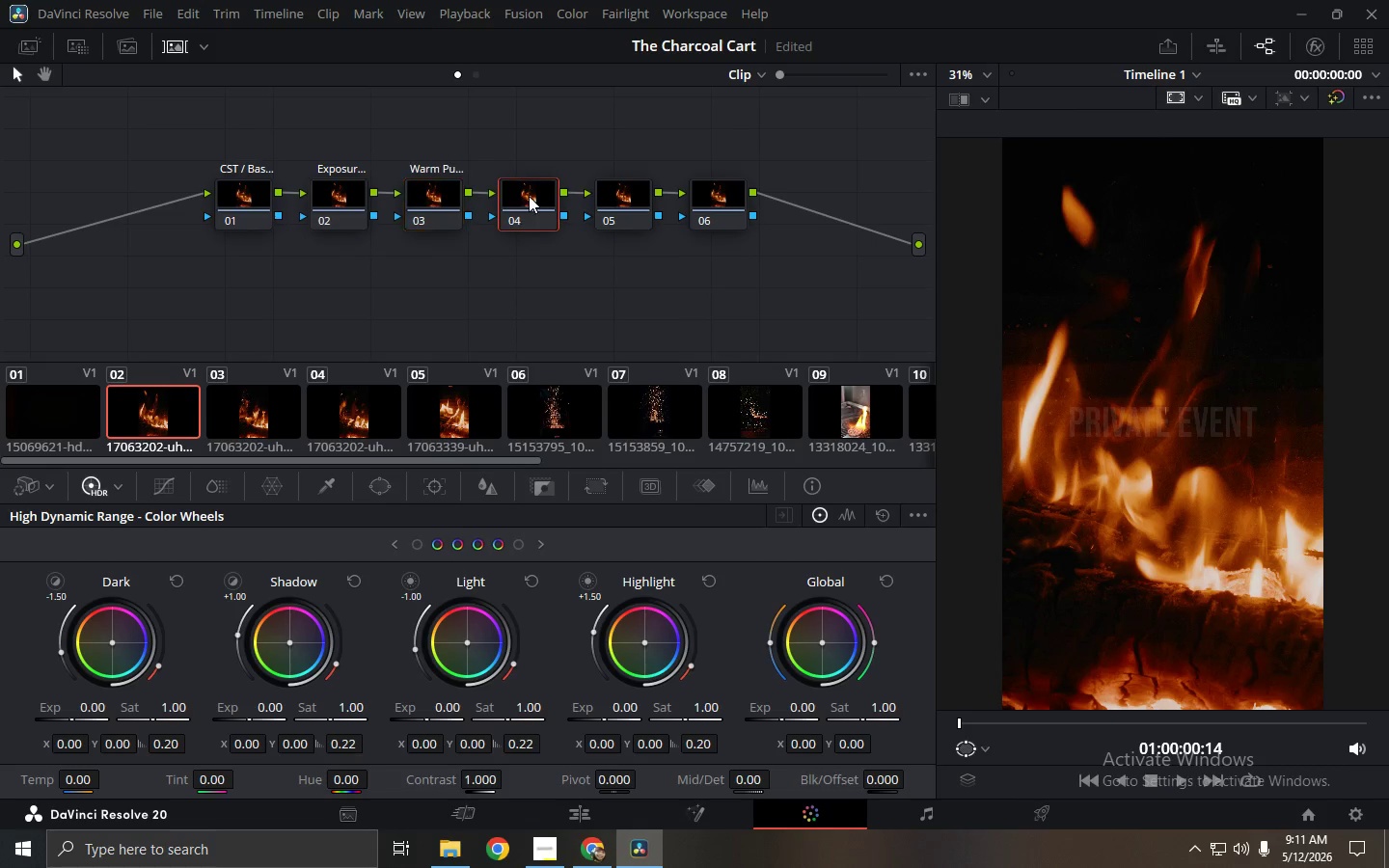 
right_click([529, 196])
 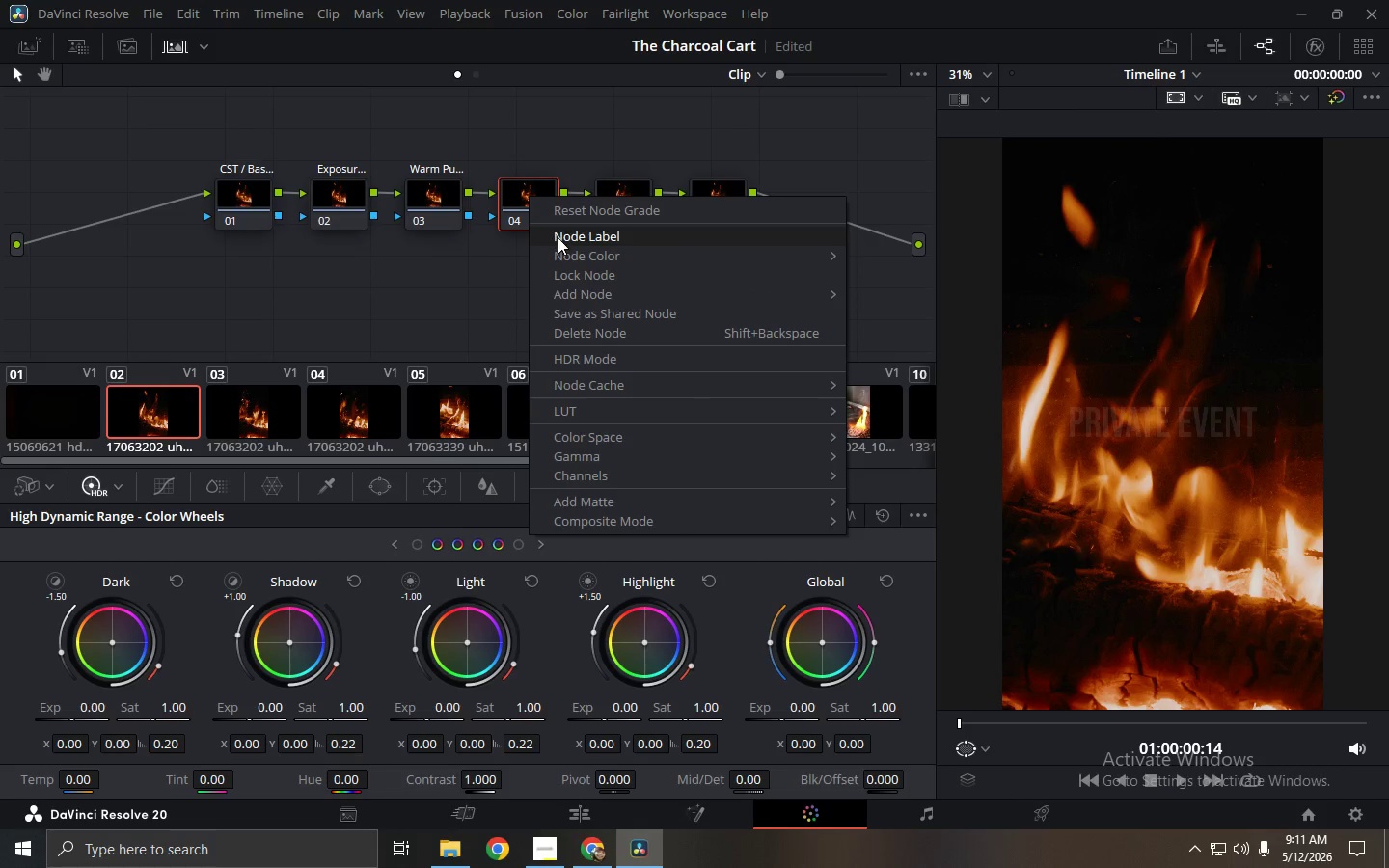 
left_click([558, 237])
 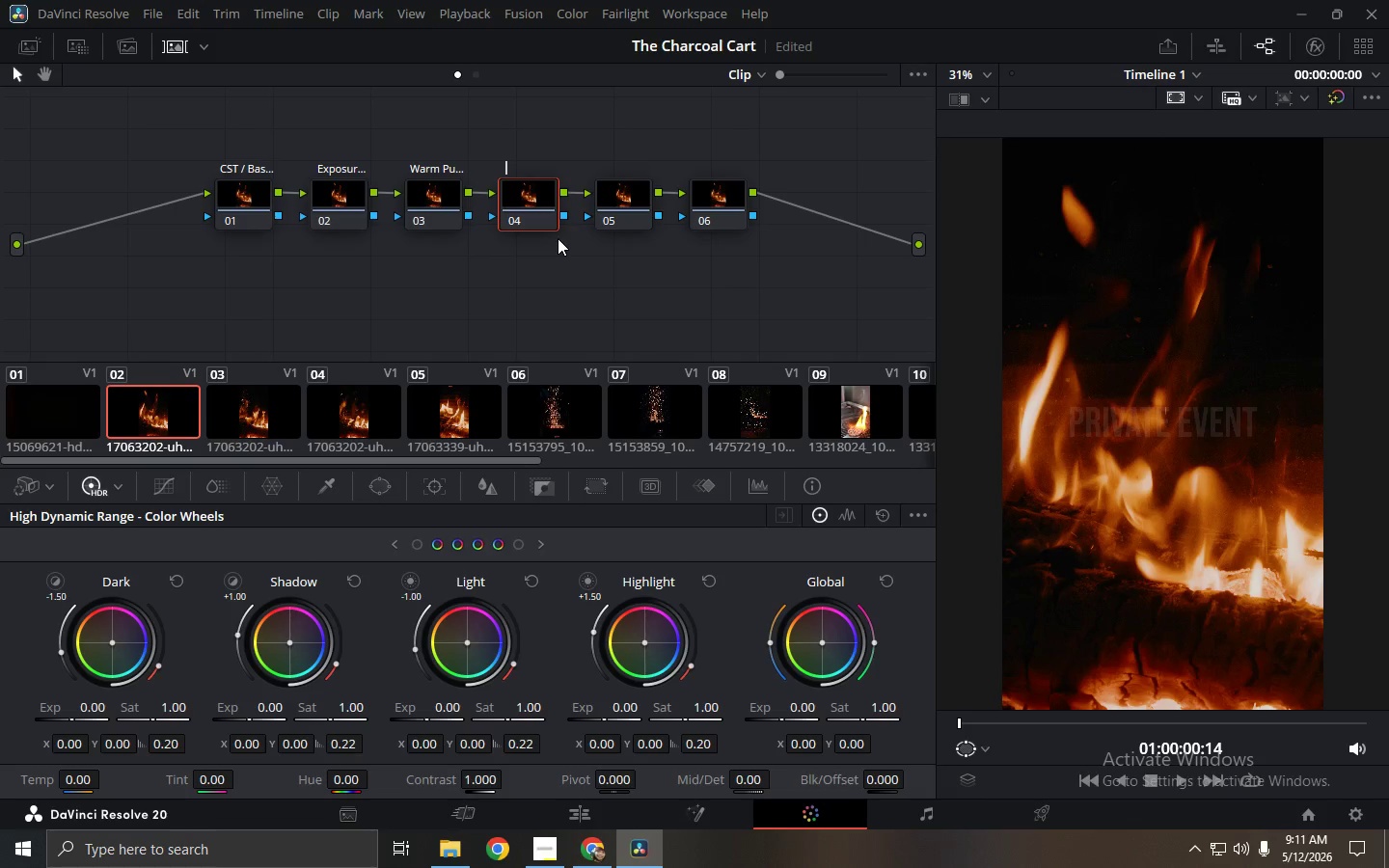 
type(Fire Saturation Isolation)
 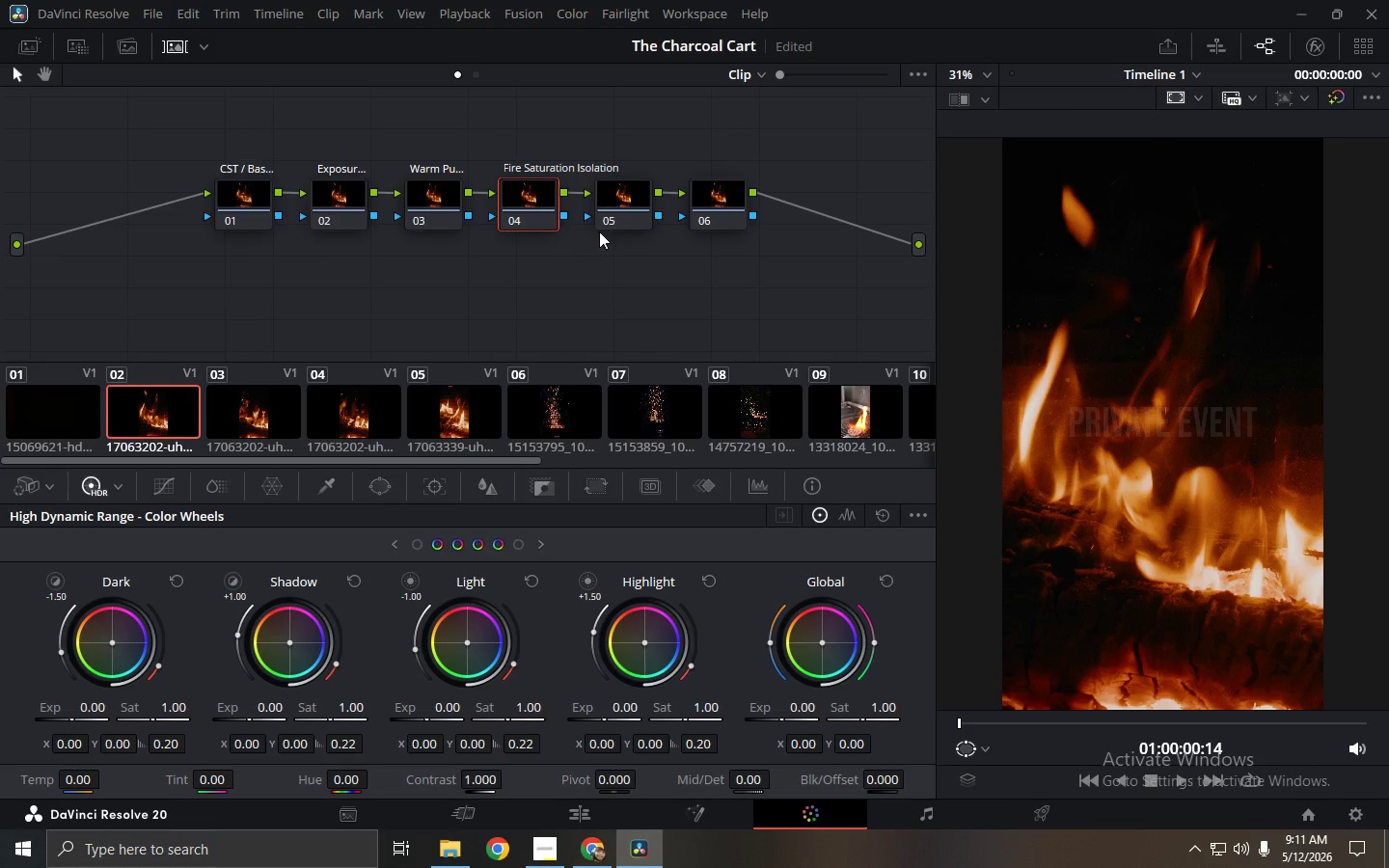 
left_click([629, 197])
 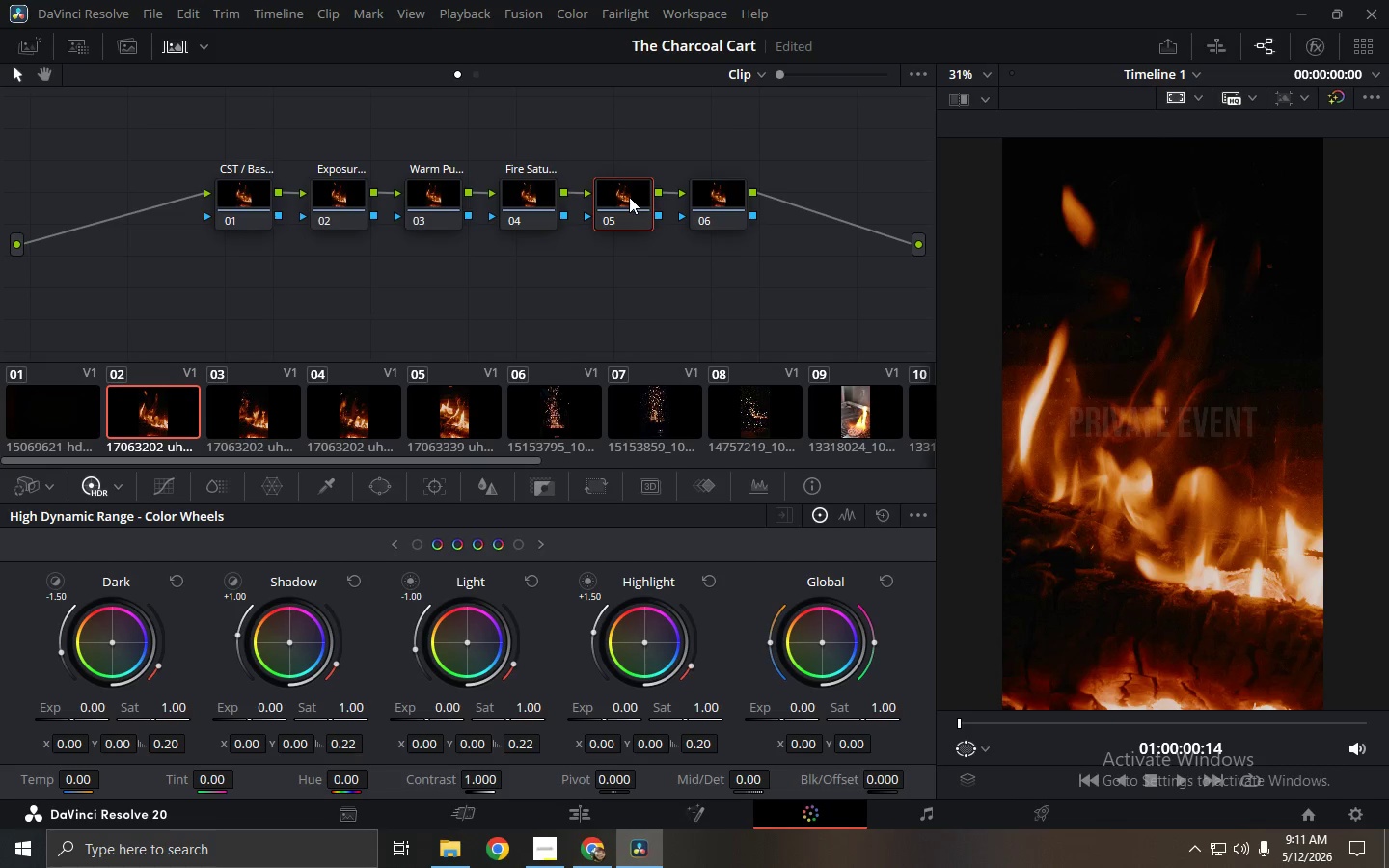 
right_click([629, 197])
 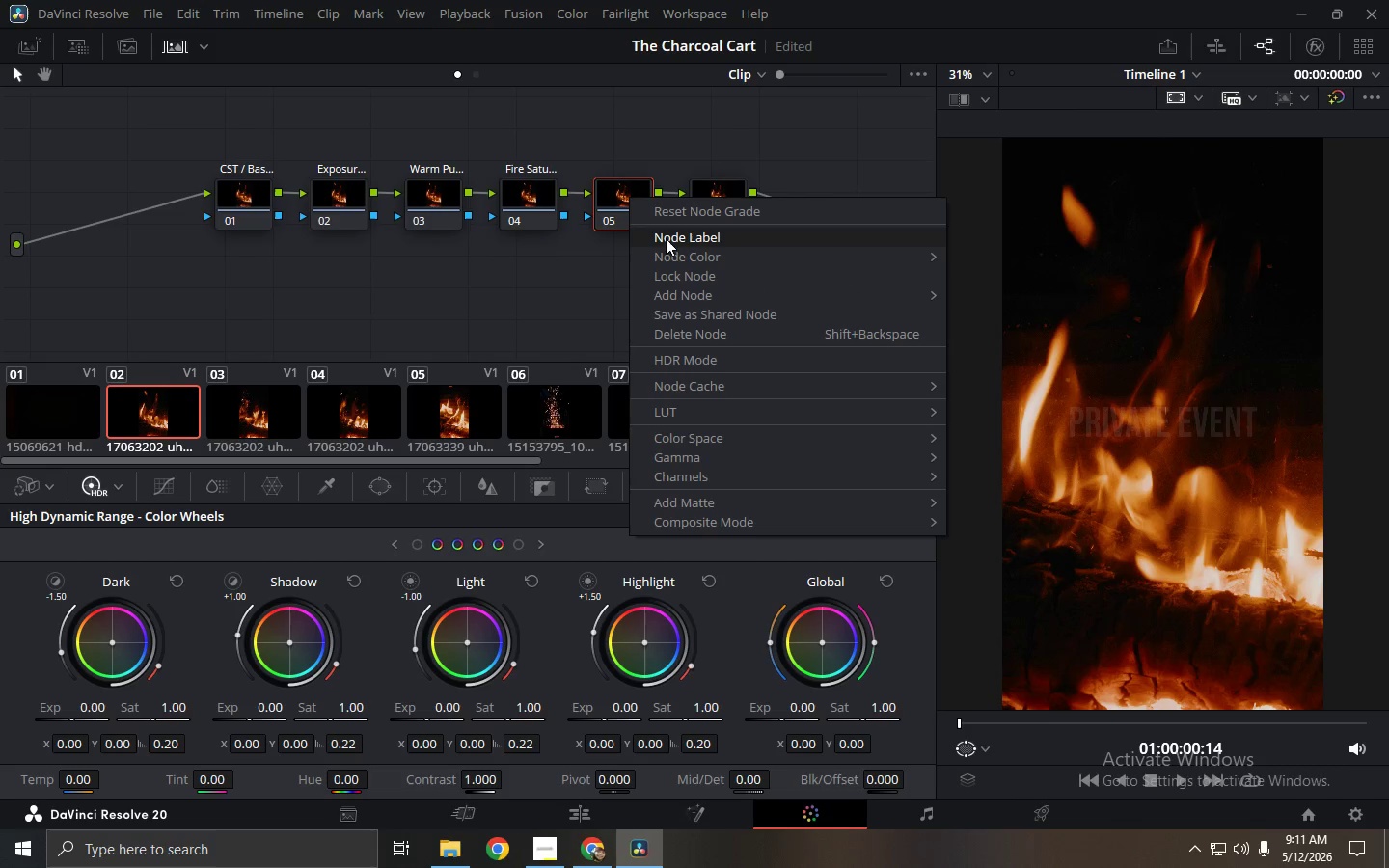 
left_click([666, 238])
 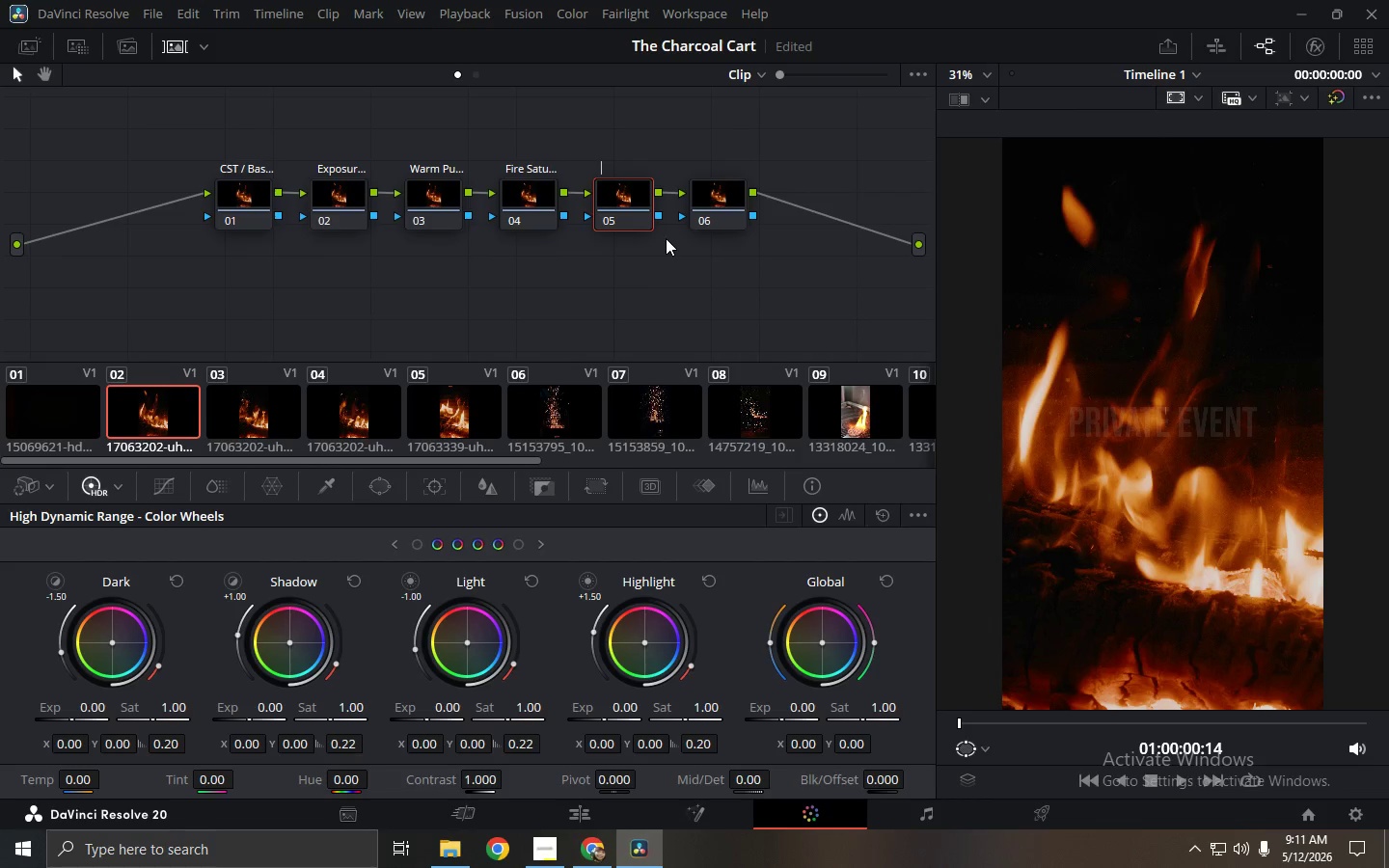 
type(Glow)
 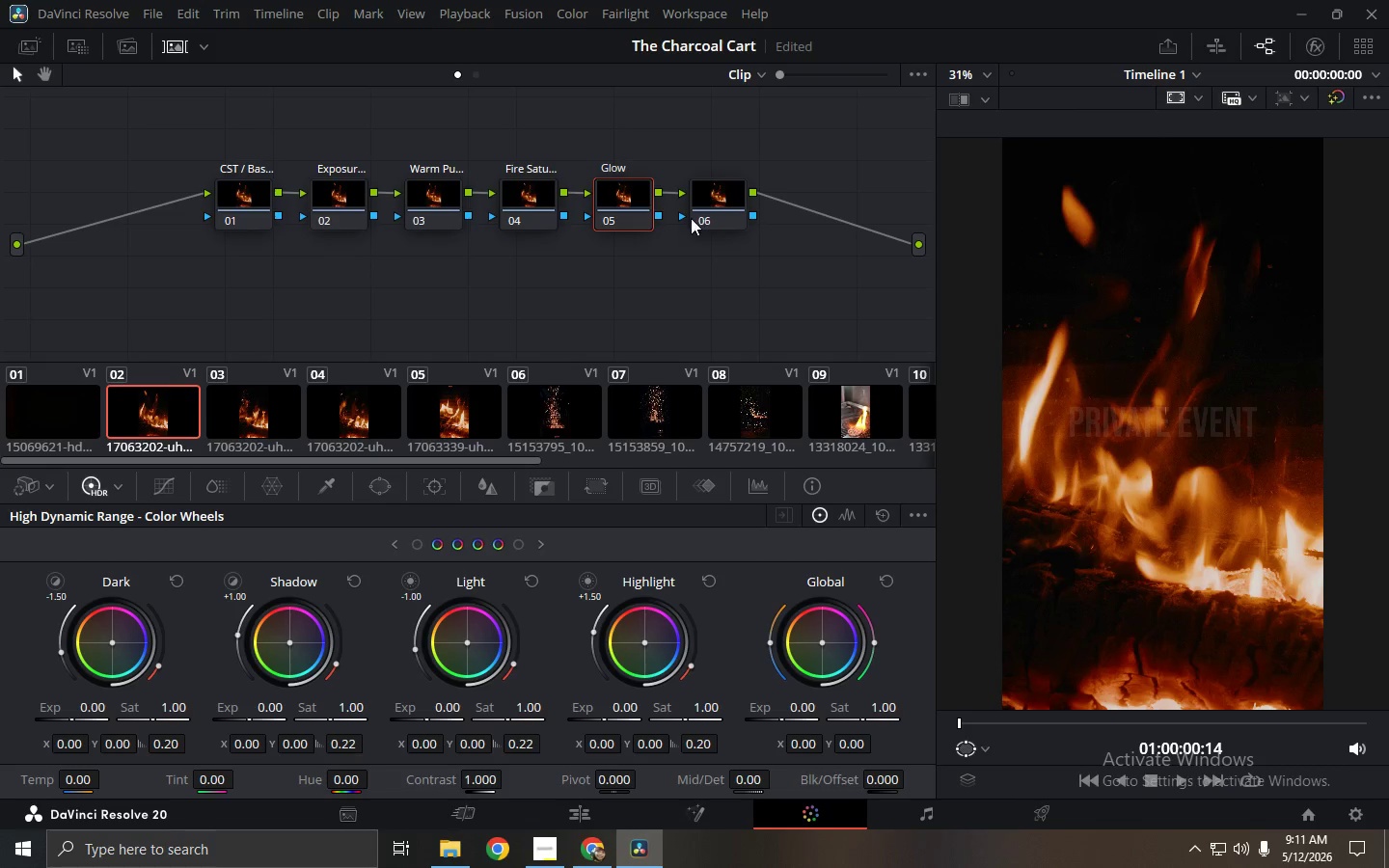 
left_click([700, 212])
 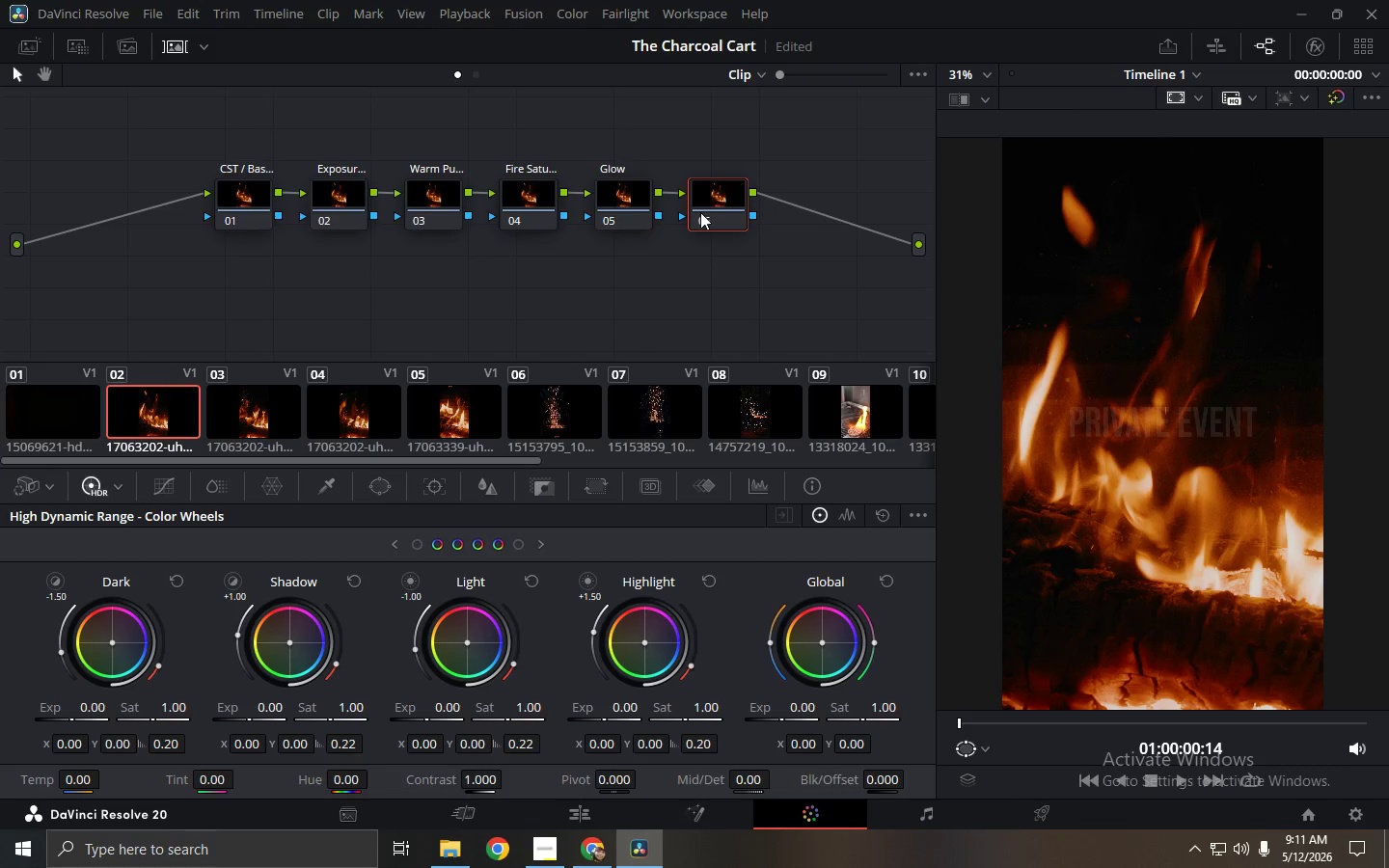 
right_click([700, 212])
 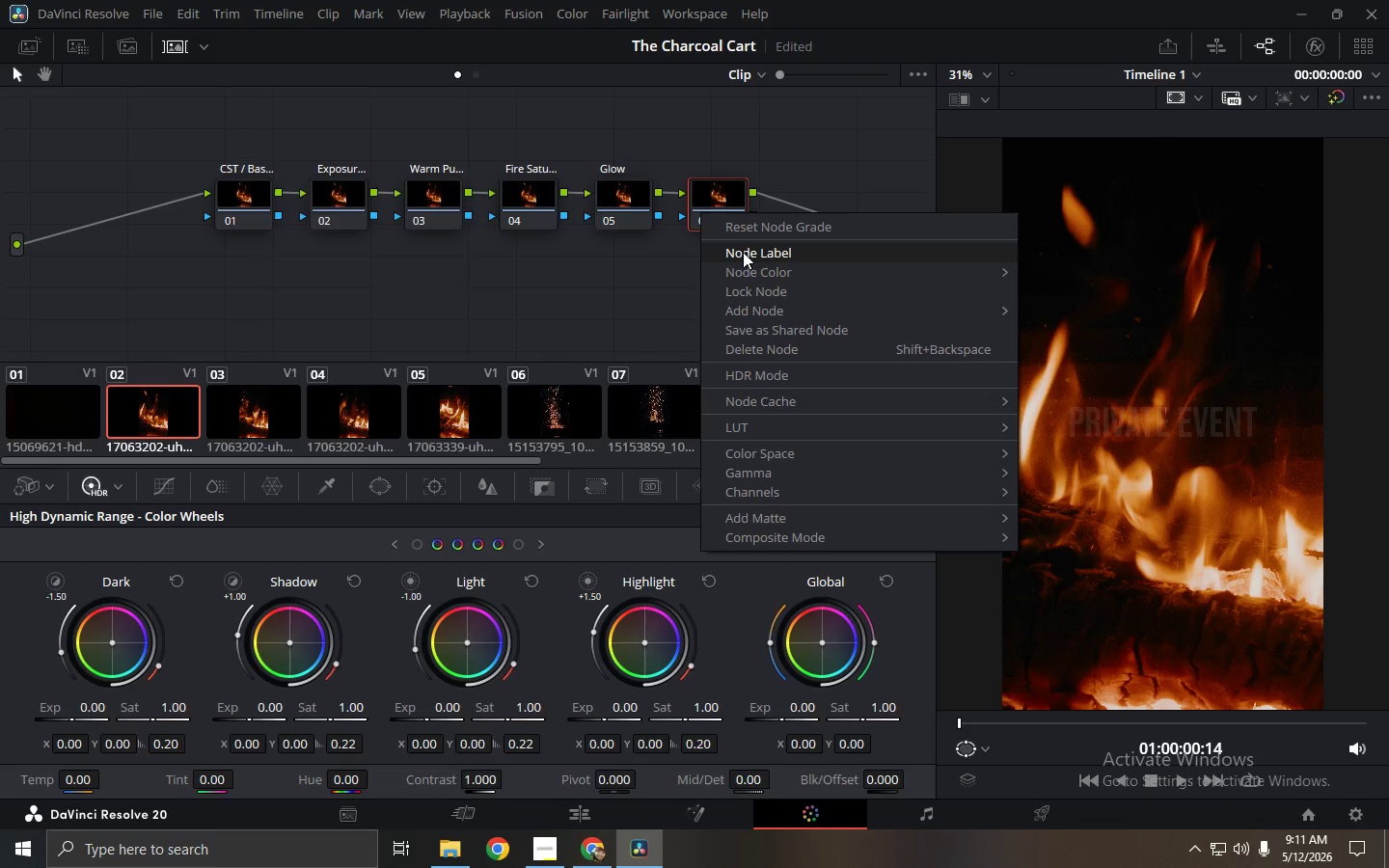 
left_click([745, 256])
 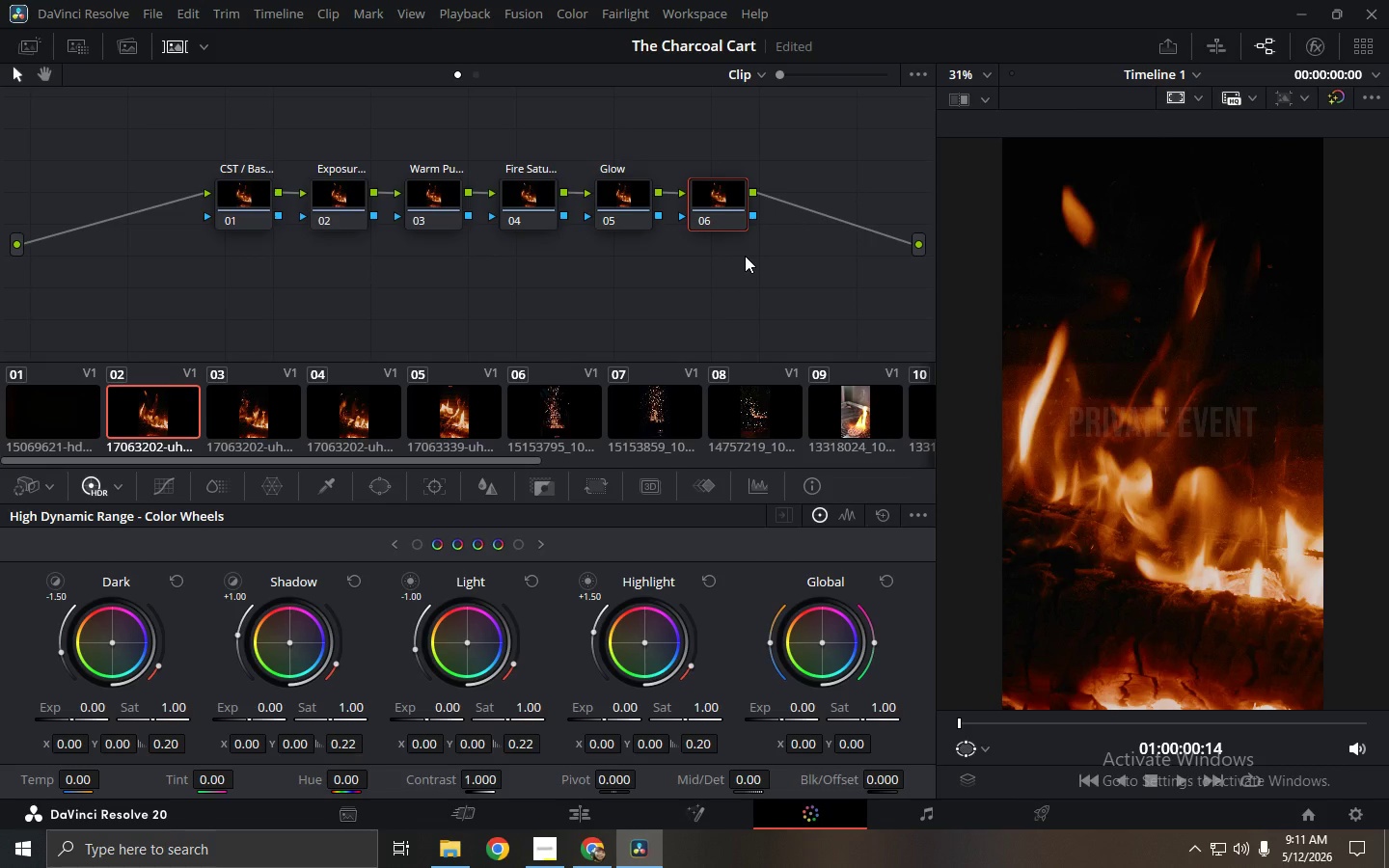 
type(Vih)
key(Backspace)
type(gnette)
 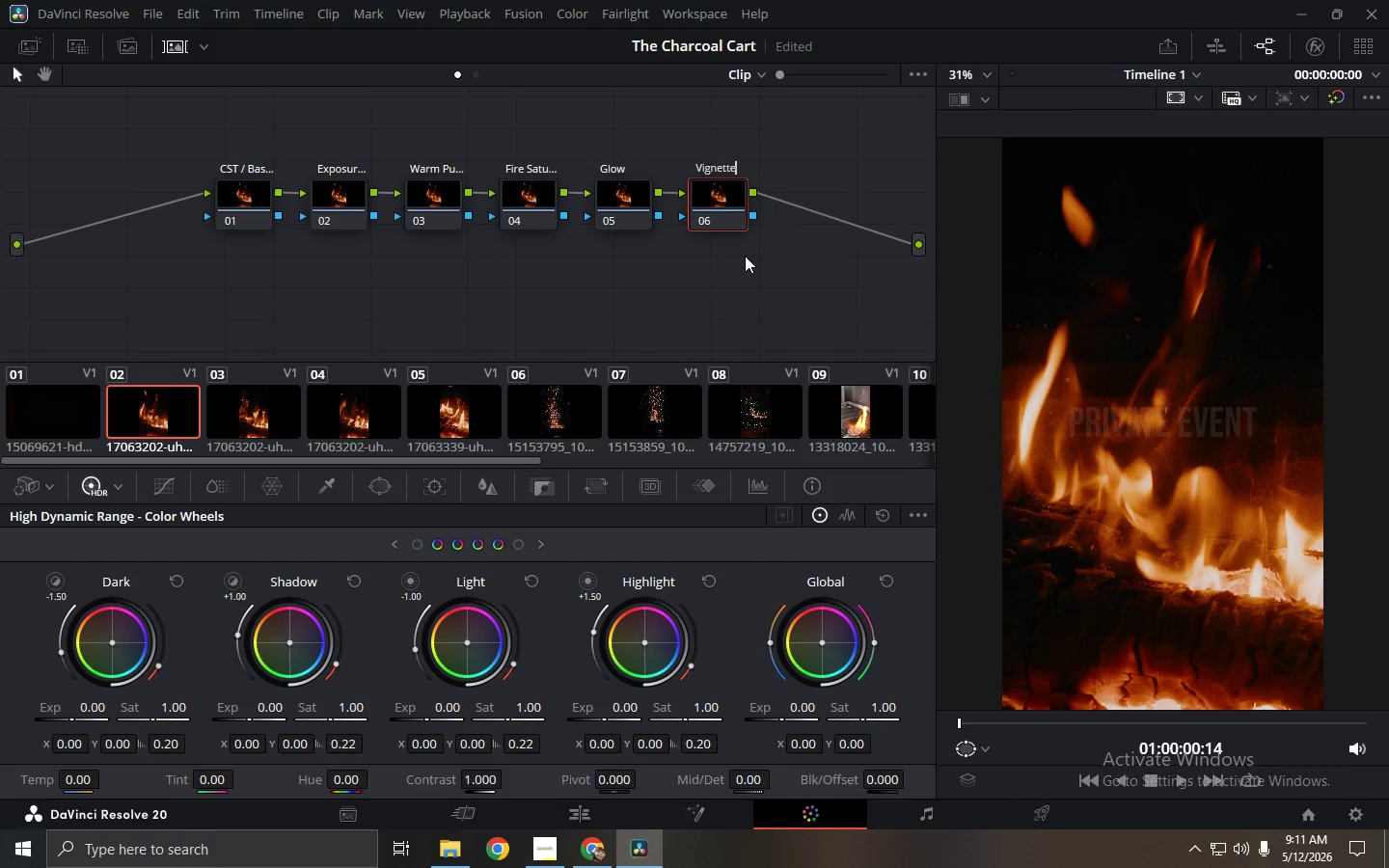 
left_click([745, 256])
 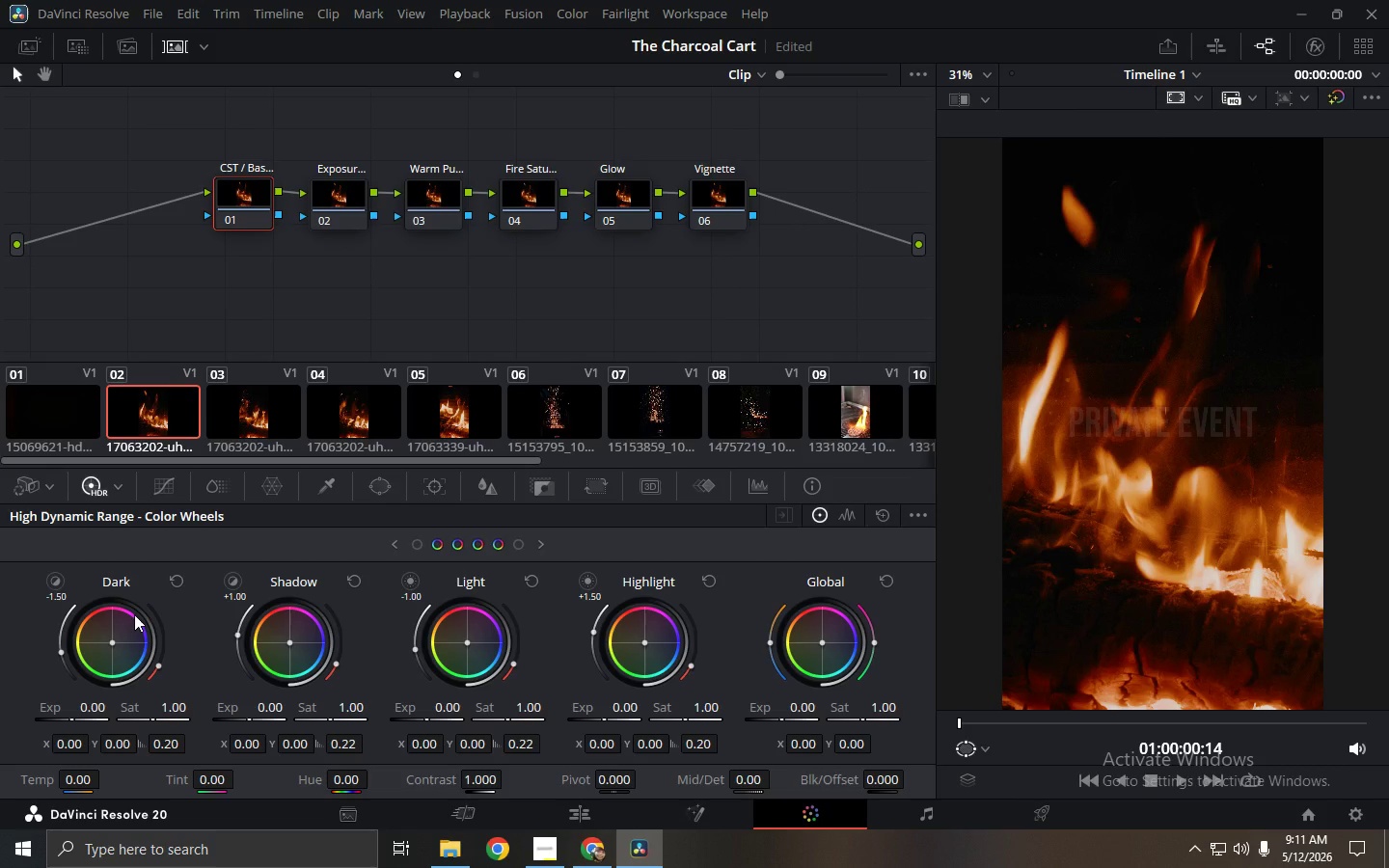 
scroll: coordinate [169, 674], scroll_direction: down, amount: 2.0
 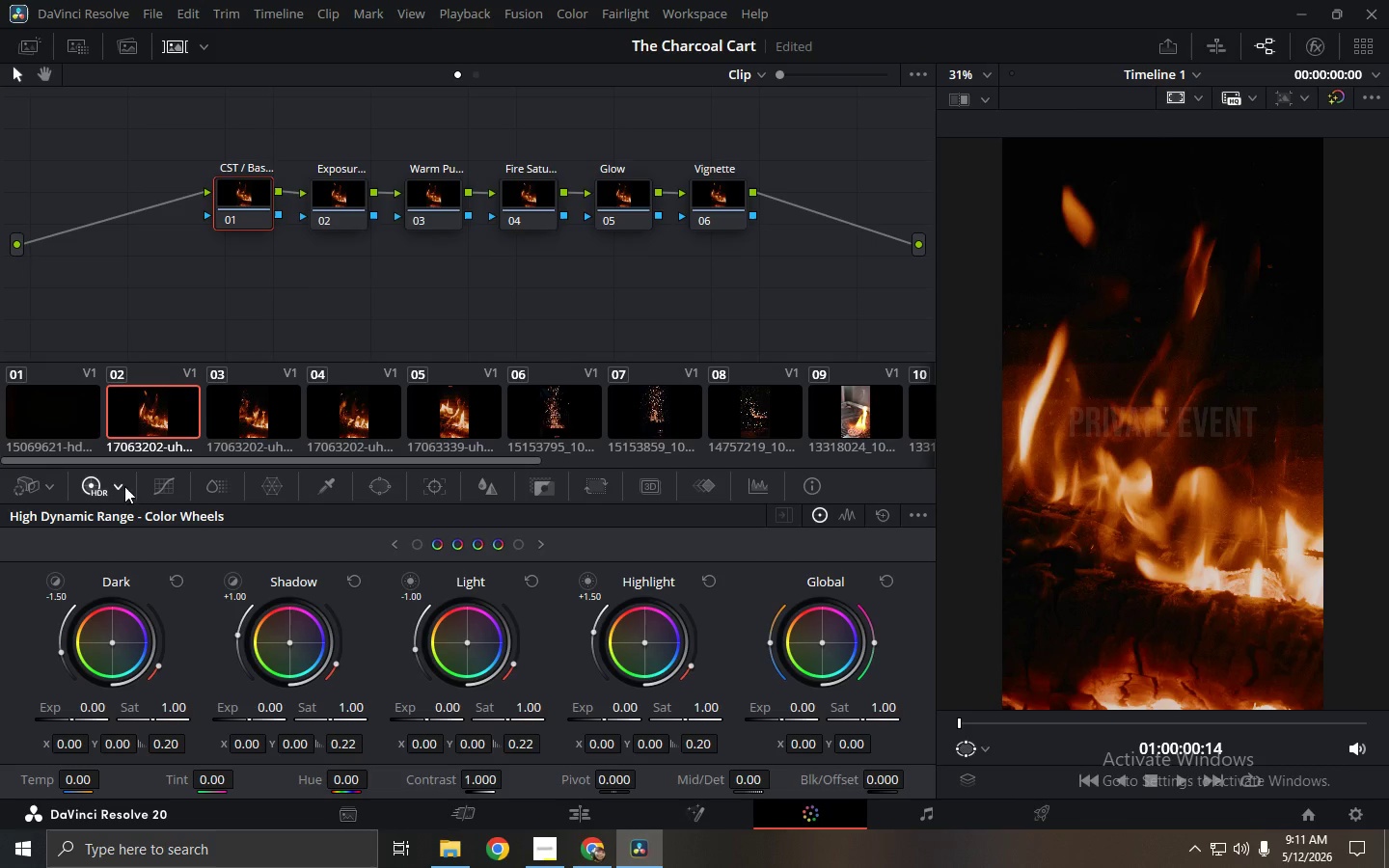 
double_click([118, 487])
 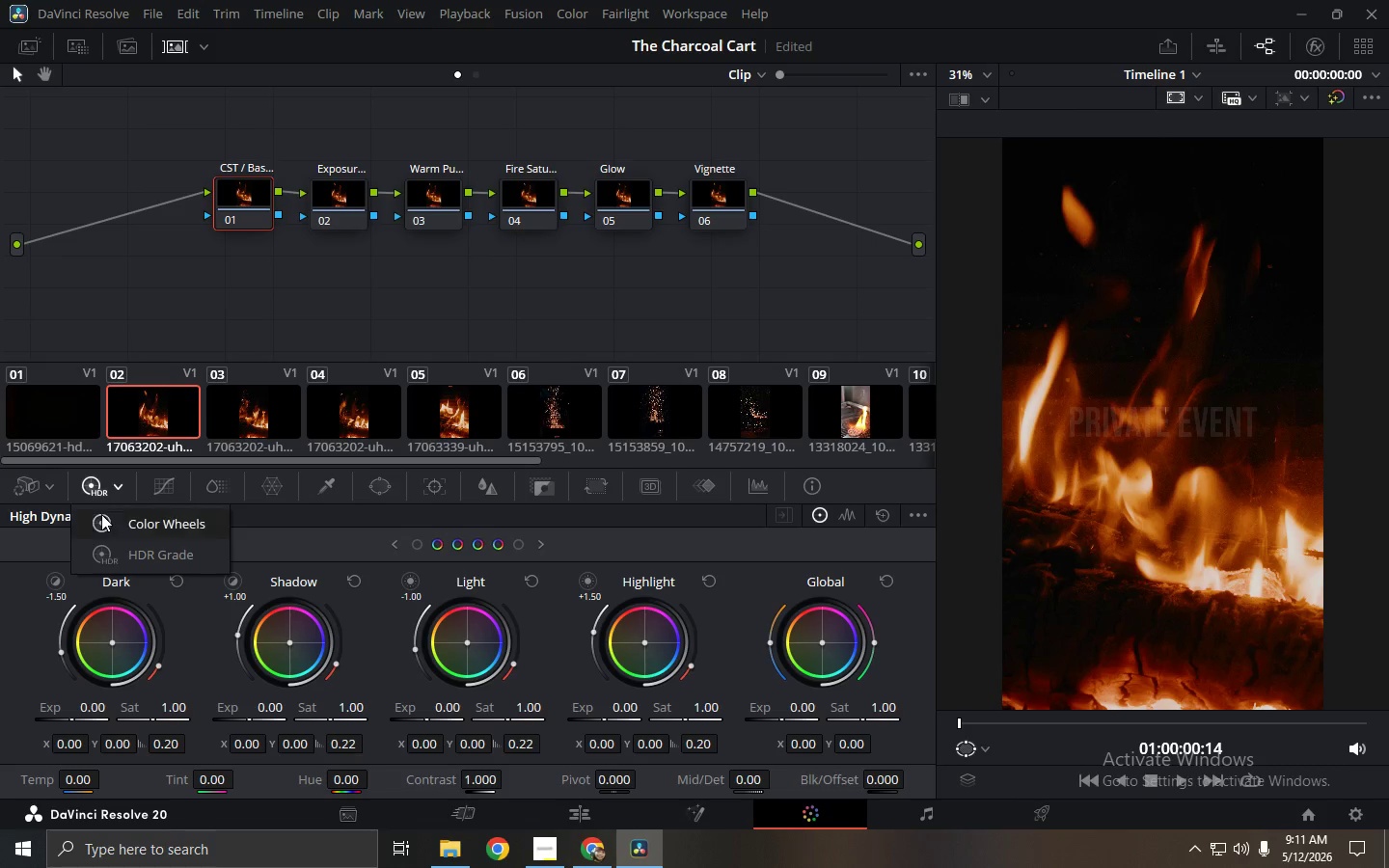 
triple_click([100, 523])
 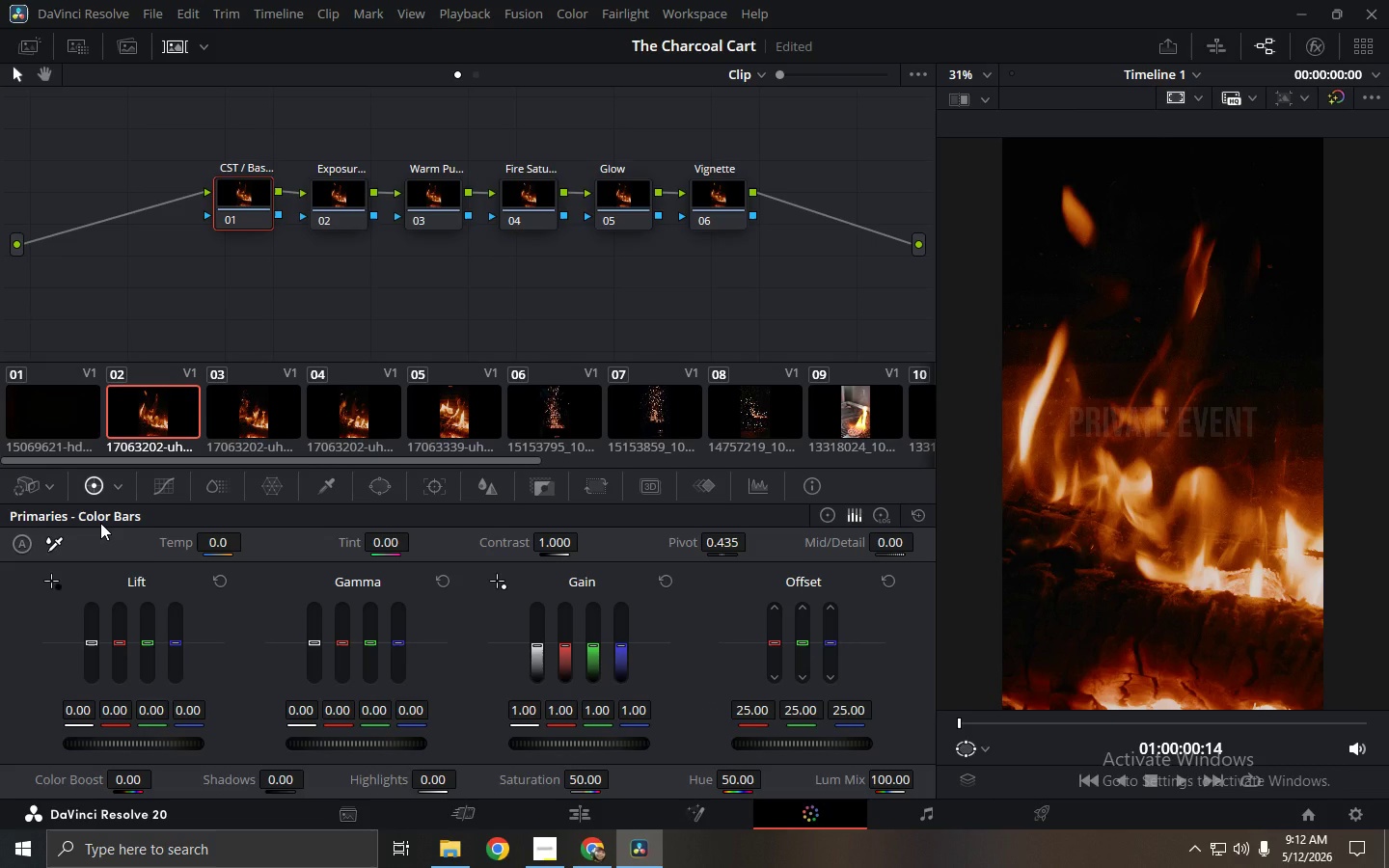 
wait(7.2)
 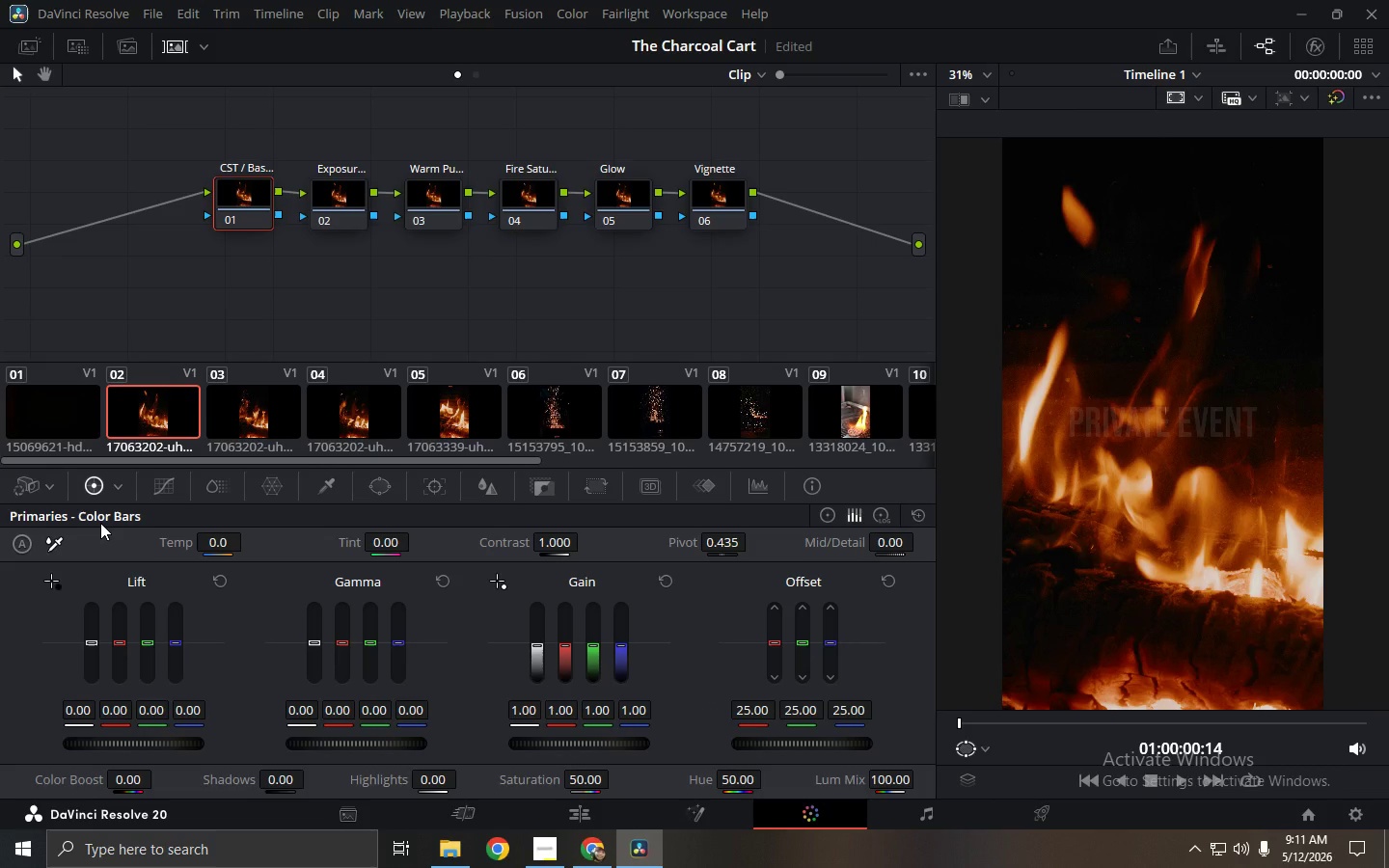 
left_click([826, 518])
 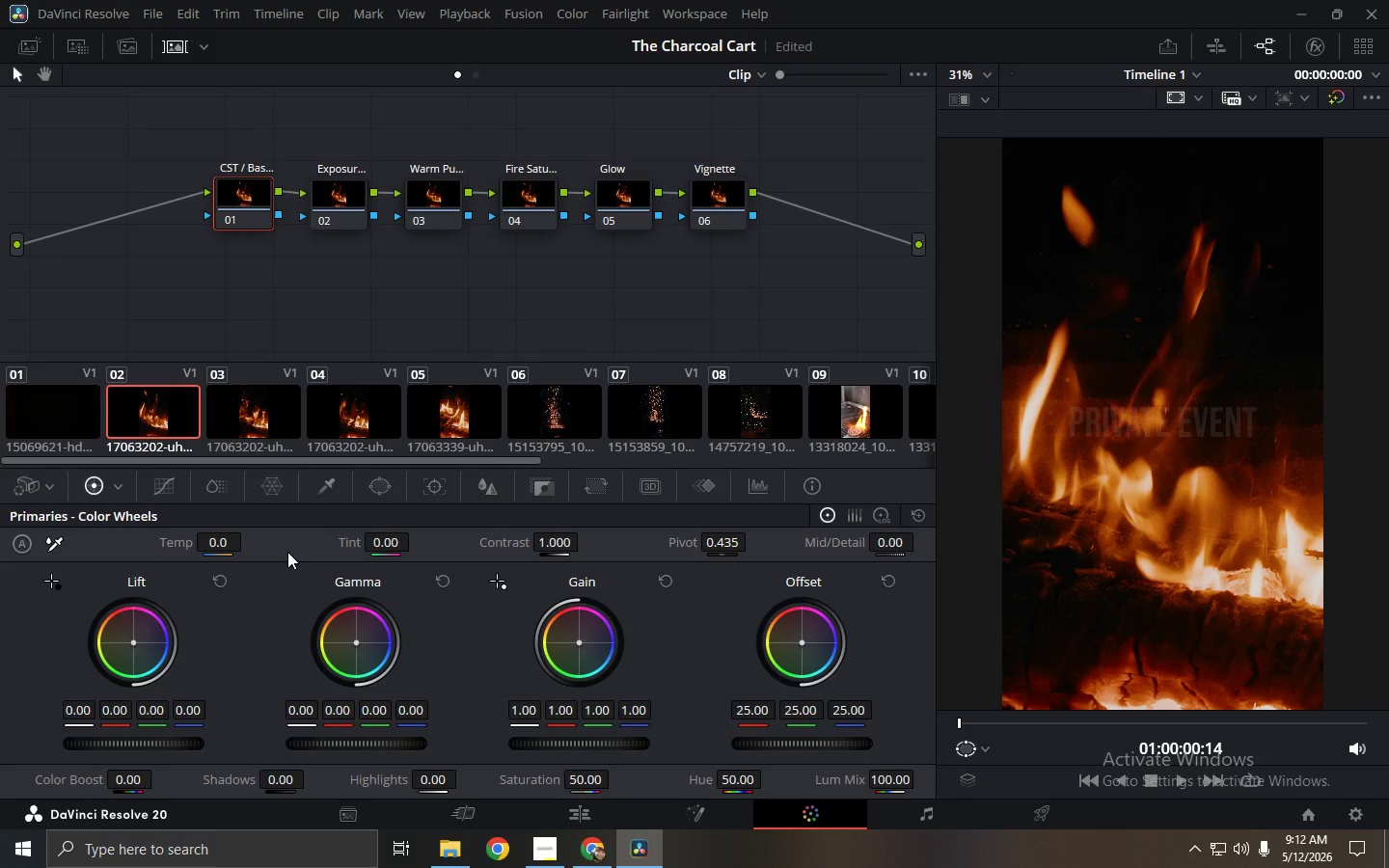 
wait(21.0)
 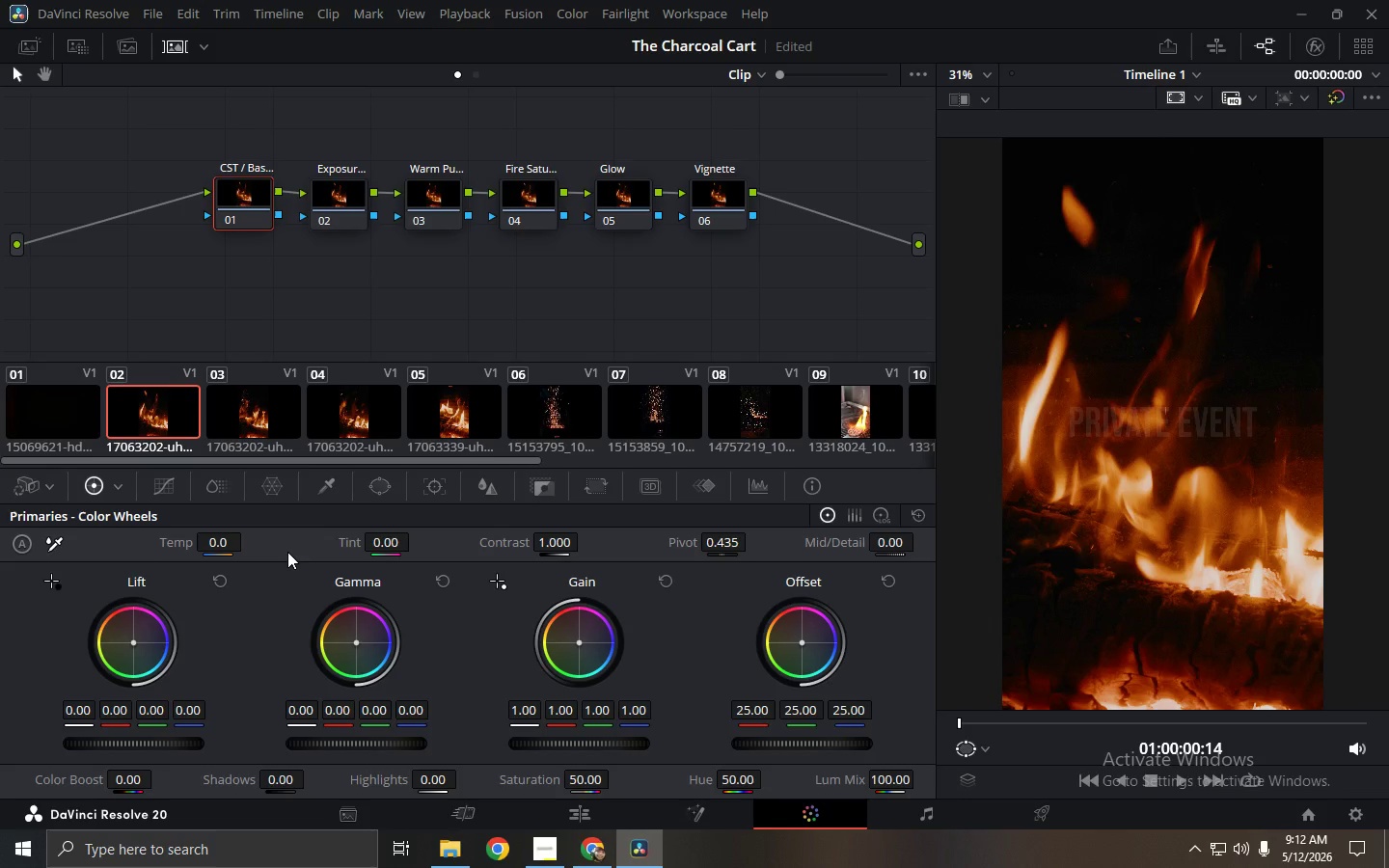 
left_click([349, 208])
 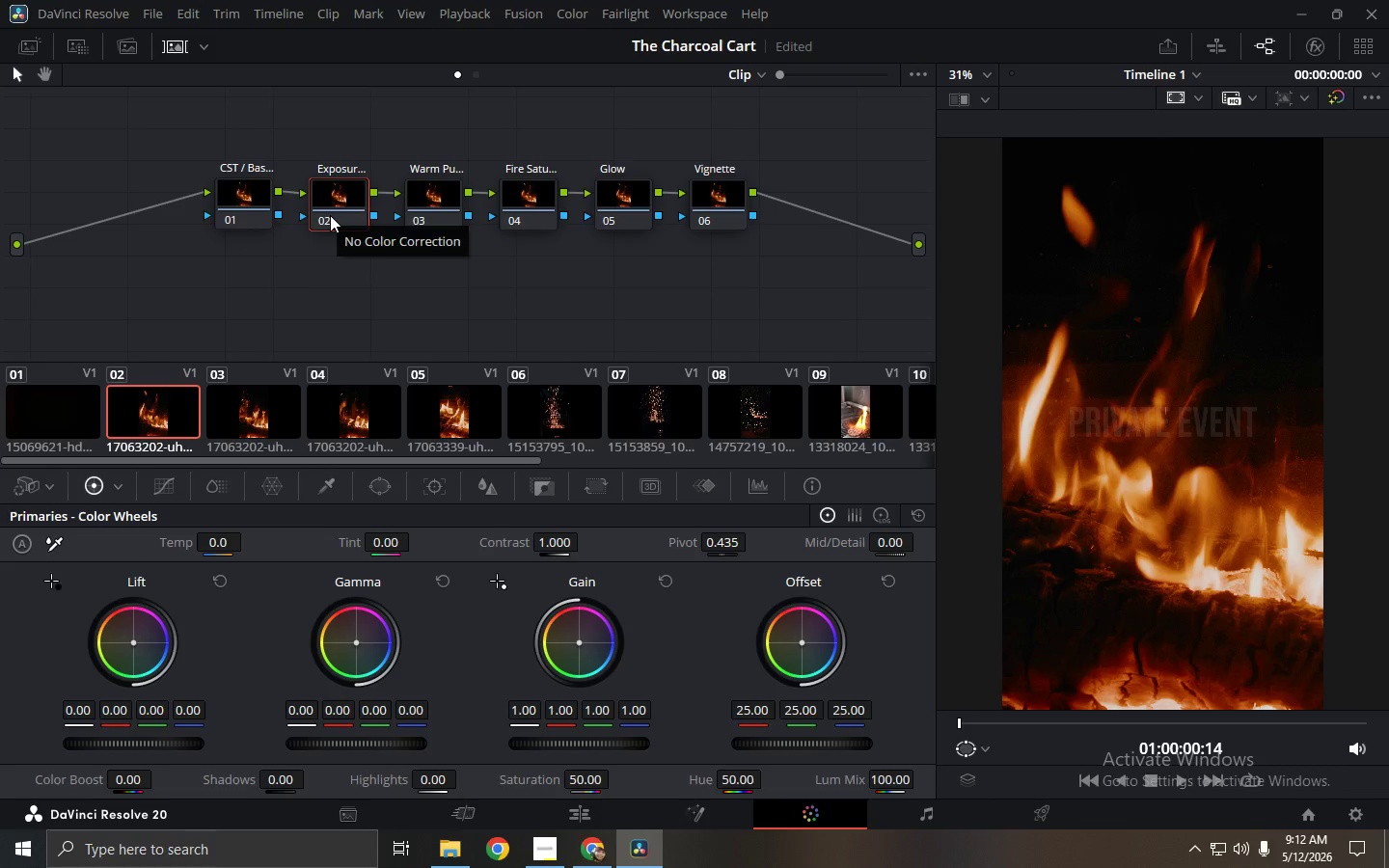 
wait(17.05)
 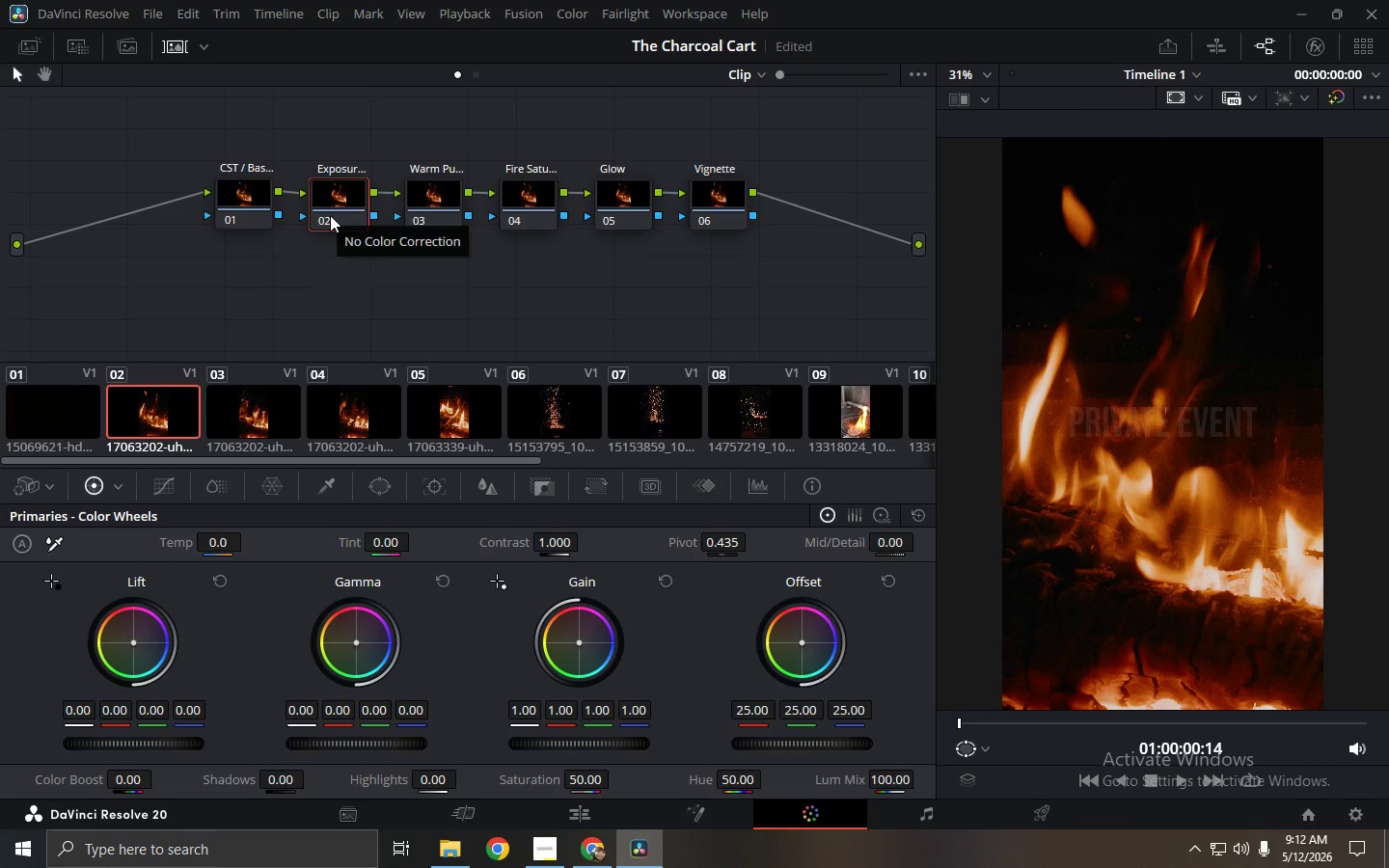 
left_click_drag(start_coordinate=[558, 540], to_coordinate=[678, 554])
 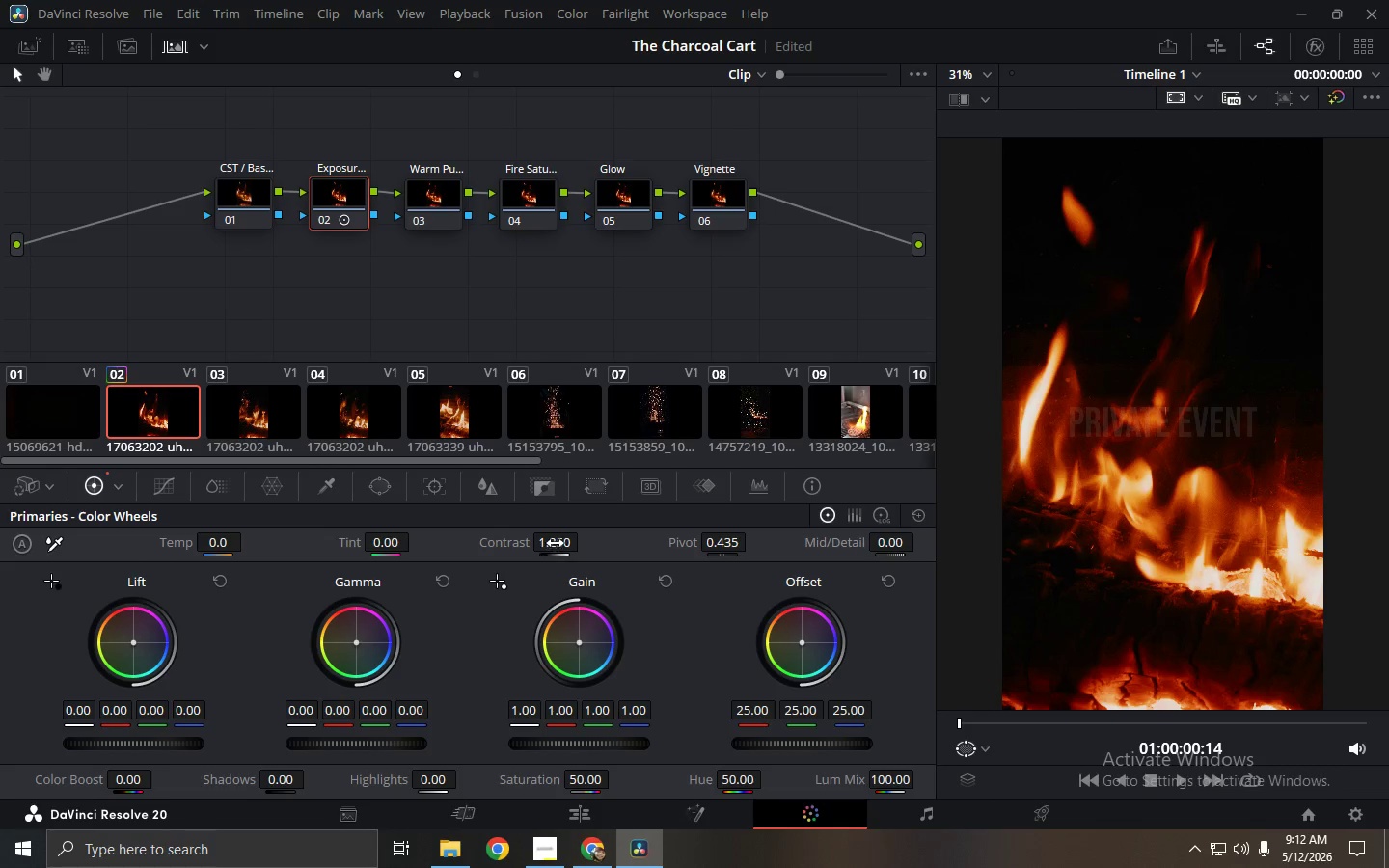 
key(Control+Z)
 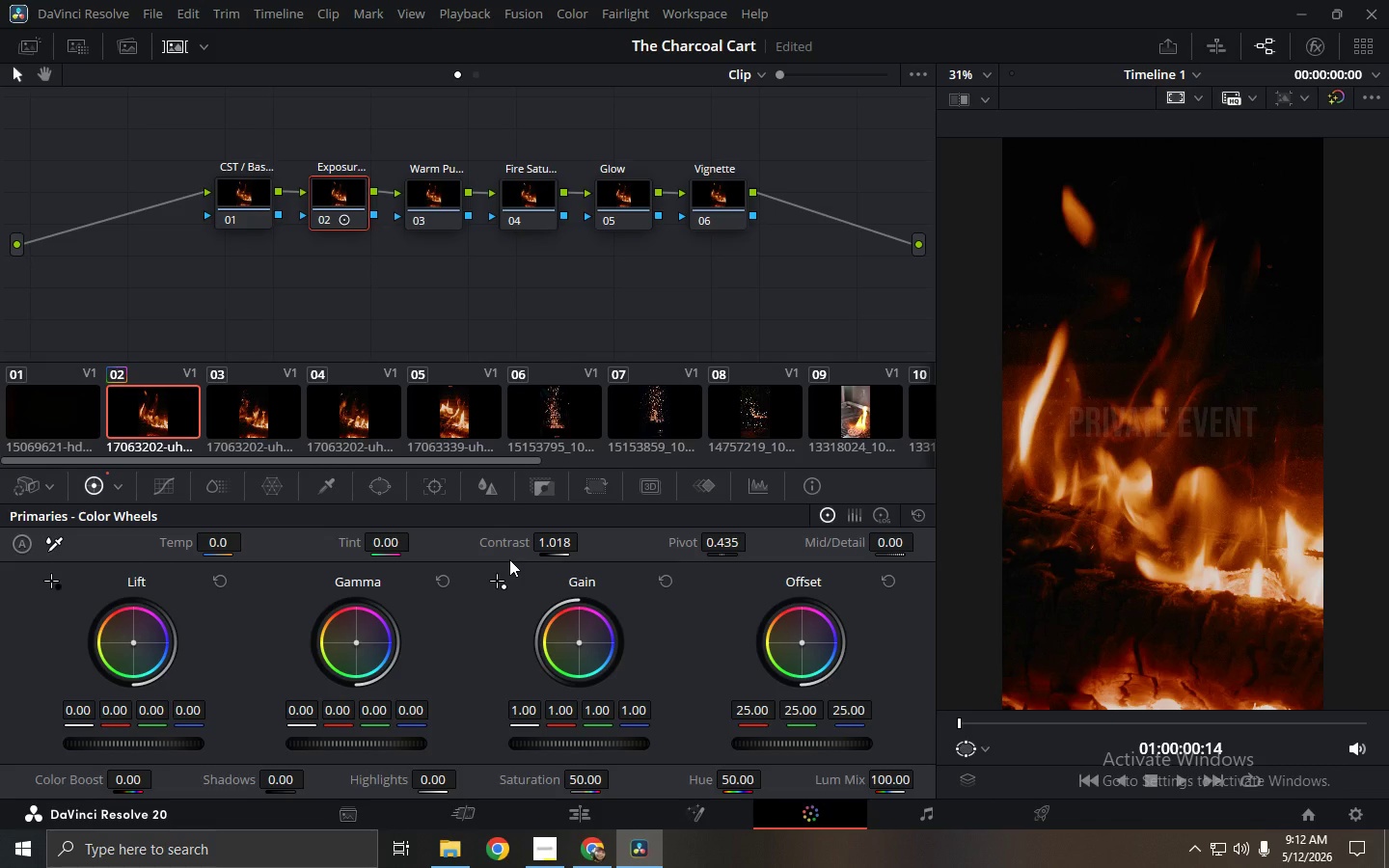 
wait(5.7)
 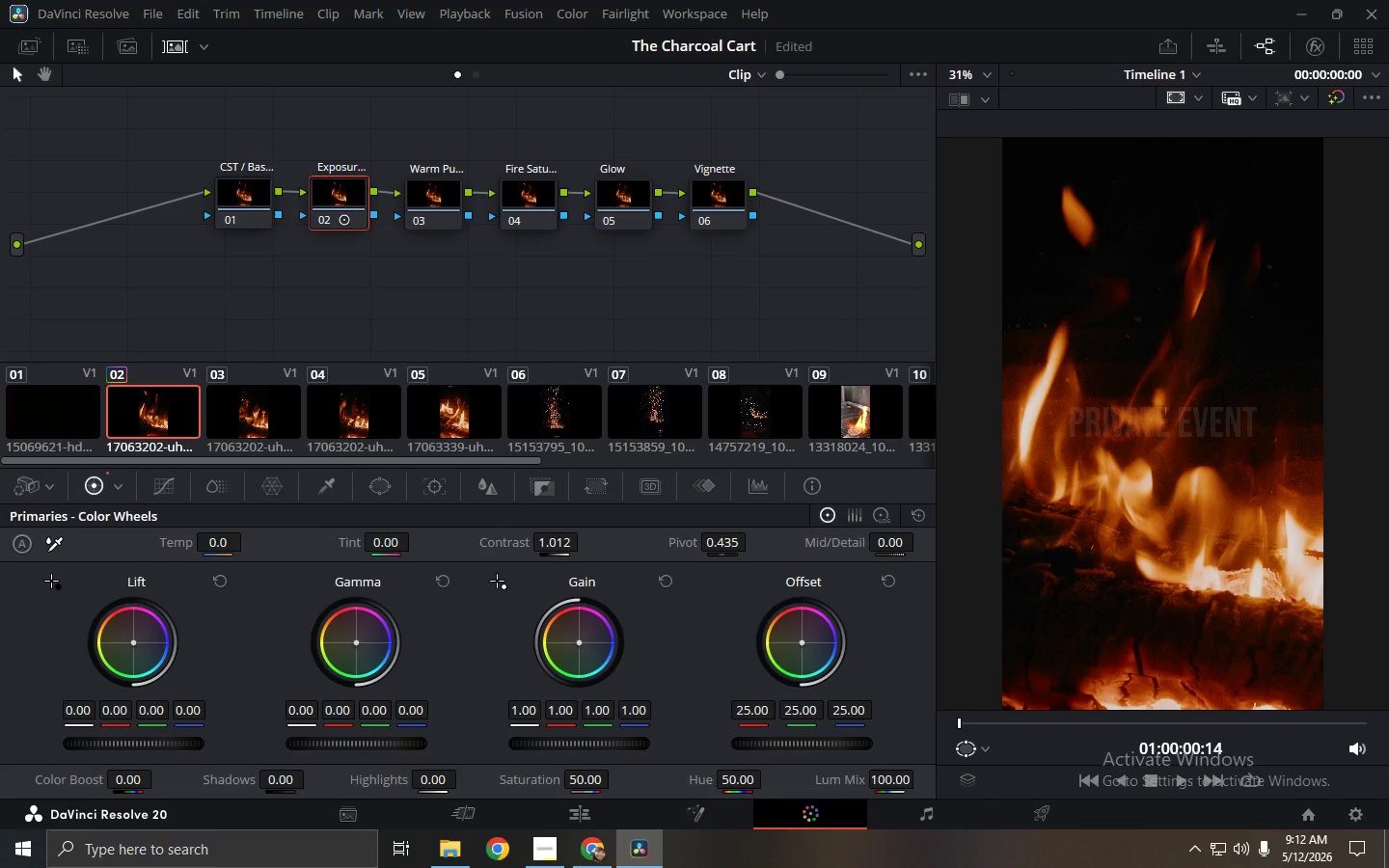 
left_click_drag(start_coordinate=[718, 541], to_coordinate=[711, 541])
 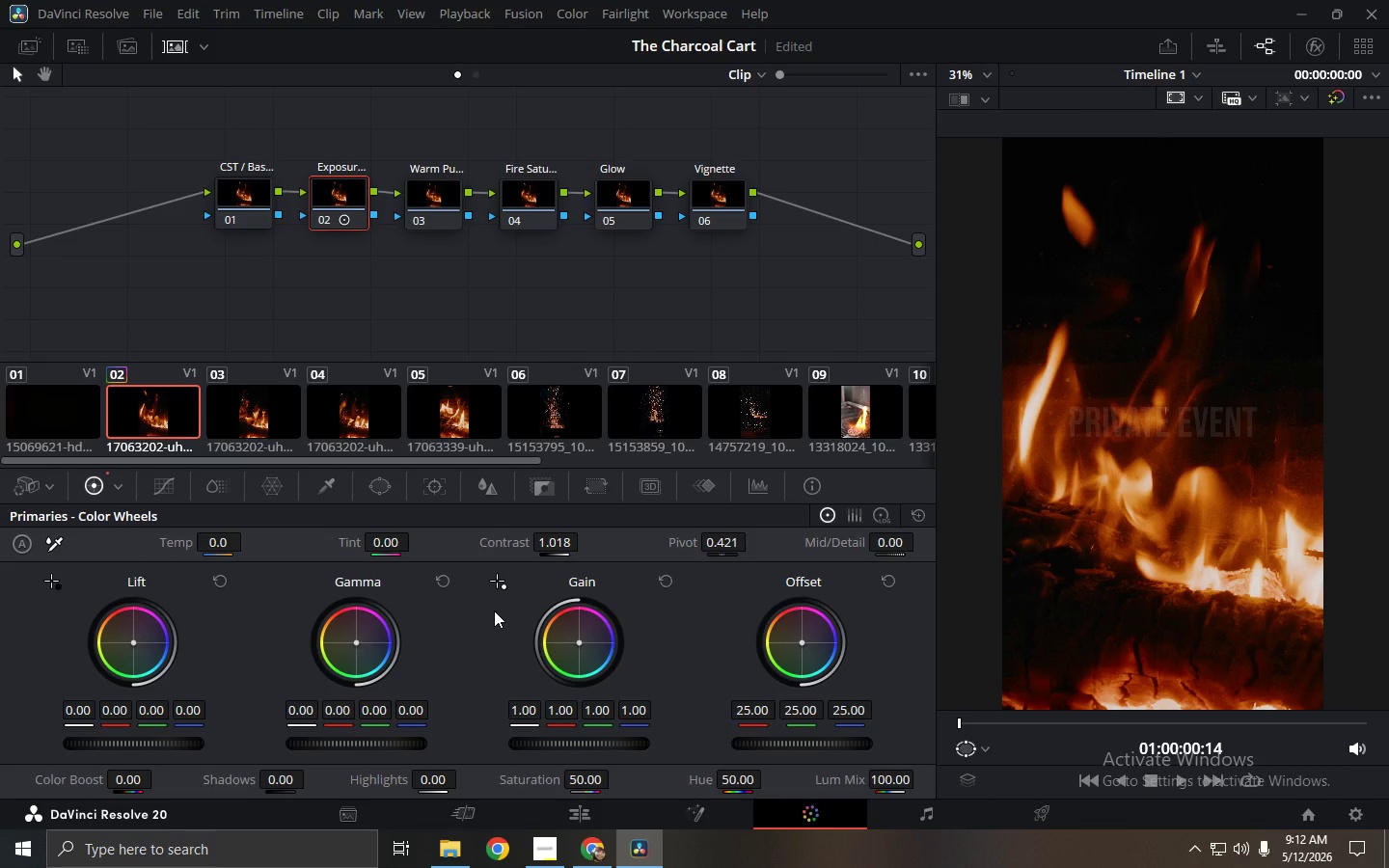 
left_click_drag(start_coordinate=[158, 745], to_coordinate=[633, 429])
 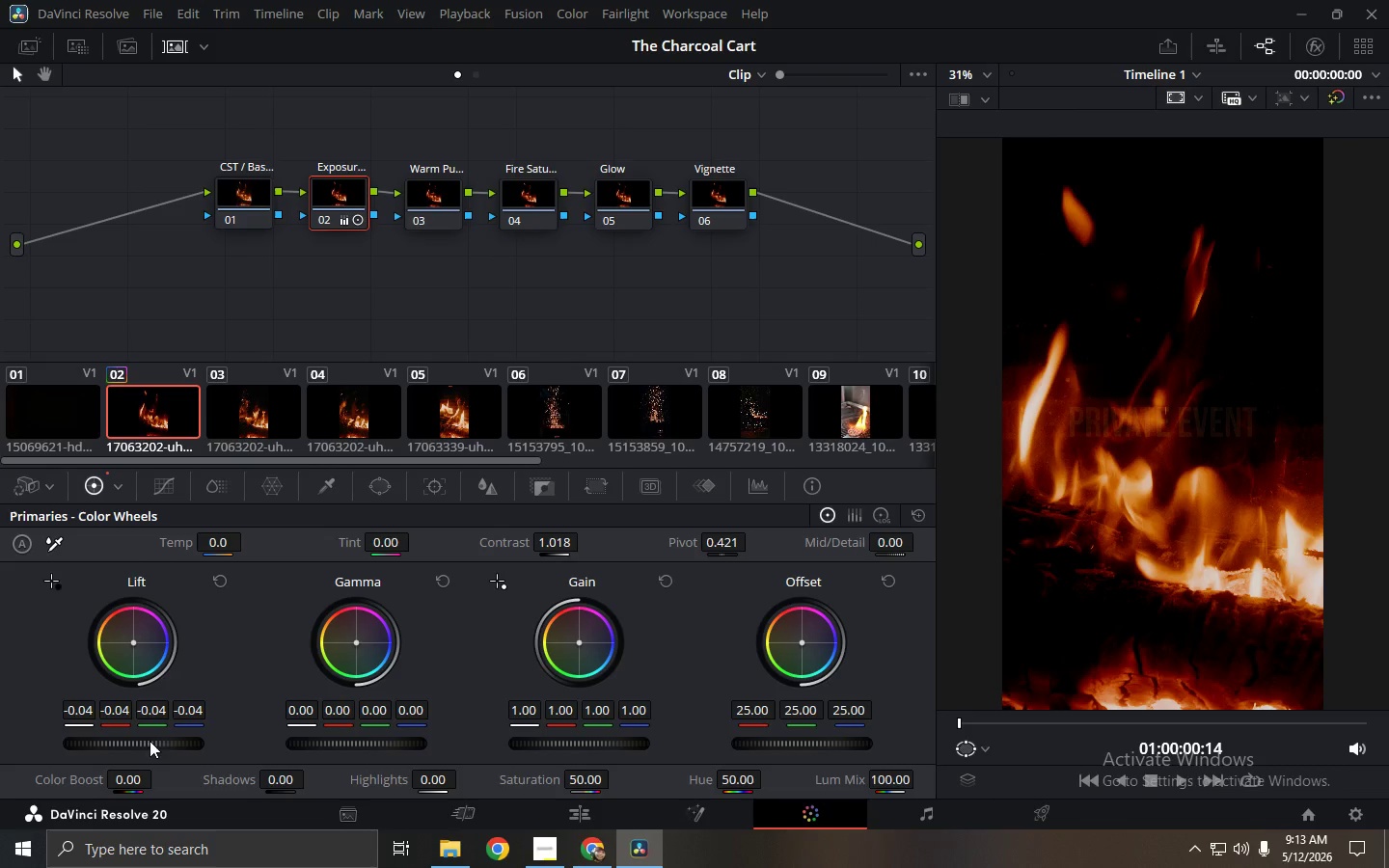 
left_click_drag(start_coordinate=[584, 742], to_coordinate=[615, 754])
 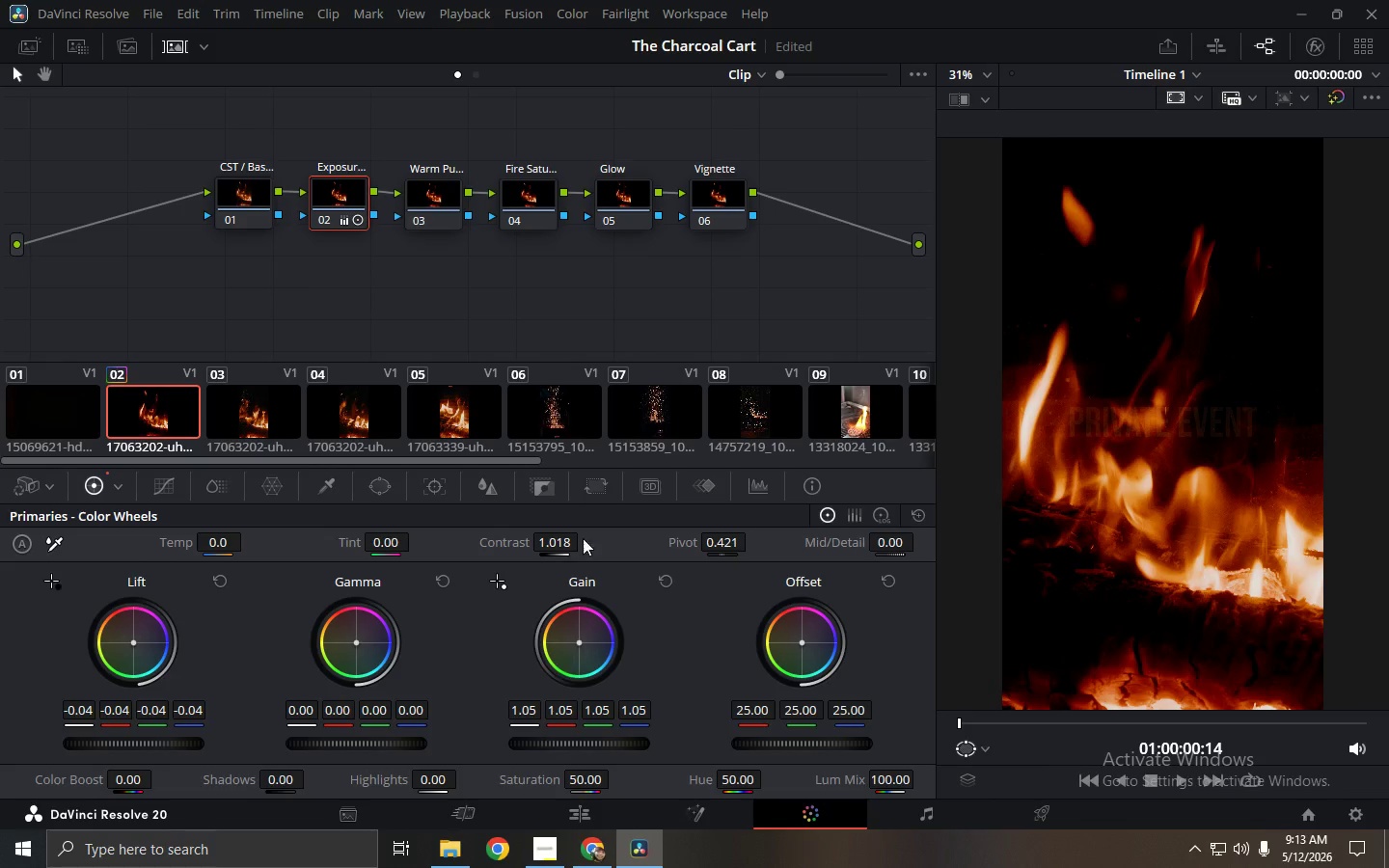 
left_click([424, 213])
 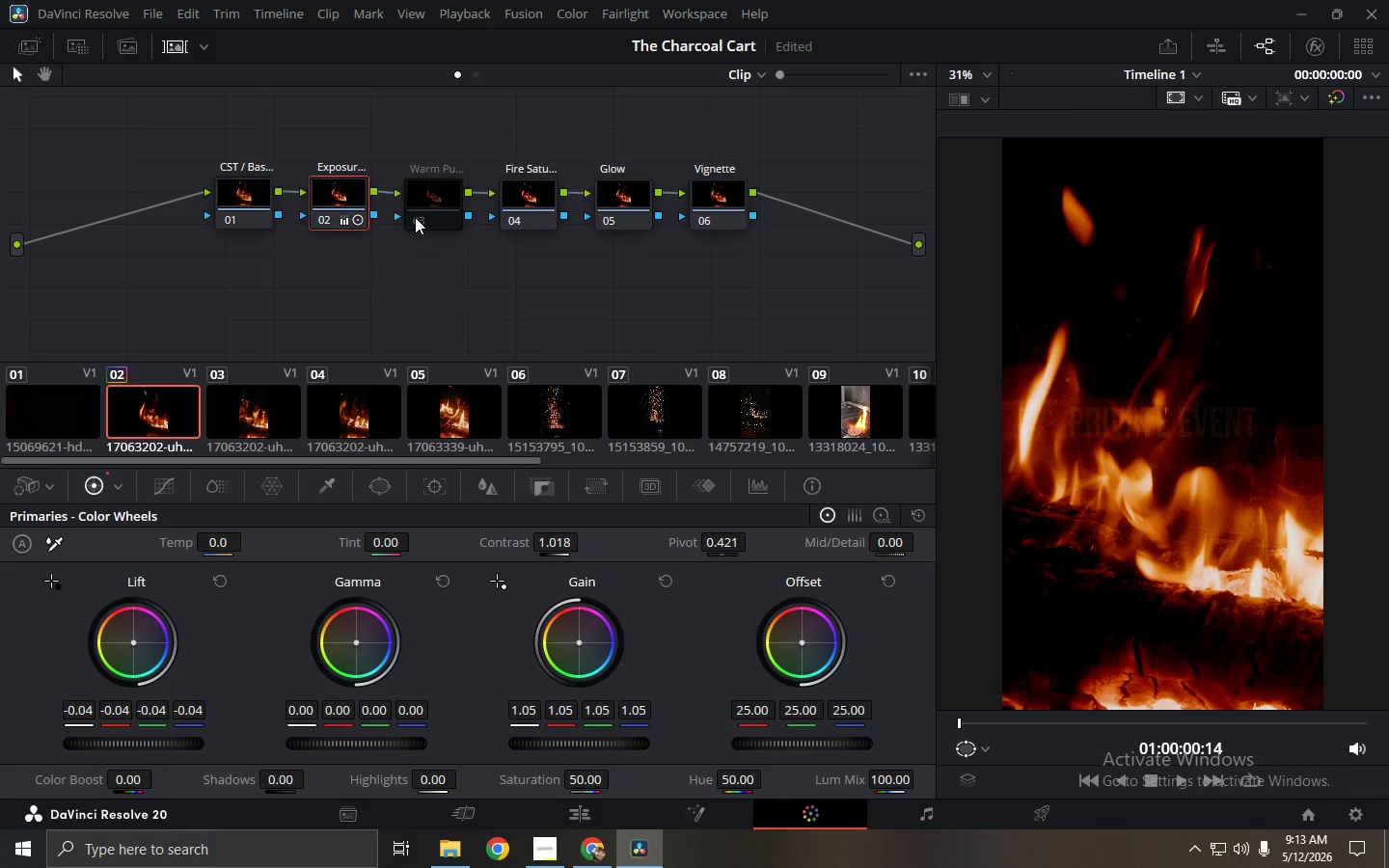 
left_click([417, 215])
 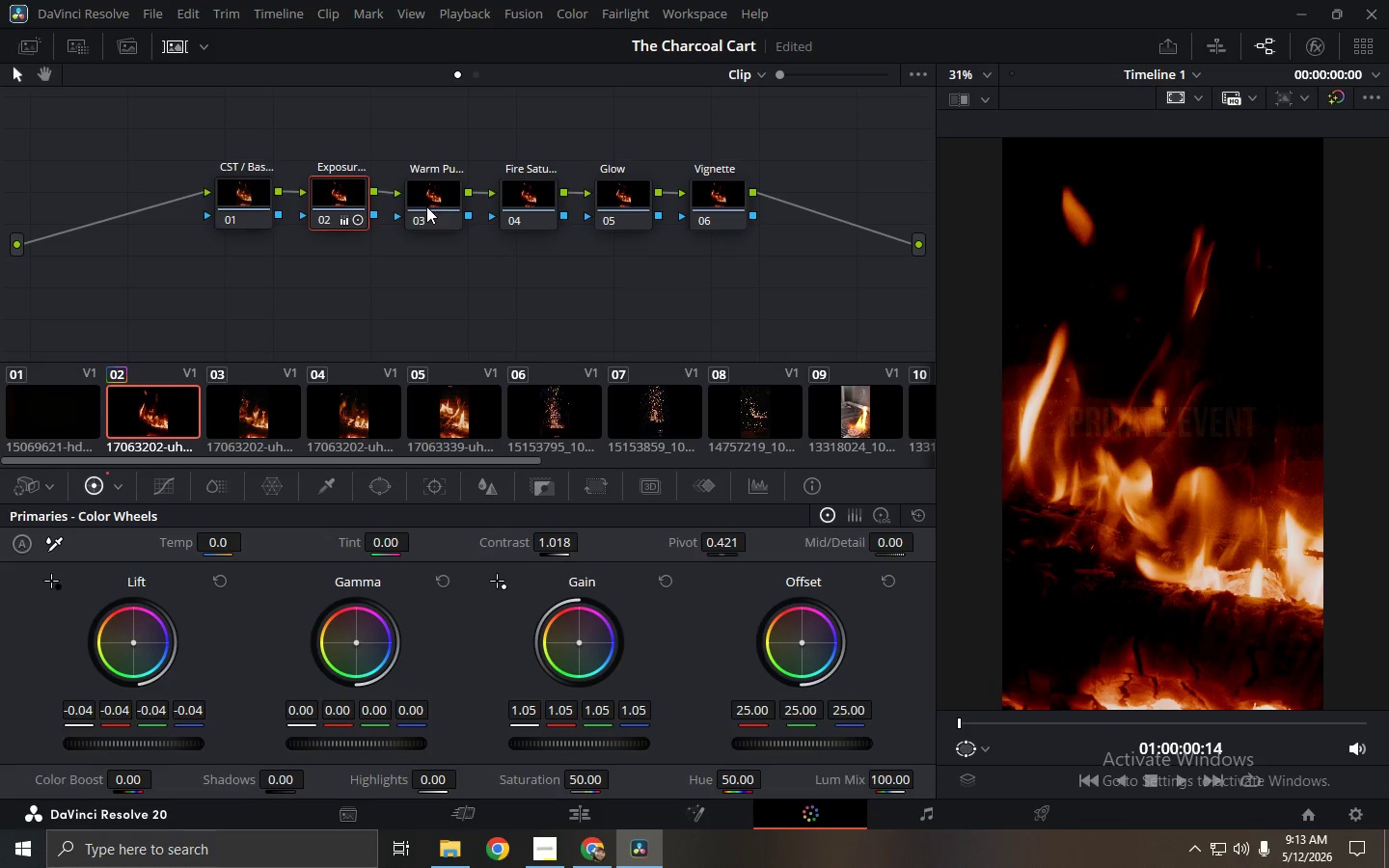 
left_click([434, 196])
 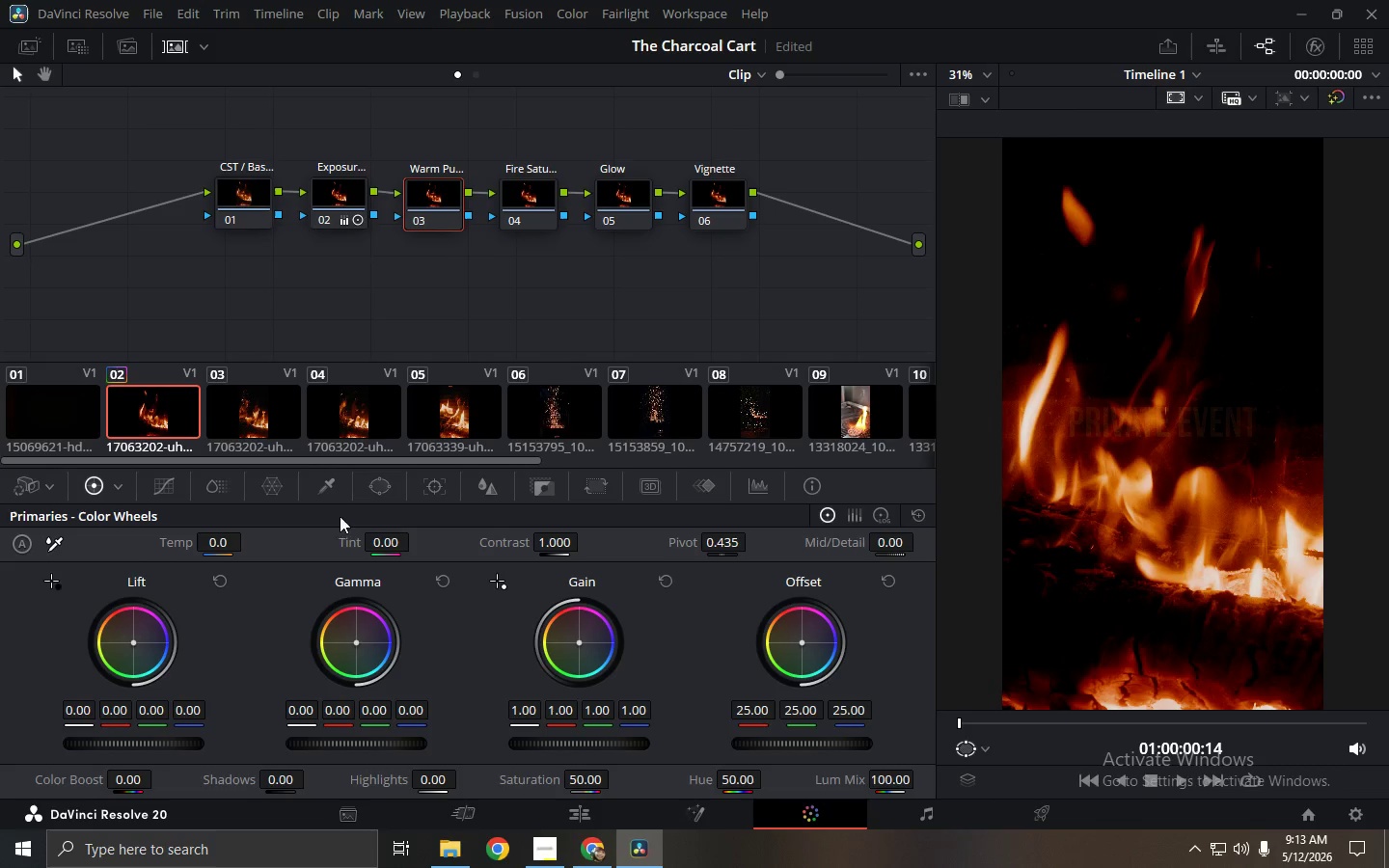 
left_click_drag(start_coordinate=[232, 544], to_coordinate=[257, 543])
 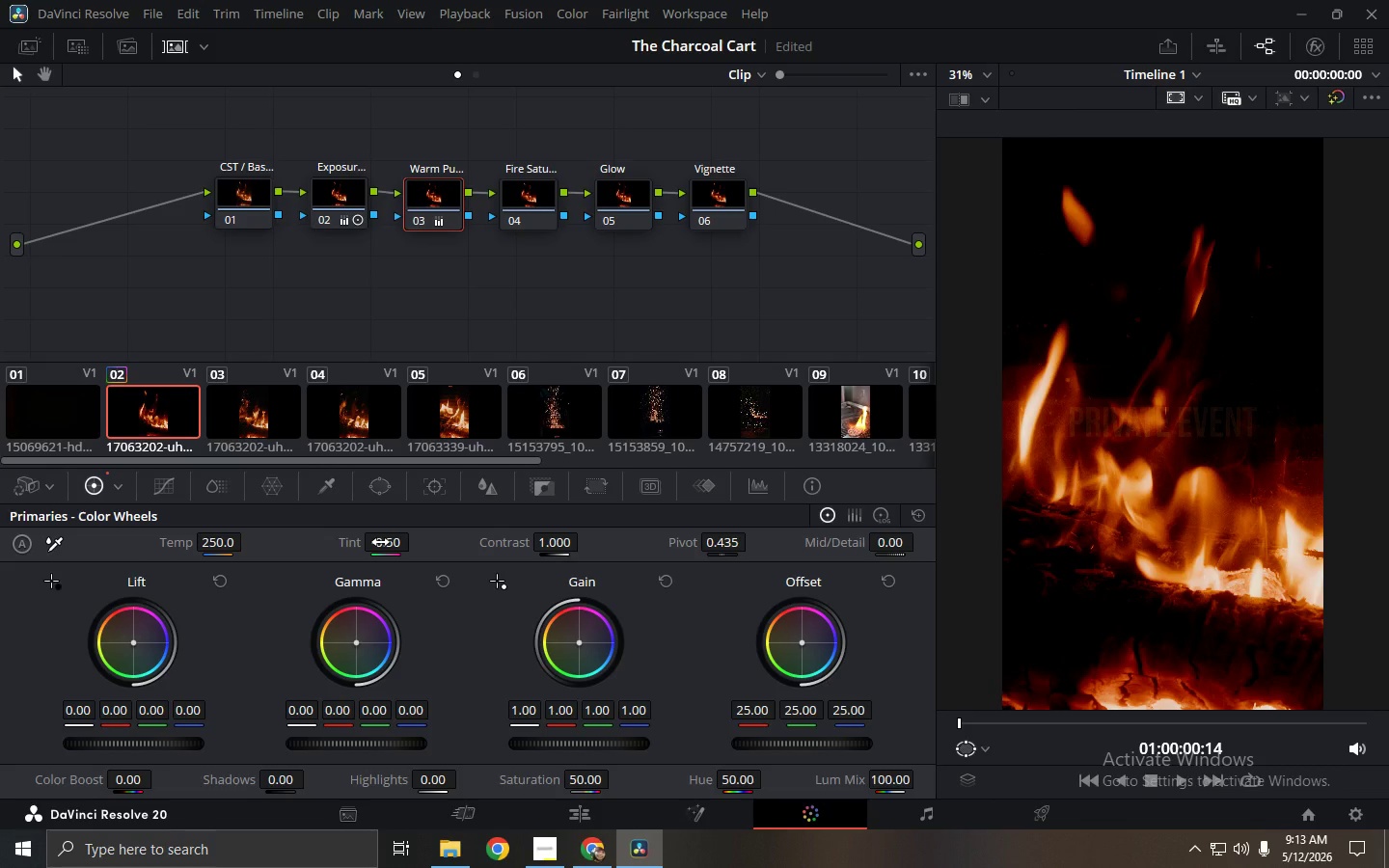 
wait(15.78)
 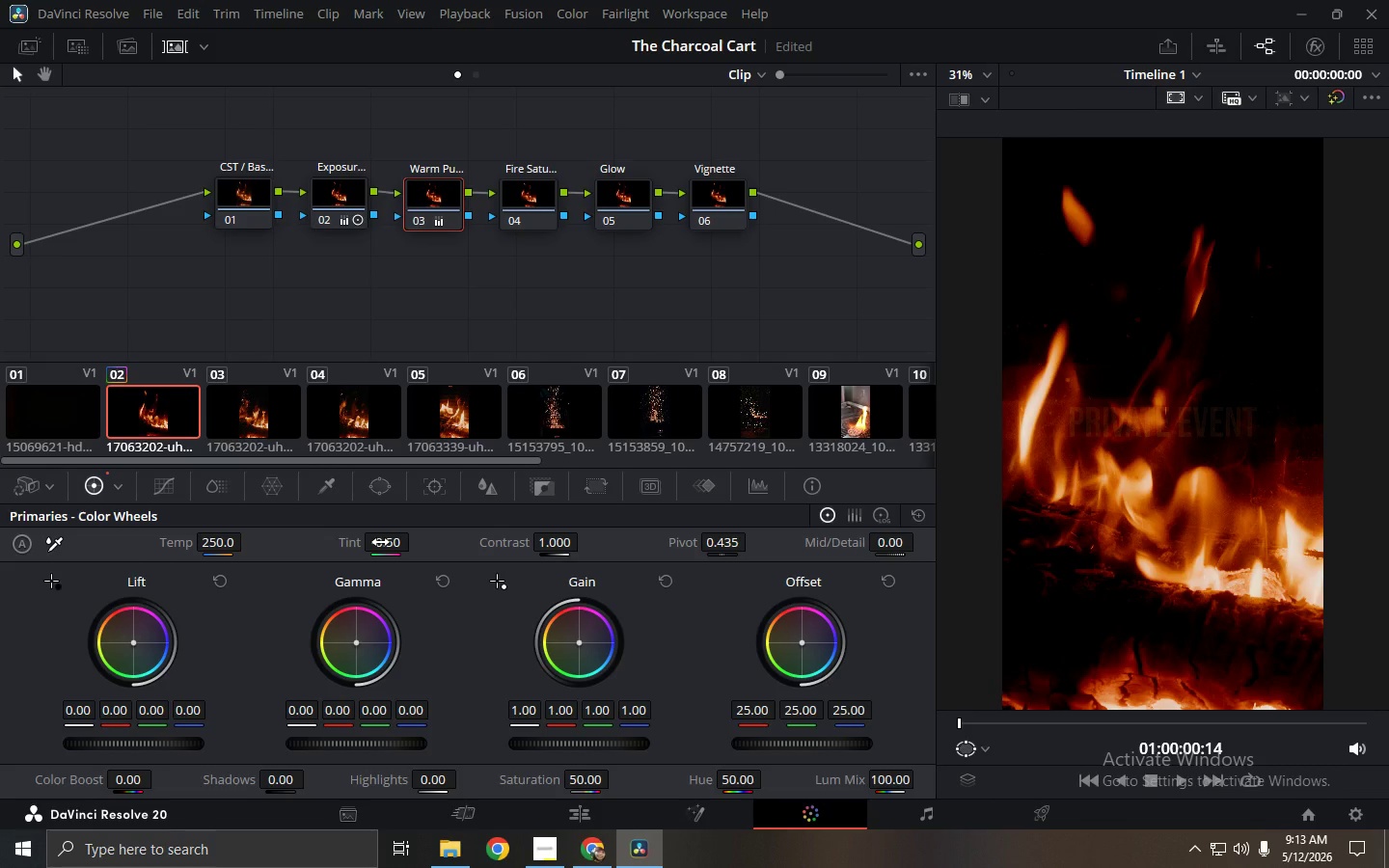 
left_click_drag(start_coordinate=[885, 547], to_coordinate=[427, 423])
 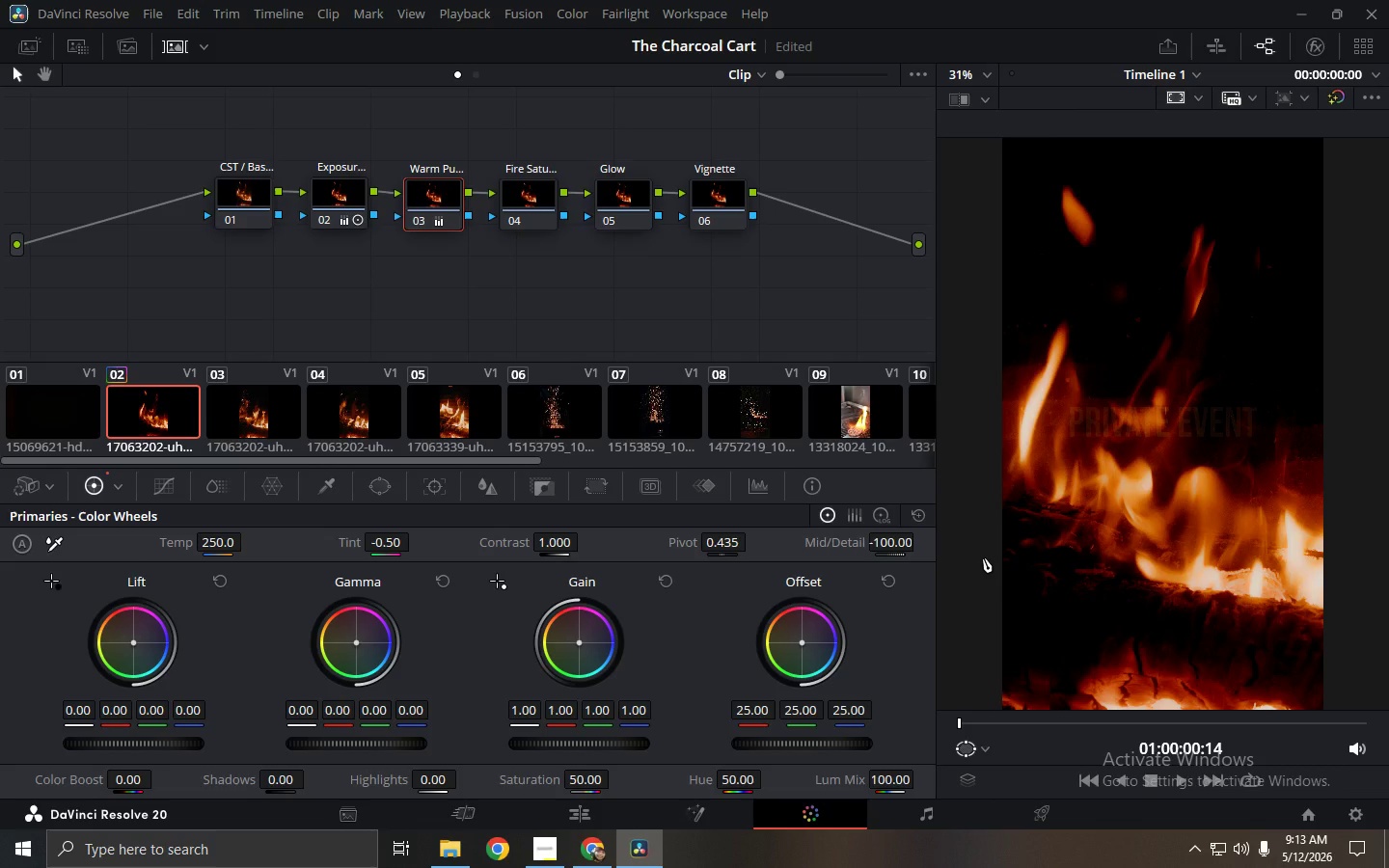 
key(Control+Z)
 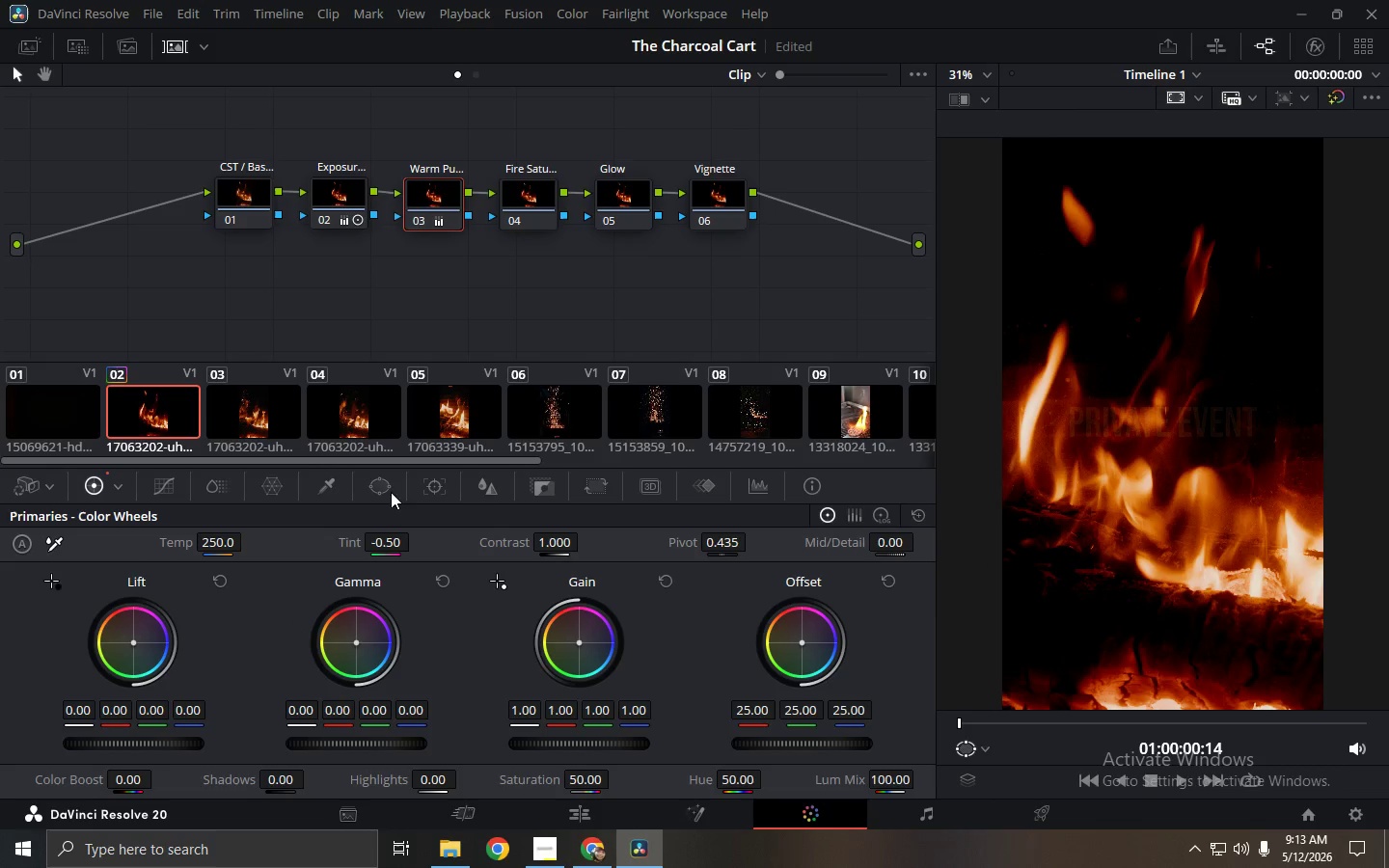 
left_click([518, 213])
 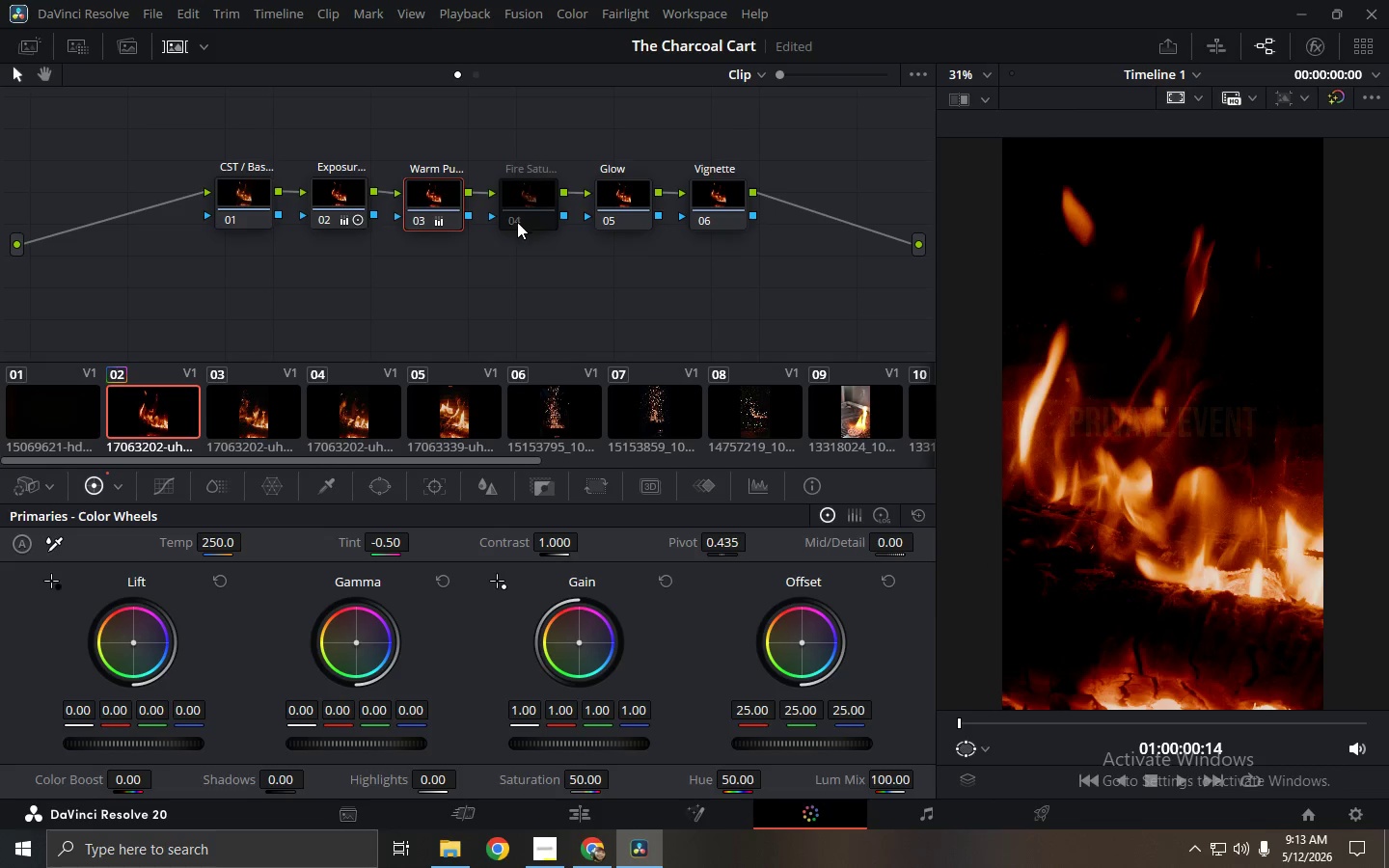 
left_click([522, 217])
 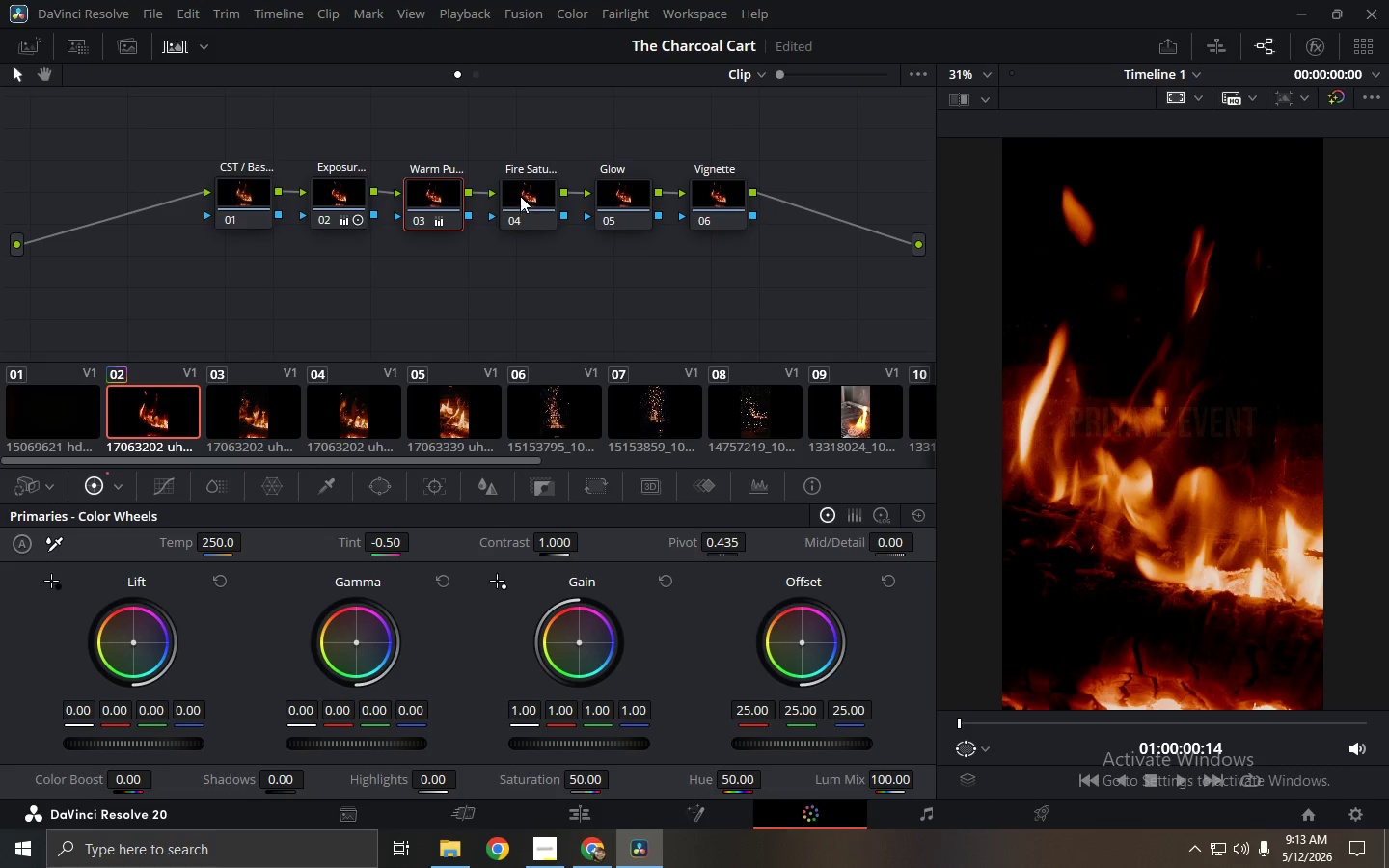 
left_click([520, 188])
 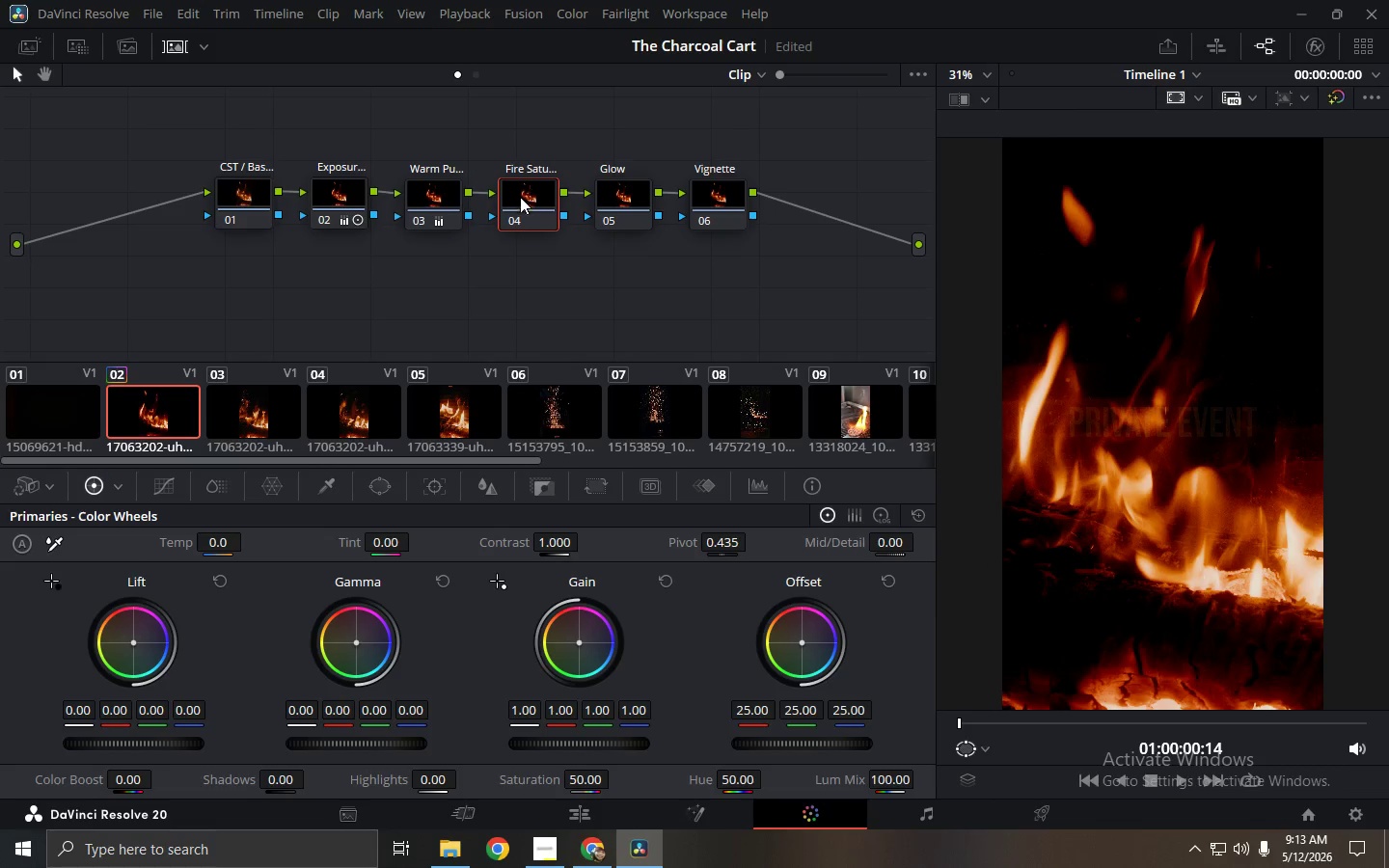 
mouse_move([500, 231])
 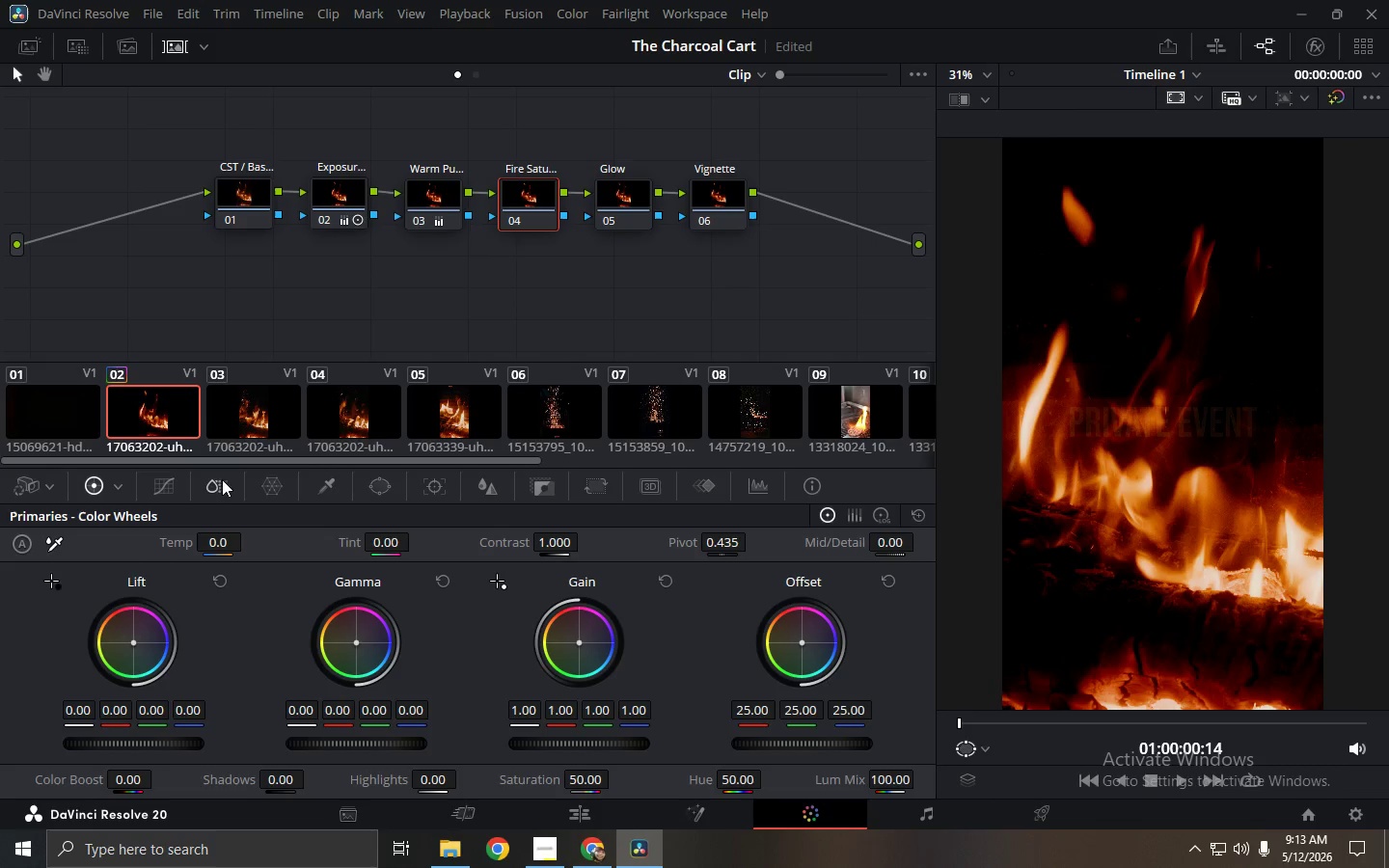 
left_click([114, 485])
 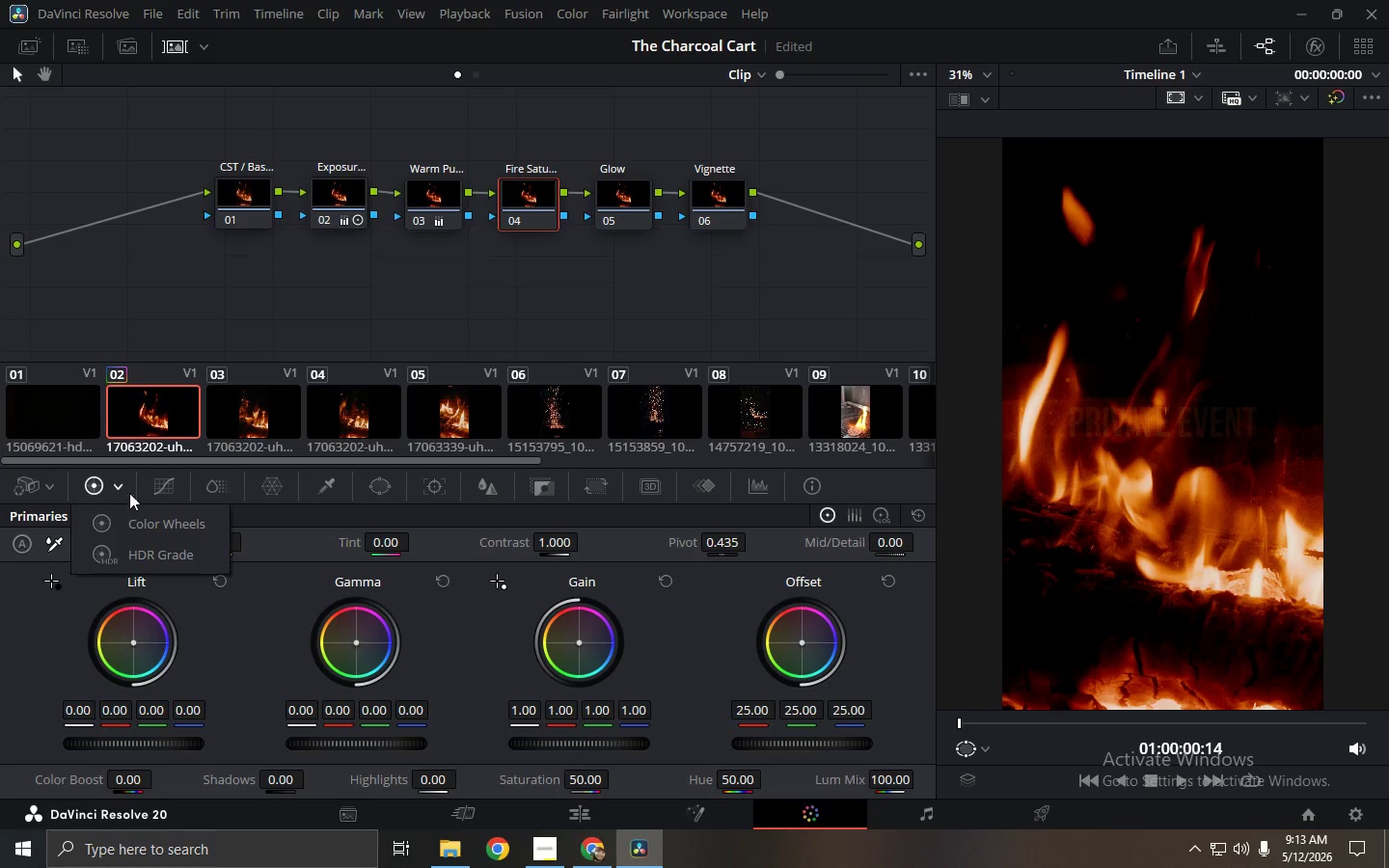 
mouse_move([150, 515])
 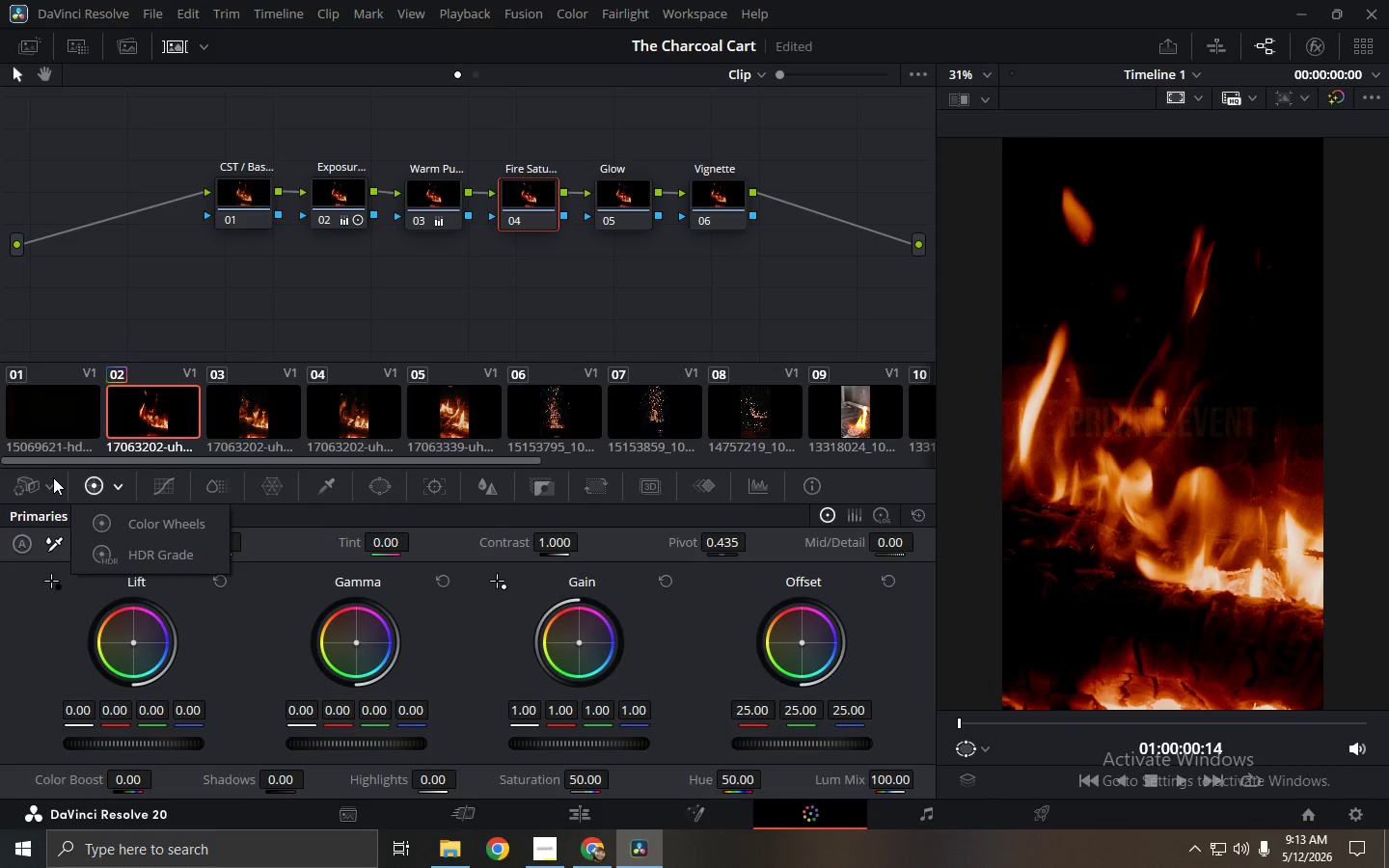 
left_click([53, 477])
 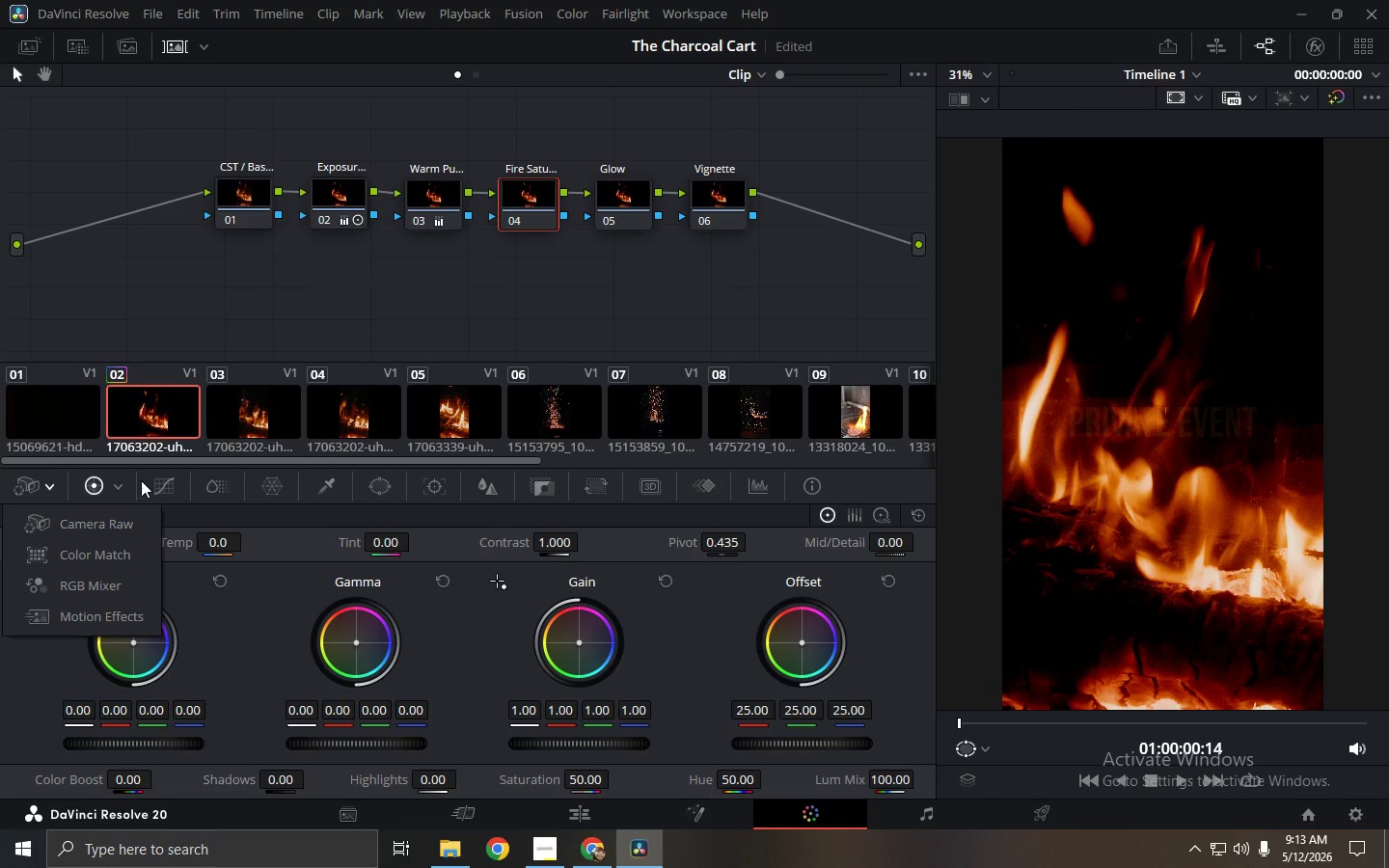 
left_click([122, 483])
 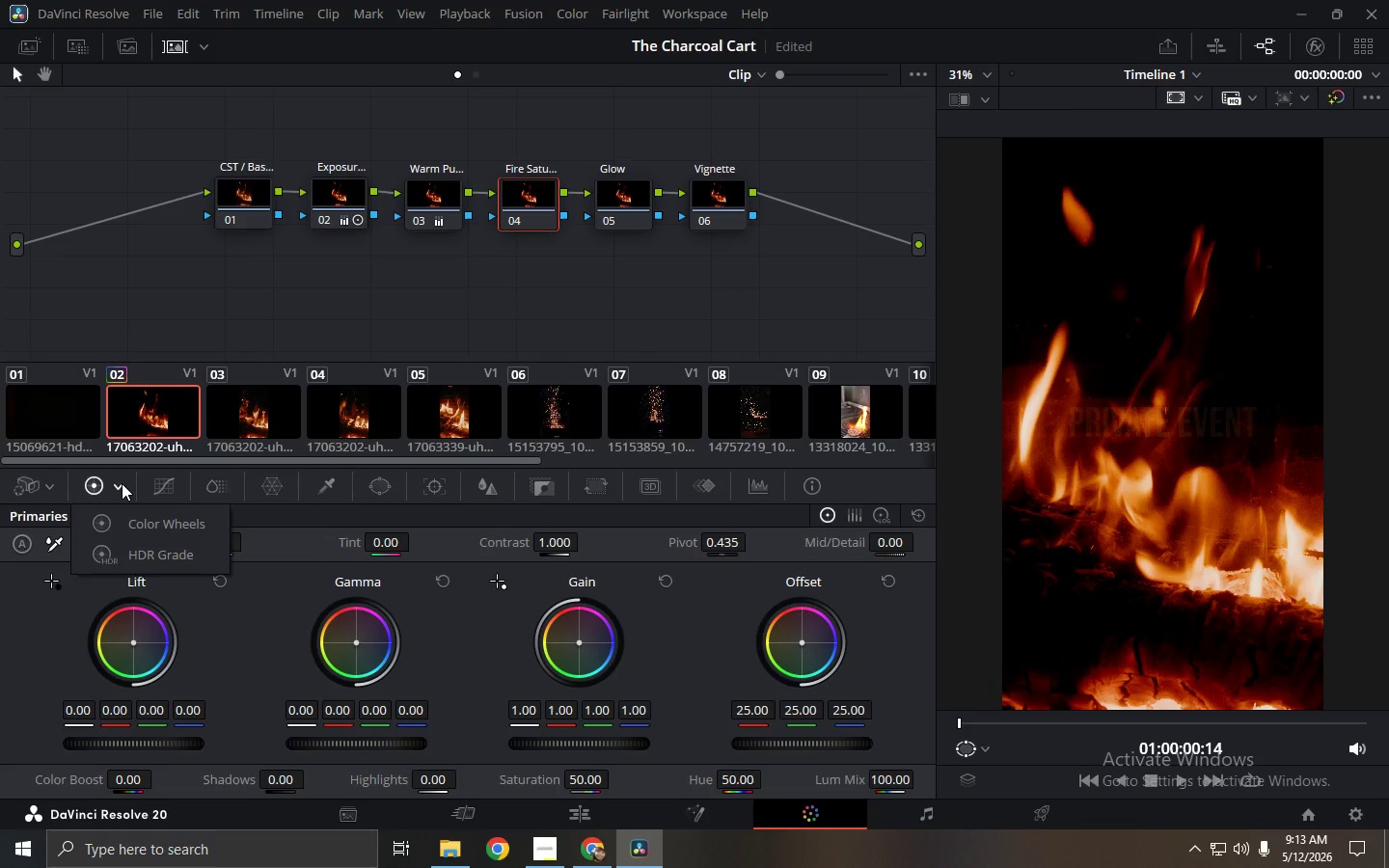 
left_click([122, 483])
 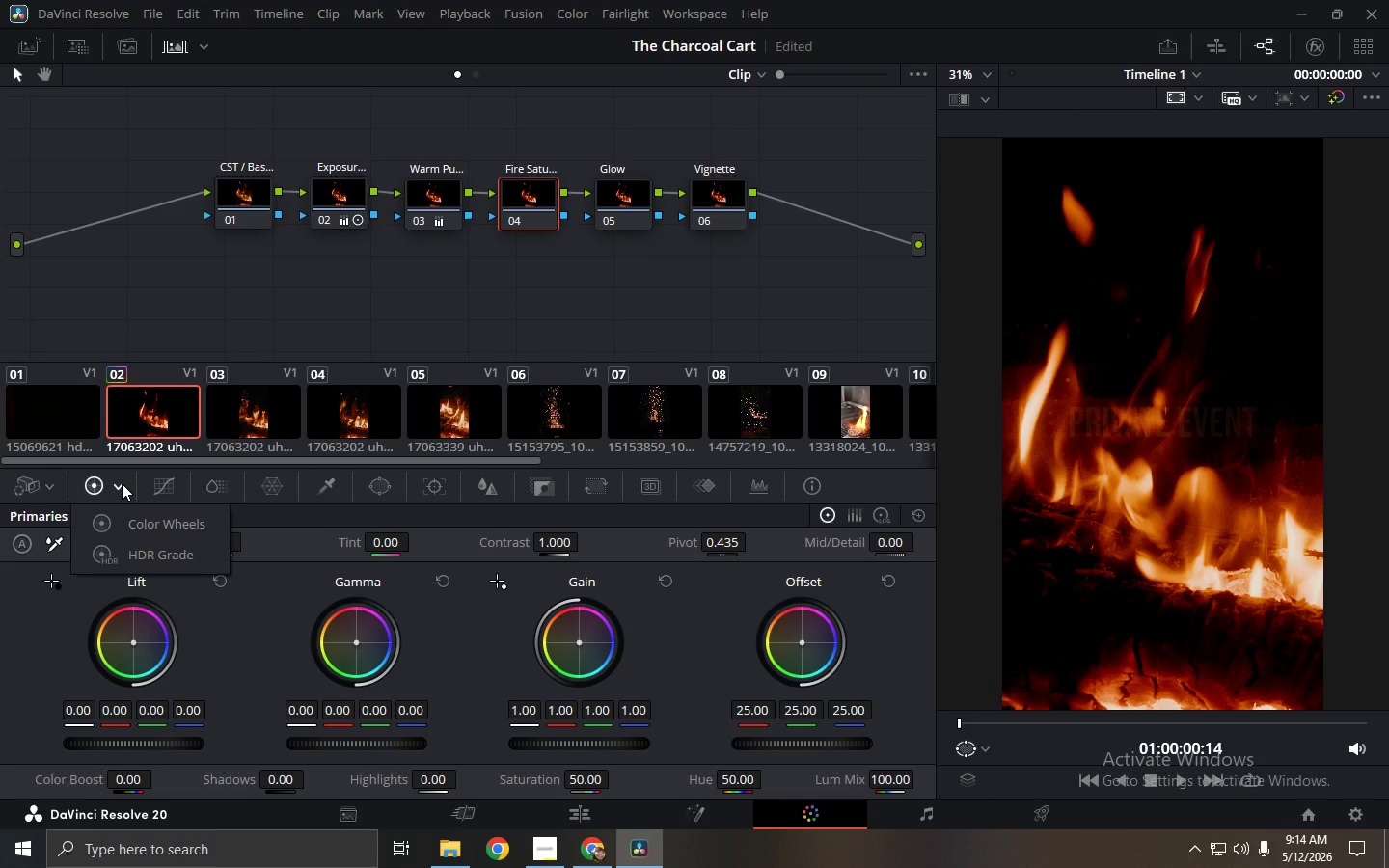 
wait(6.16)
 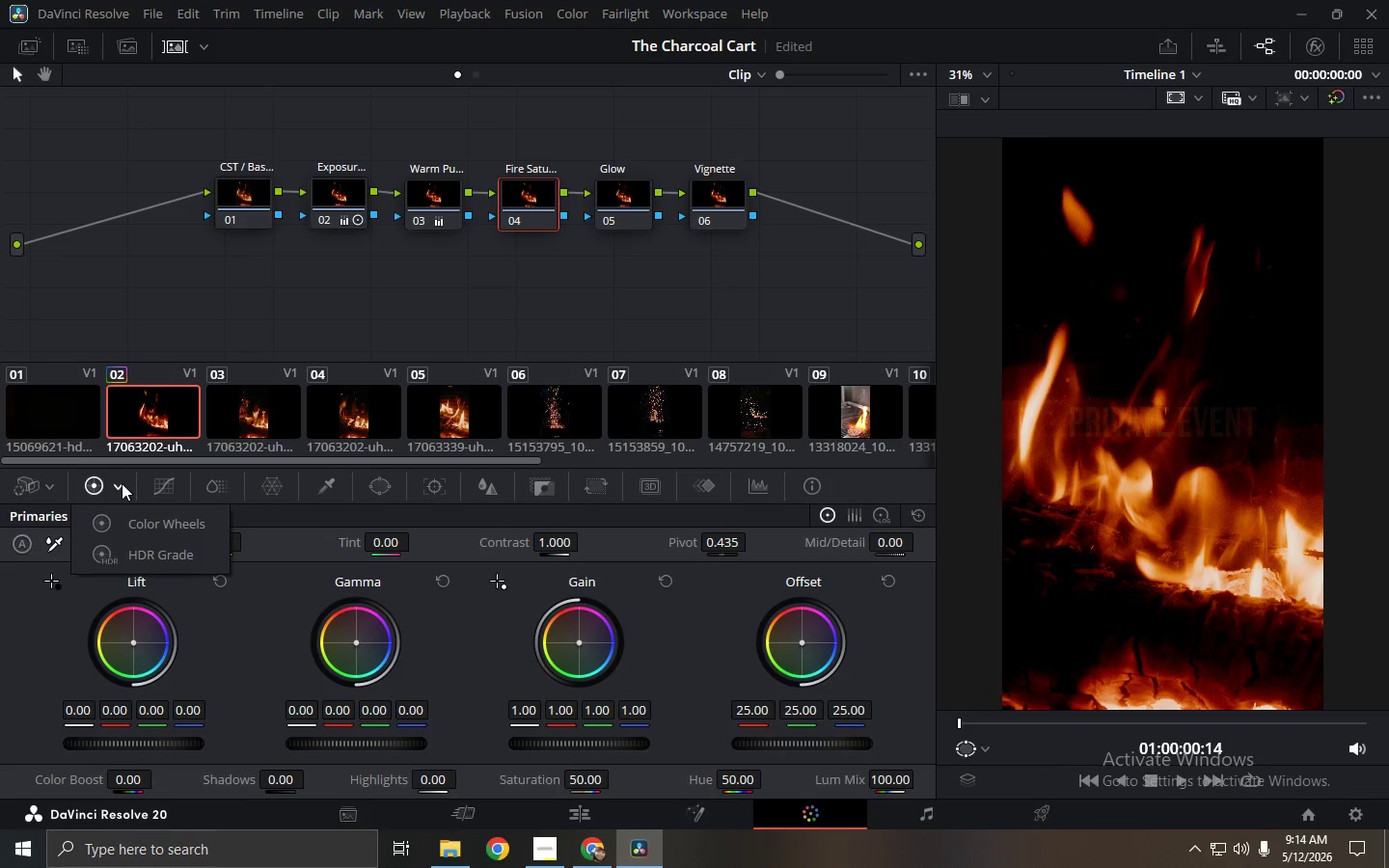 
left_click([151, 563])
 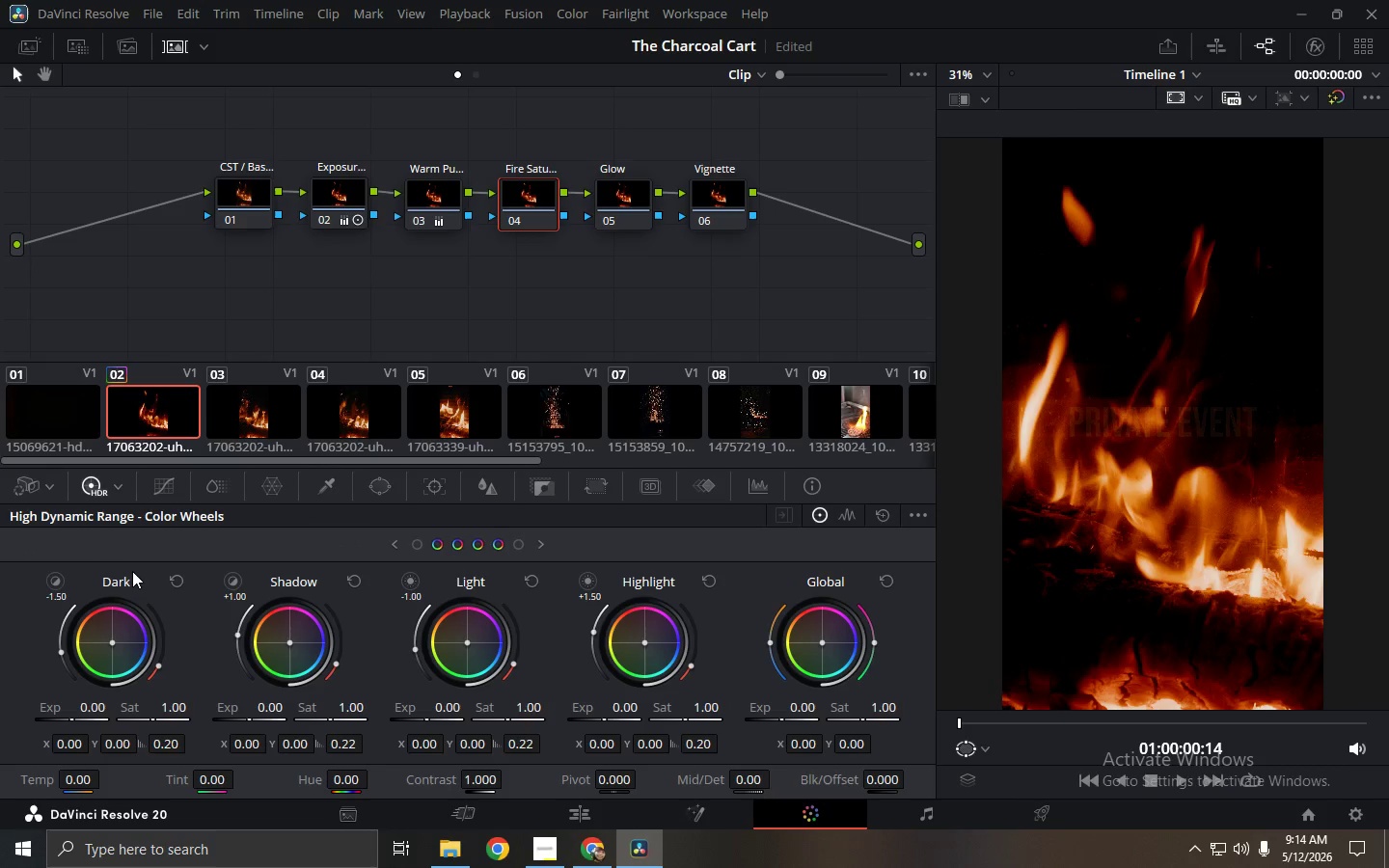 
left_click([233, 487])
 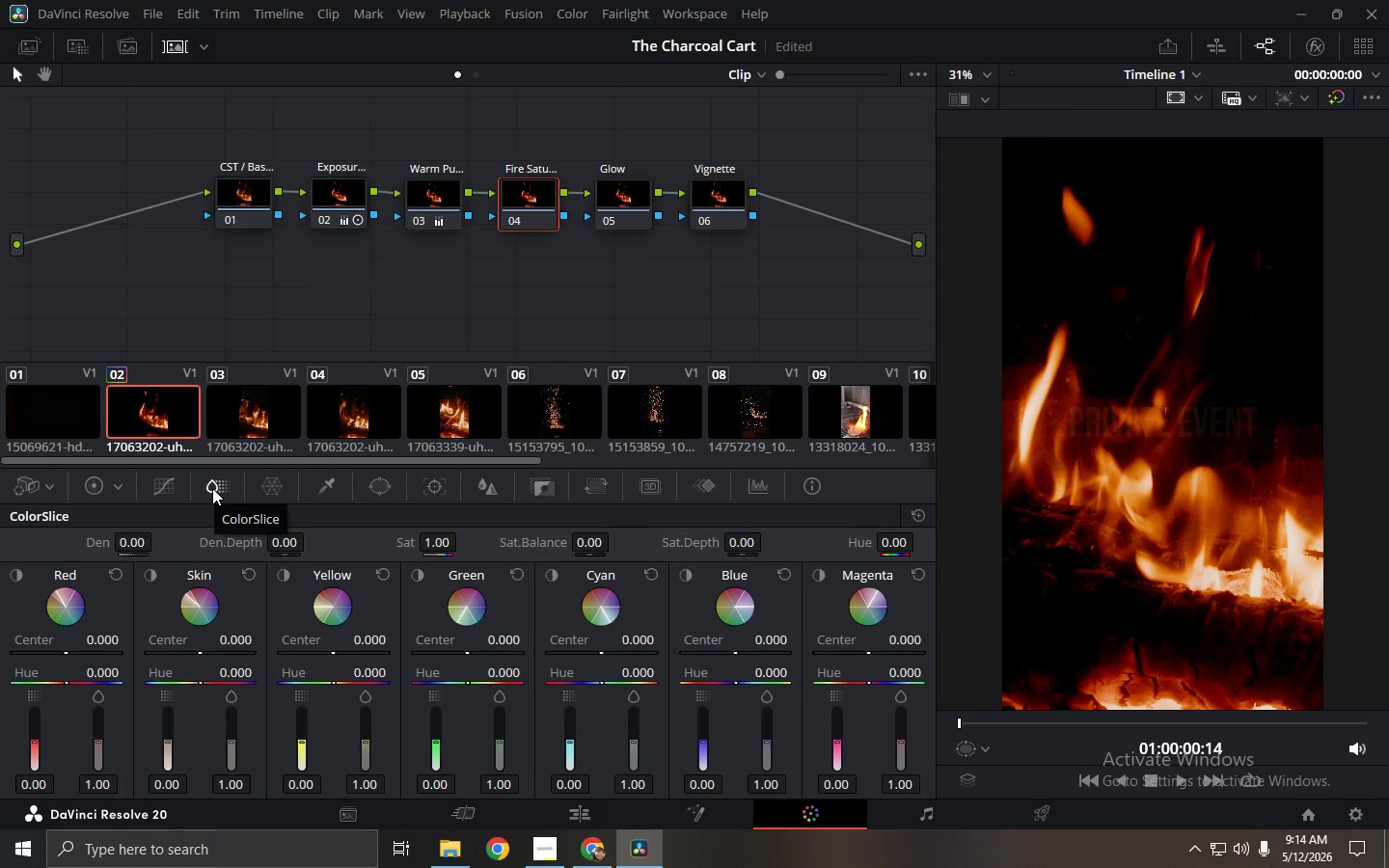 
left_click([161, 489])
 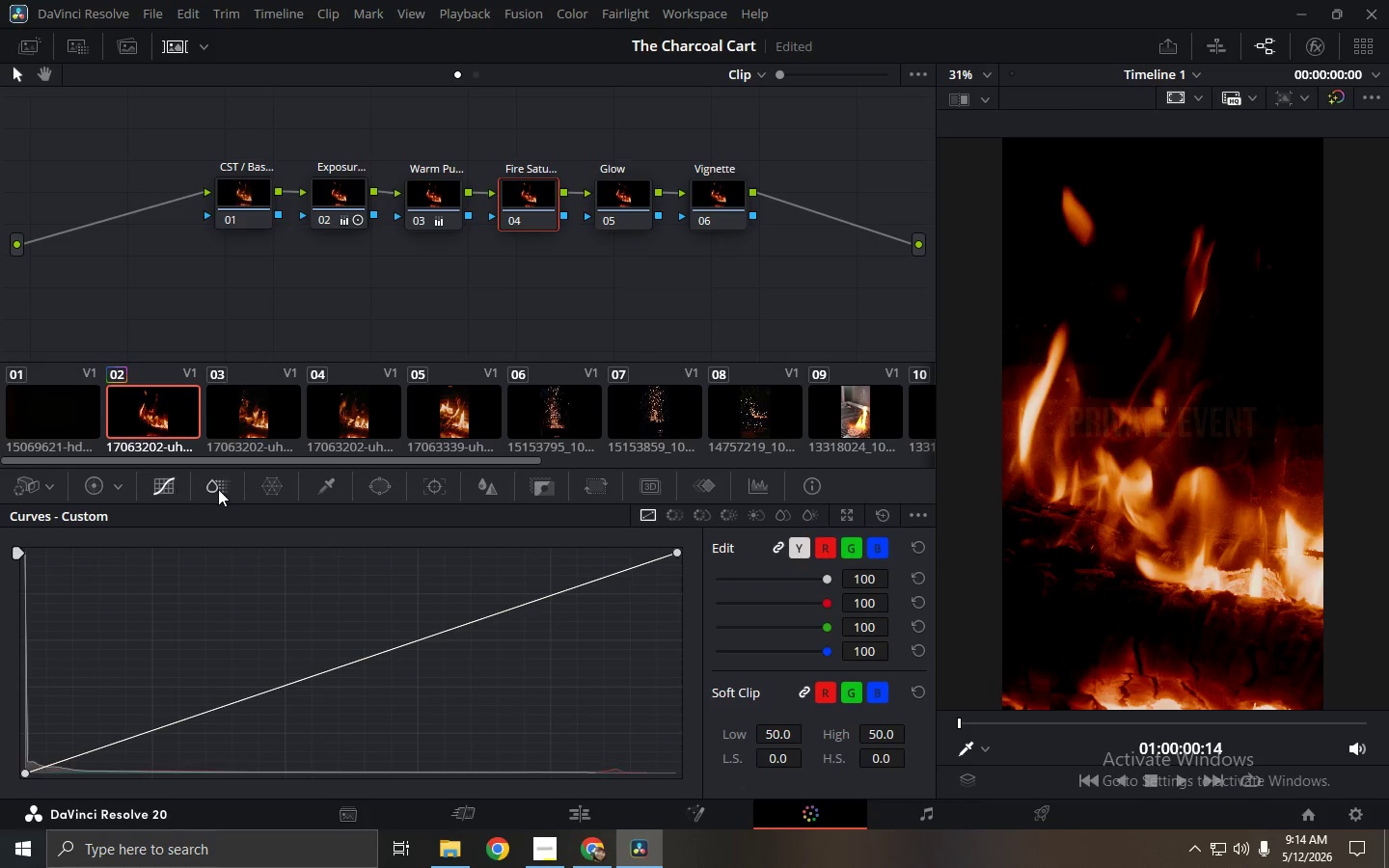 
left_click([221, 488])
 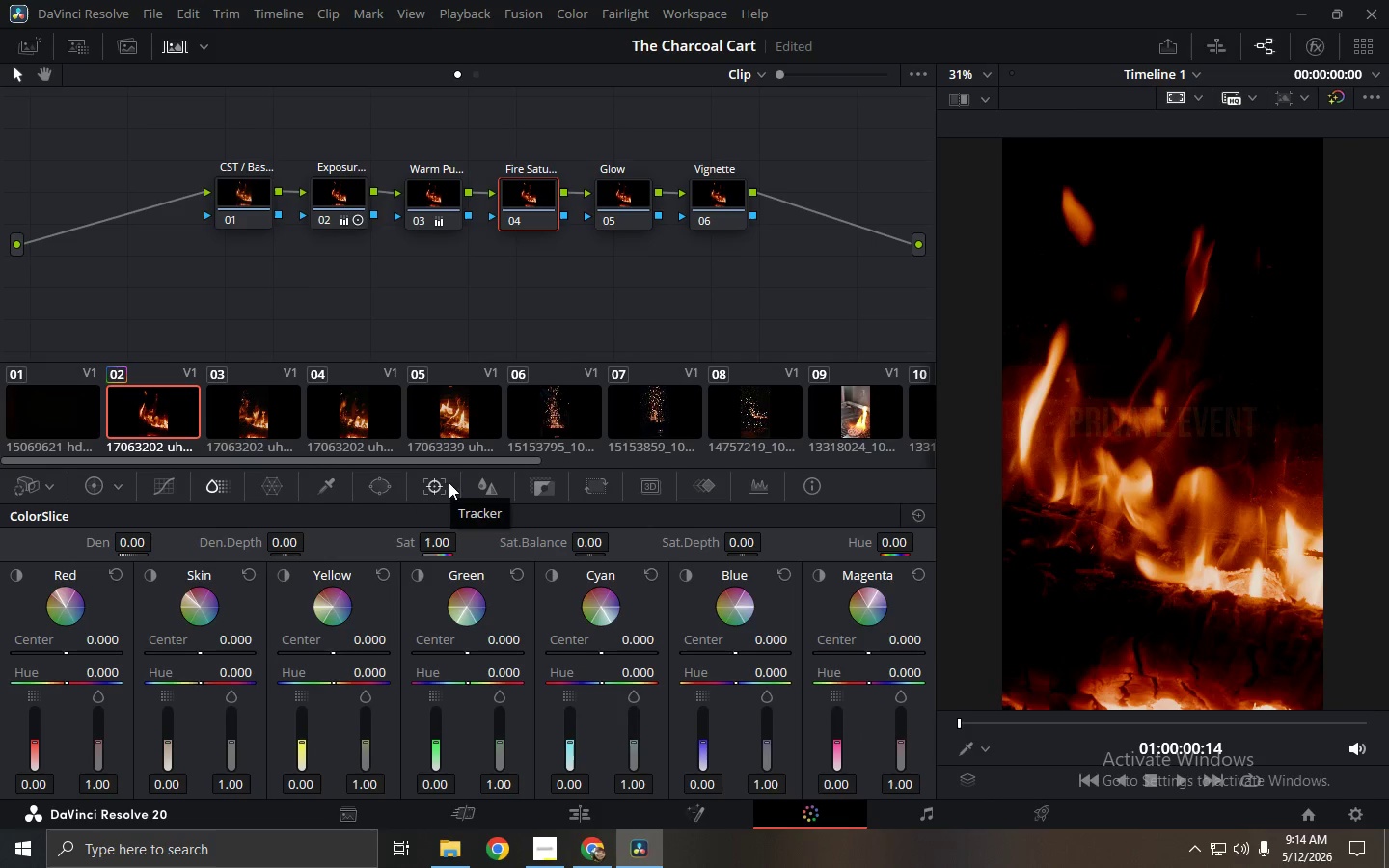 
wait(8.14)
 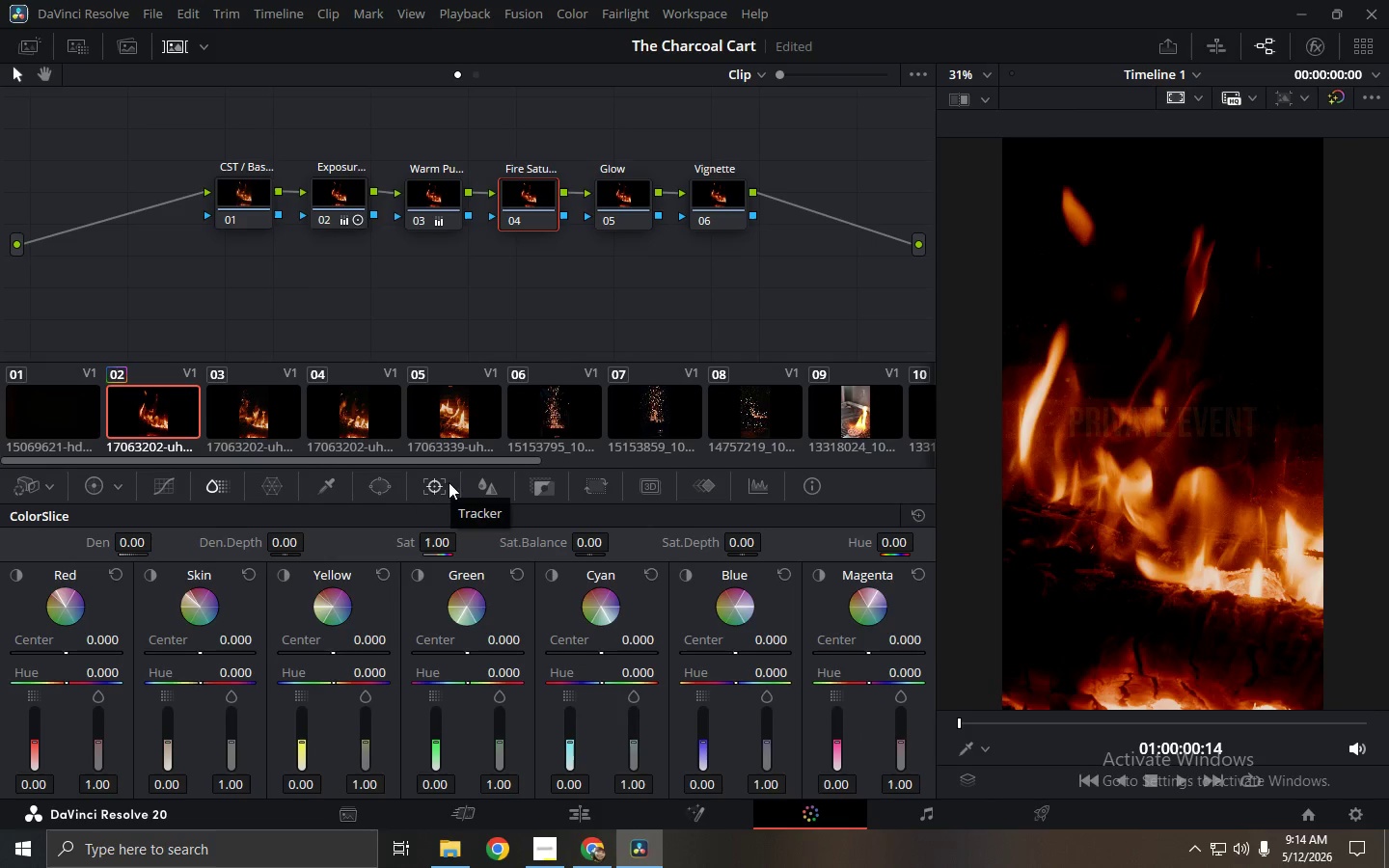 
left_click([88, 481])
 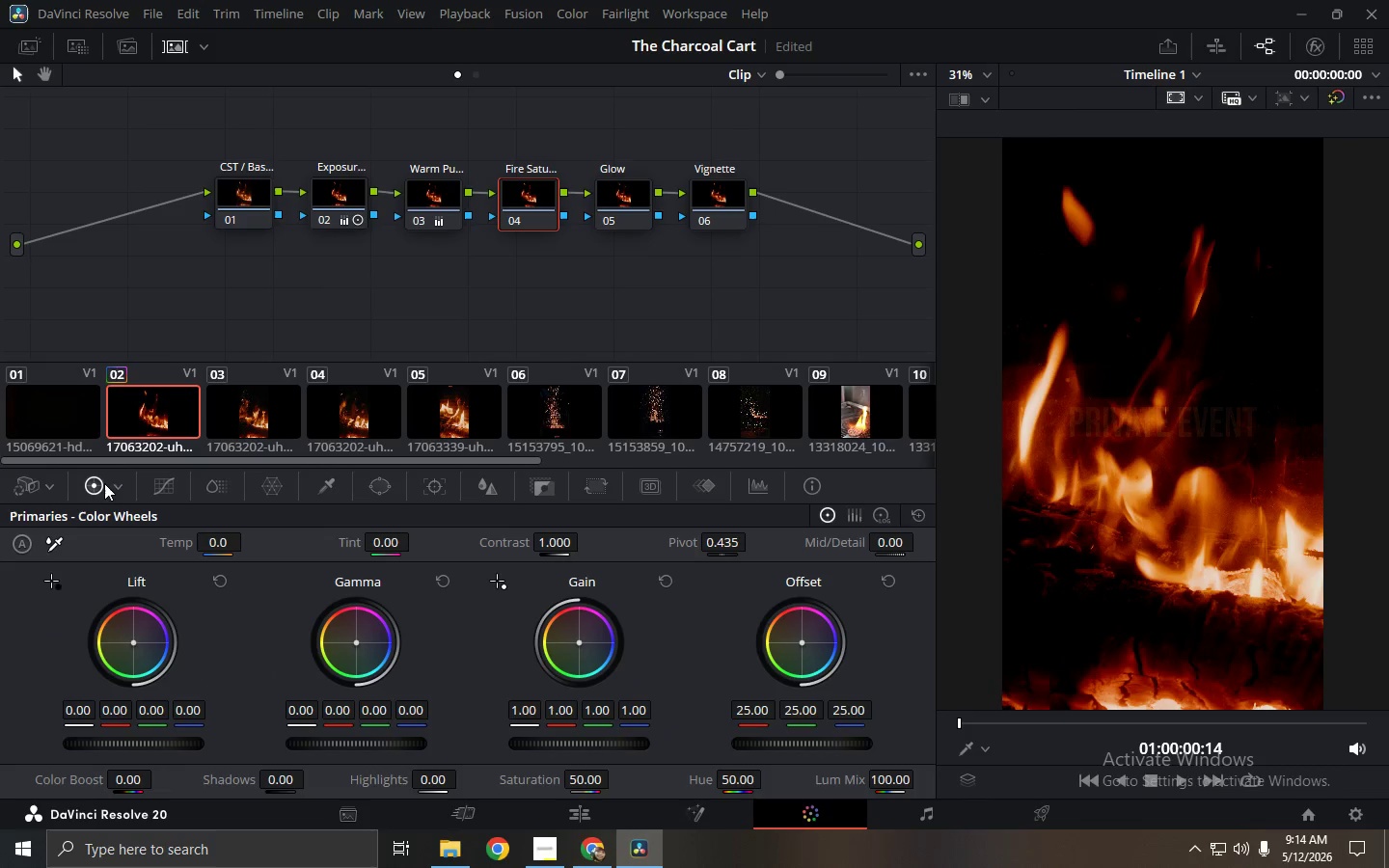 
left_click([121, 483])
 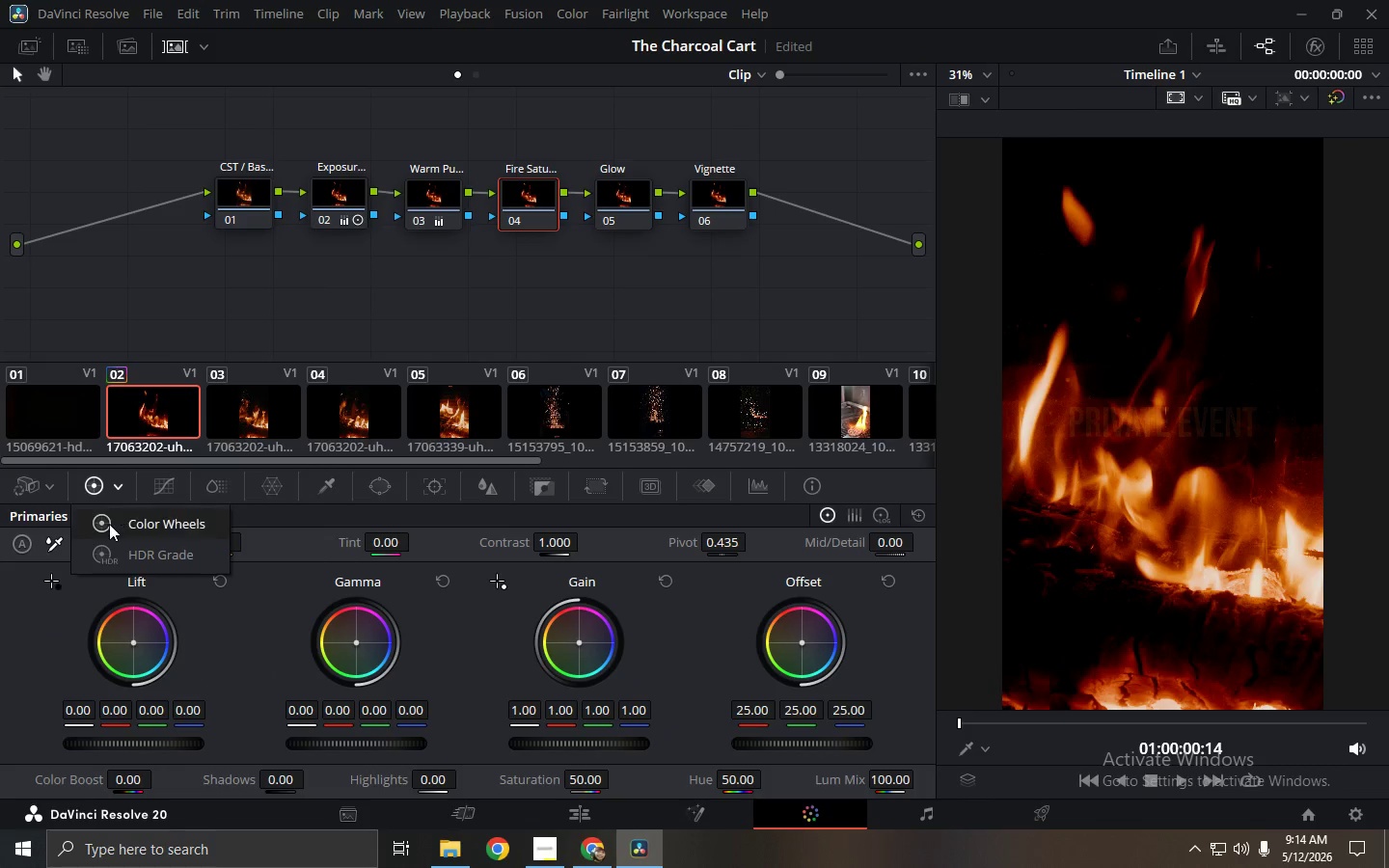 
left_click([117, 521])
 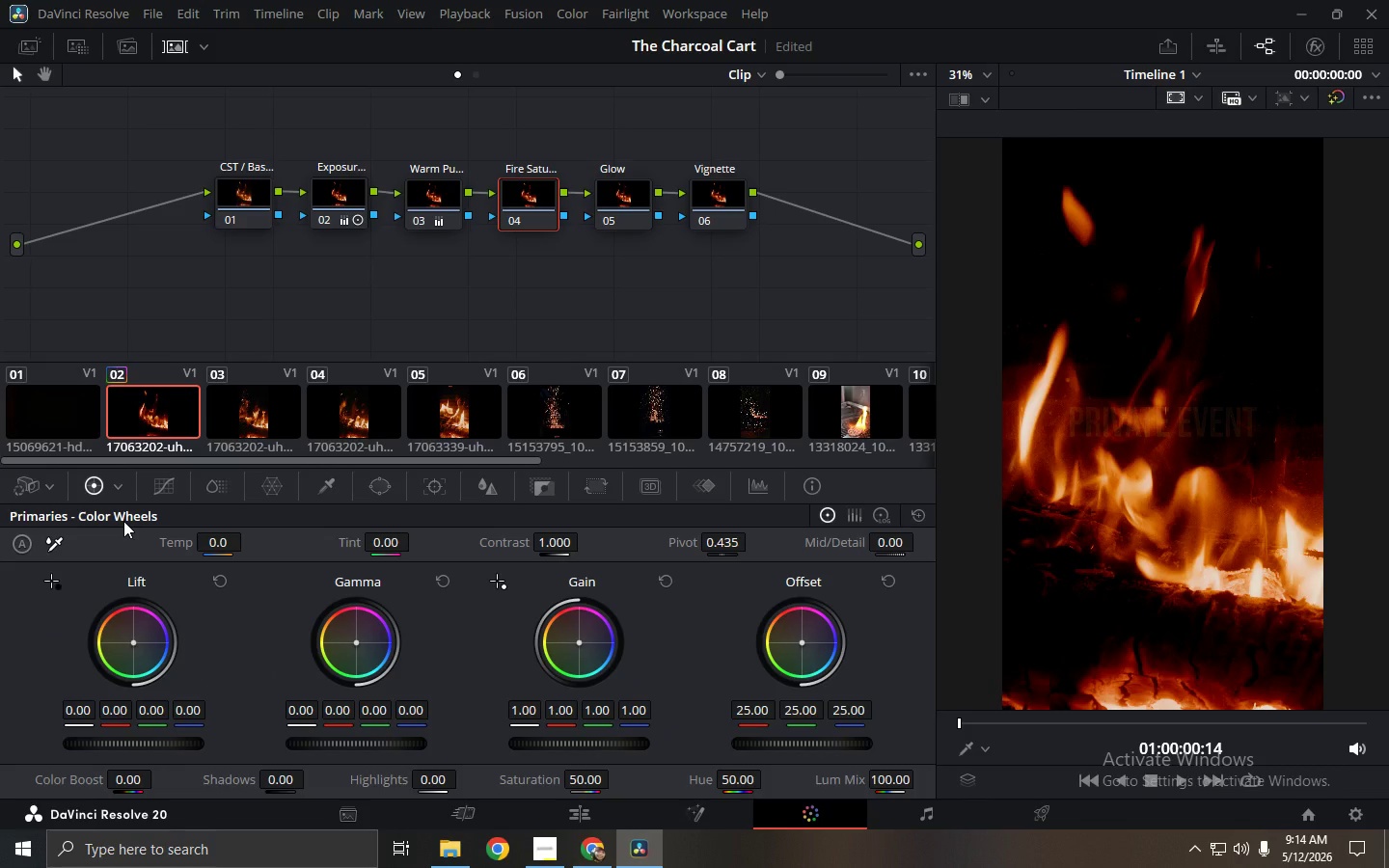 
wait(5.03)
 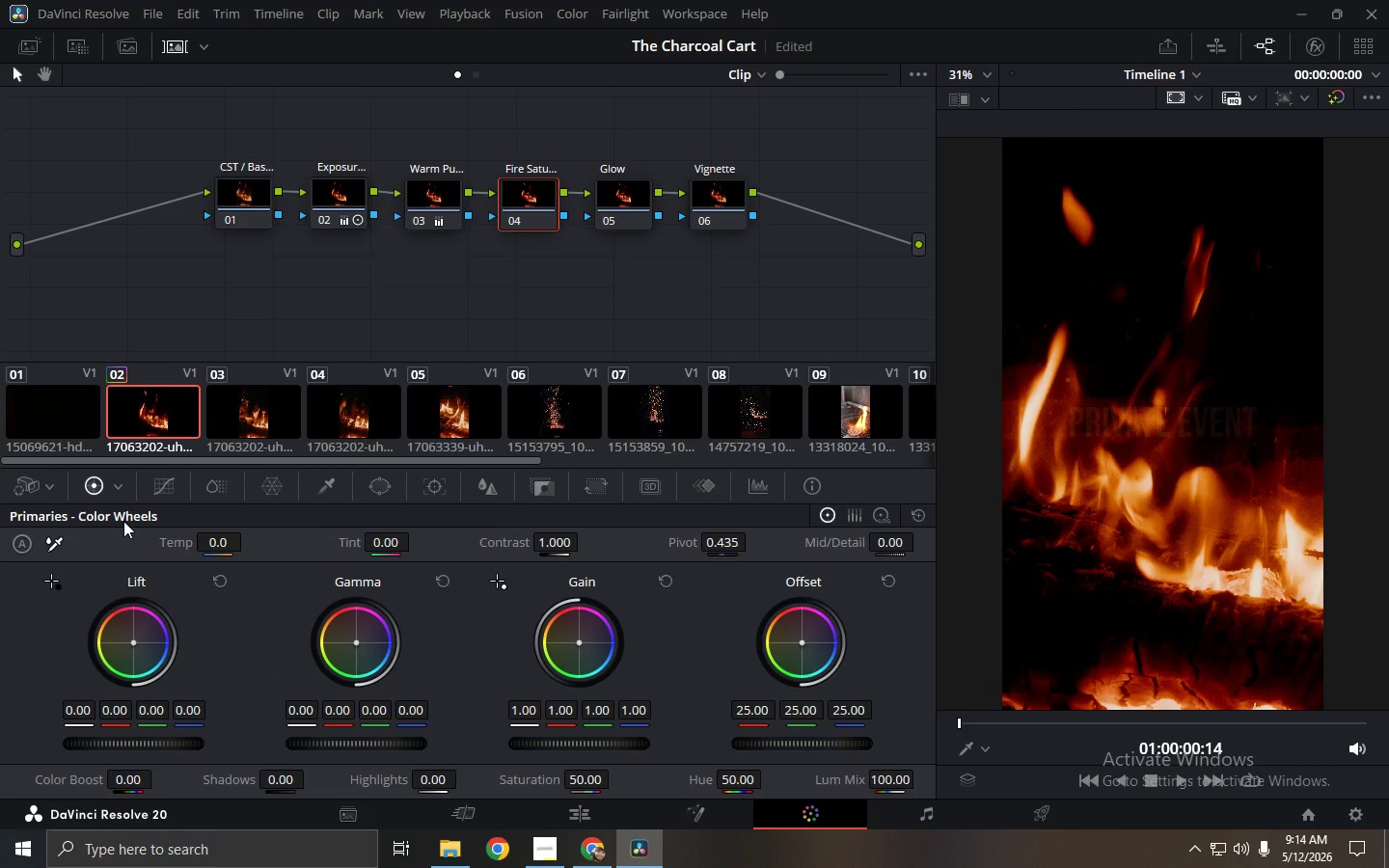 
left_click([615, 211])
 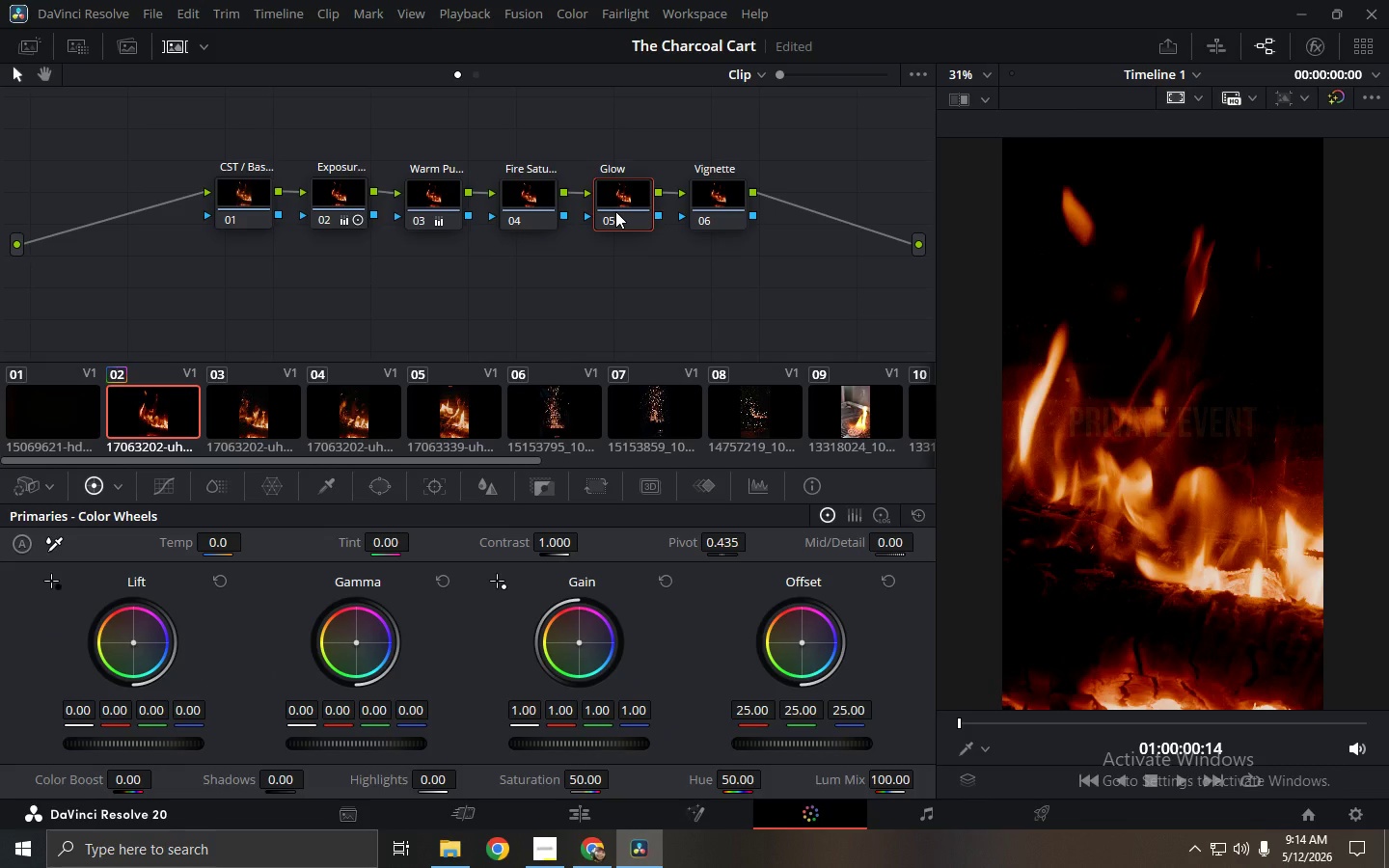 
wait(6.06)
 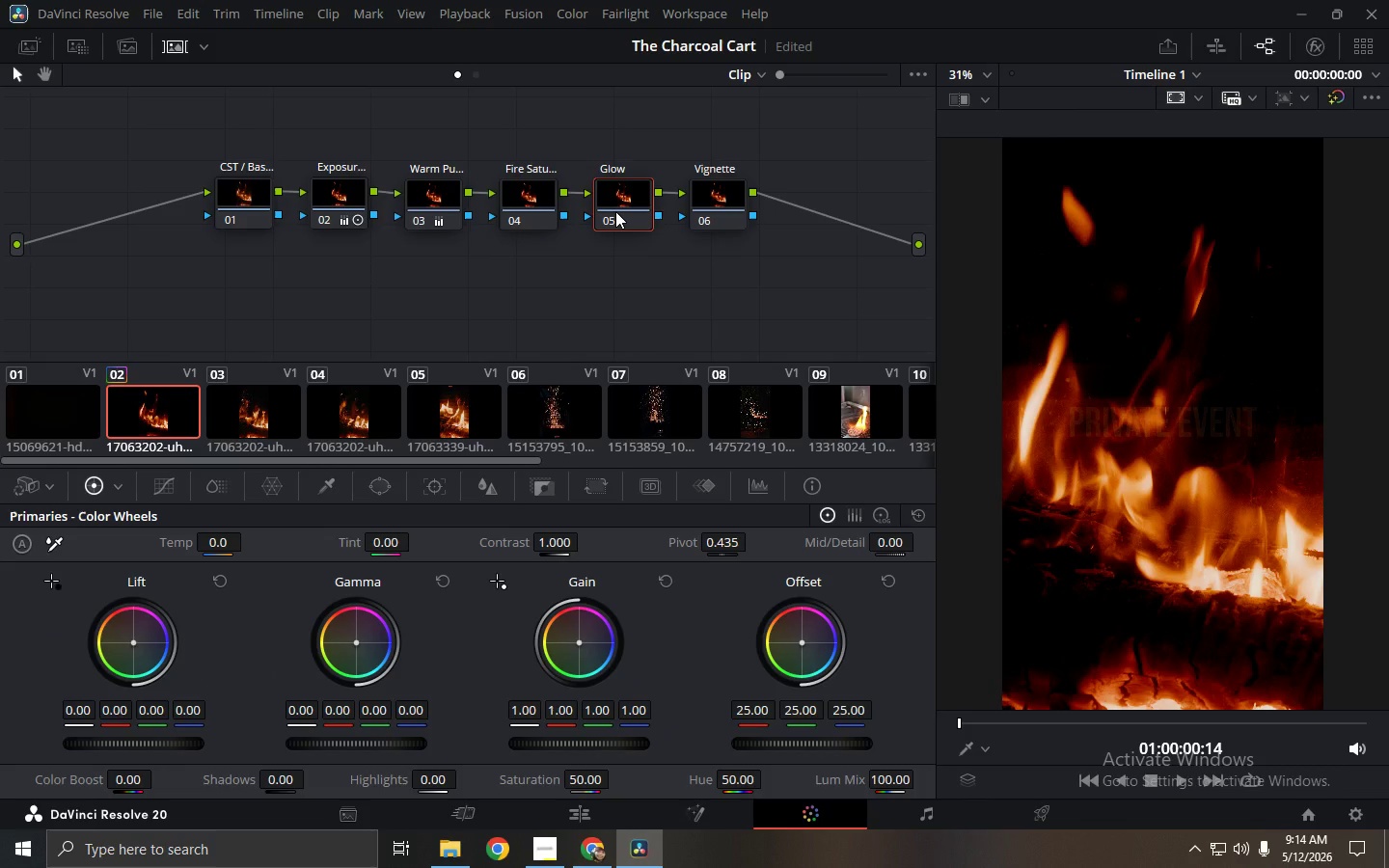 
left_click([1316, 53])
 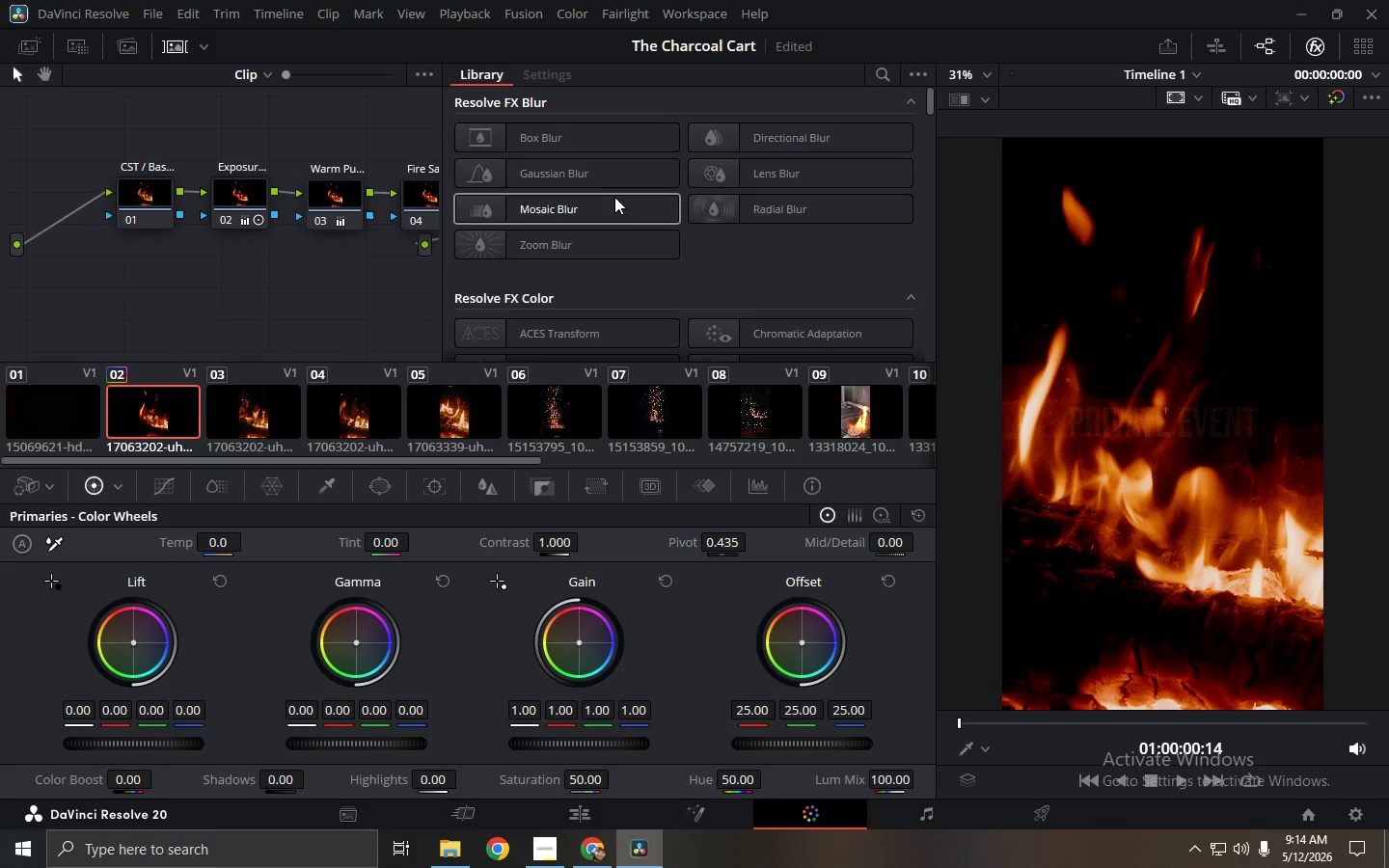 
scroll: coordinate [633, 257], scroll_direction: down, amount: 4.0
 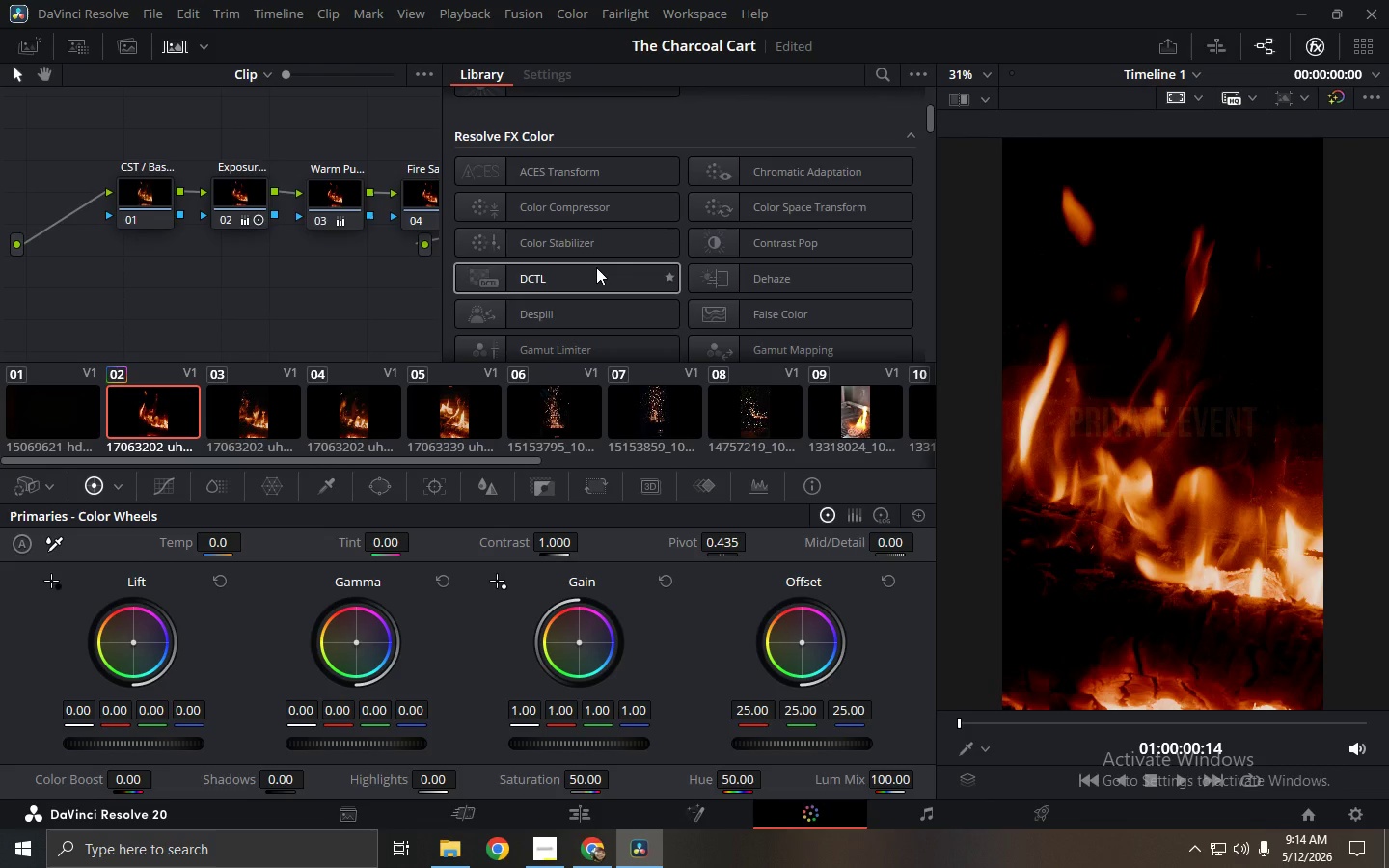 
scroll: coordinate [596, 259], scroll_direction: up, amount: 8.0
 